 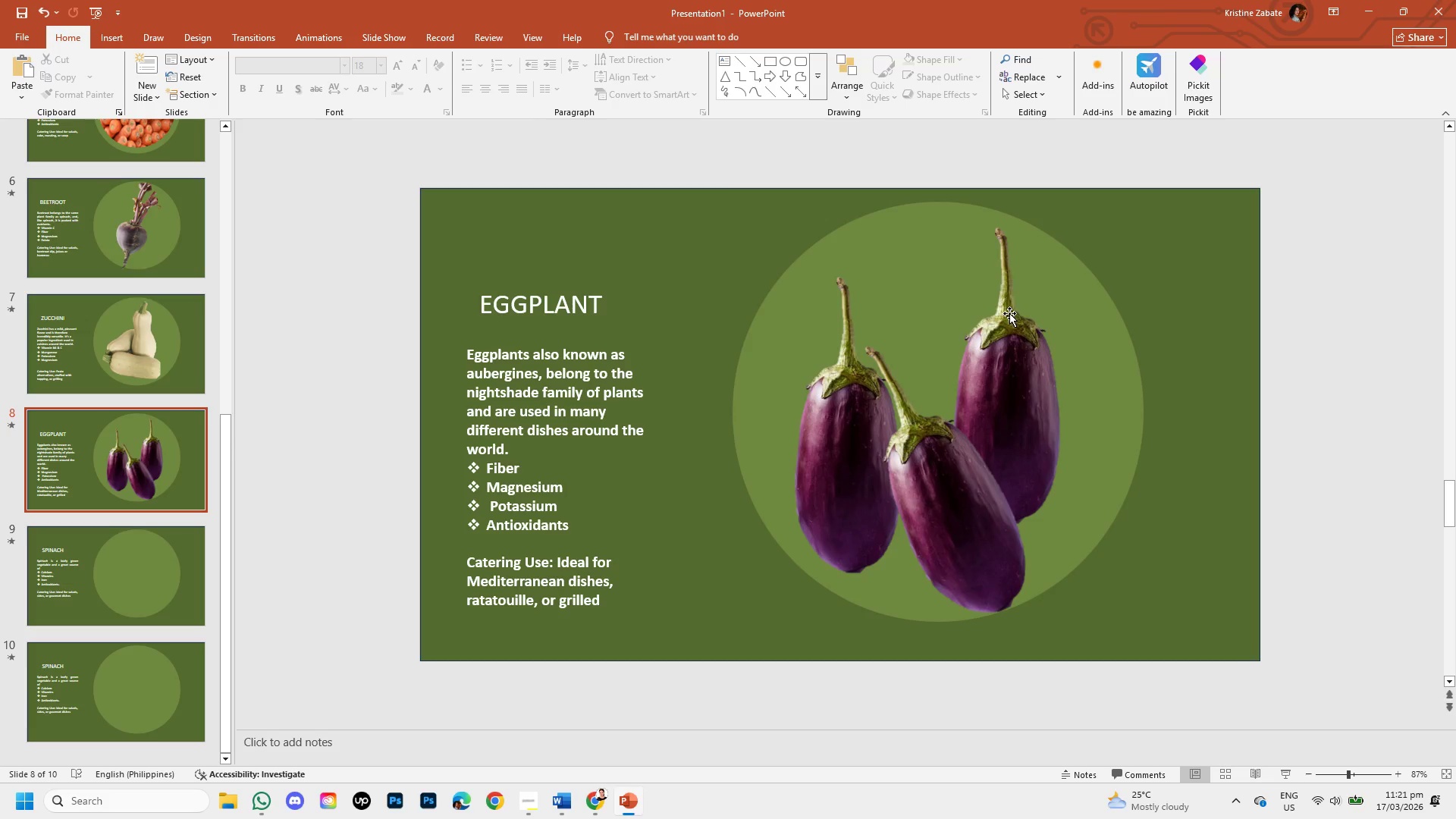 
scroll: coordinate [171, 317], scroll_direction: up, amount: 8.0
 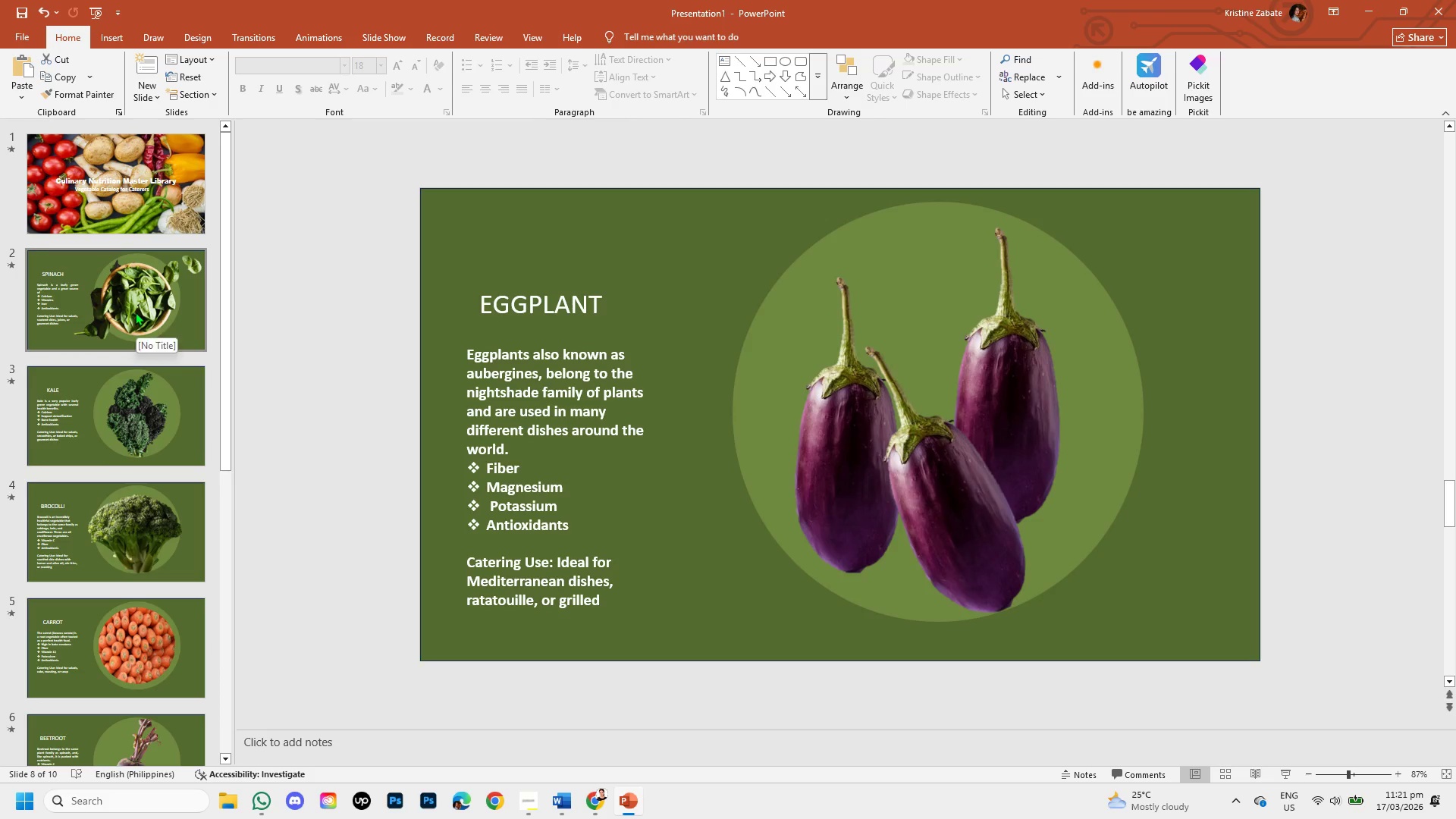 
left_click([135, 312])
 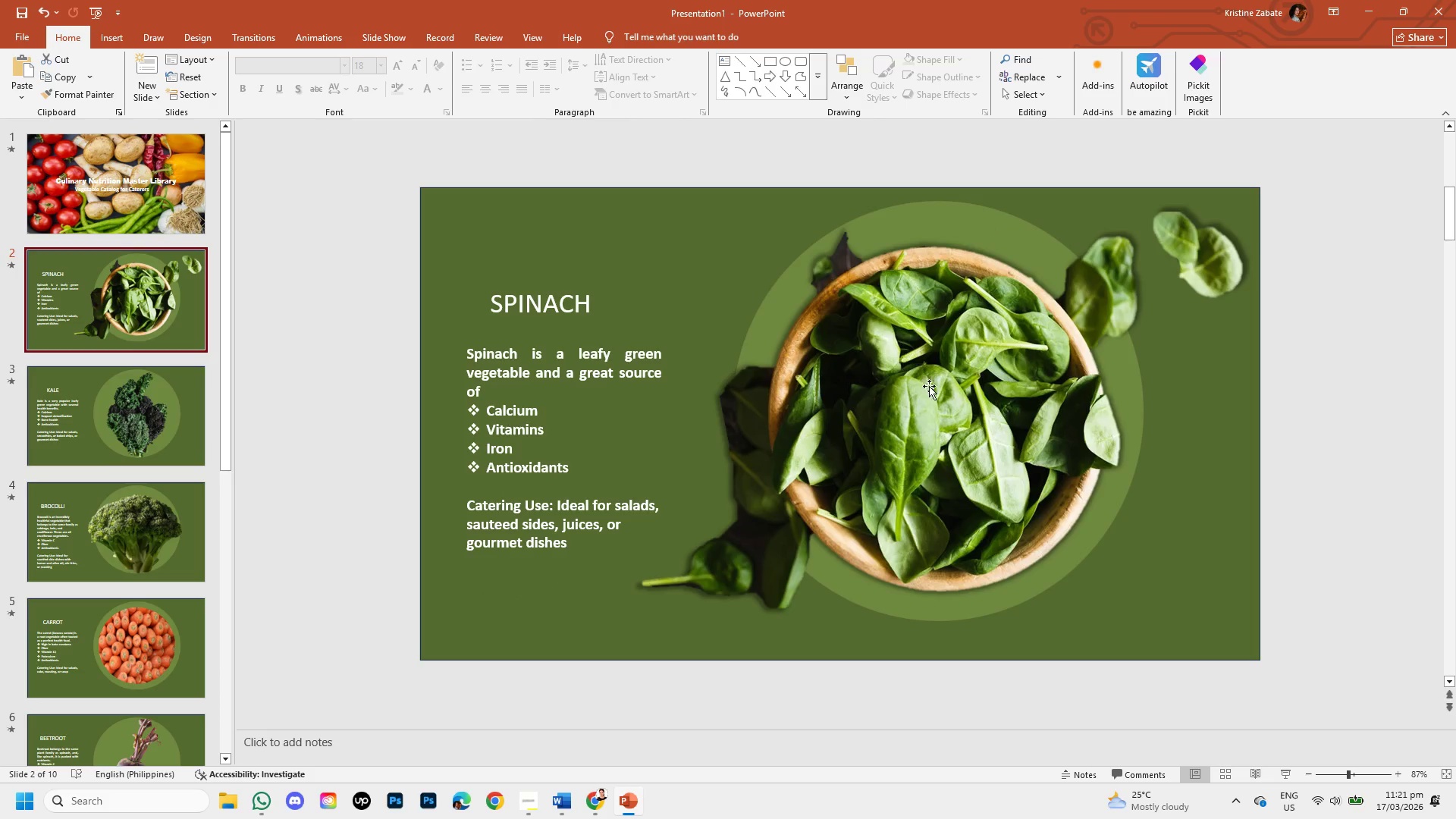 
left_click([937, 376])
 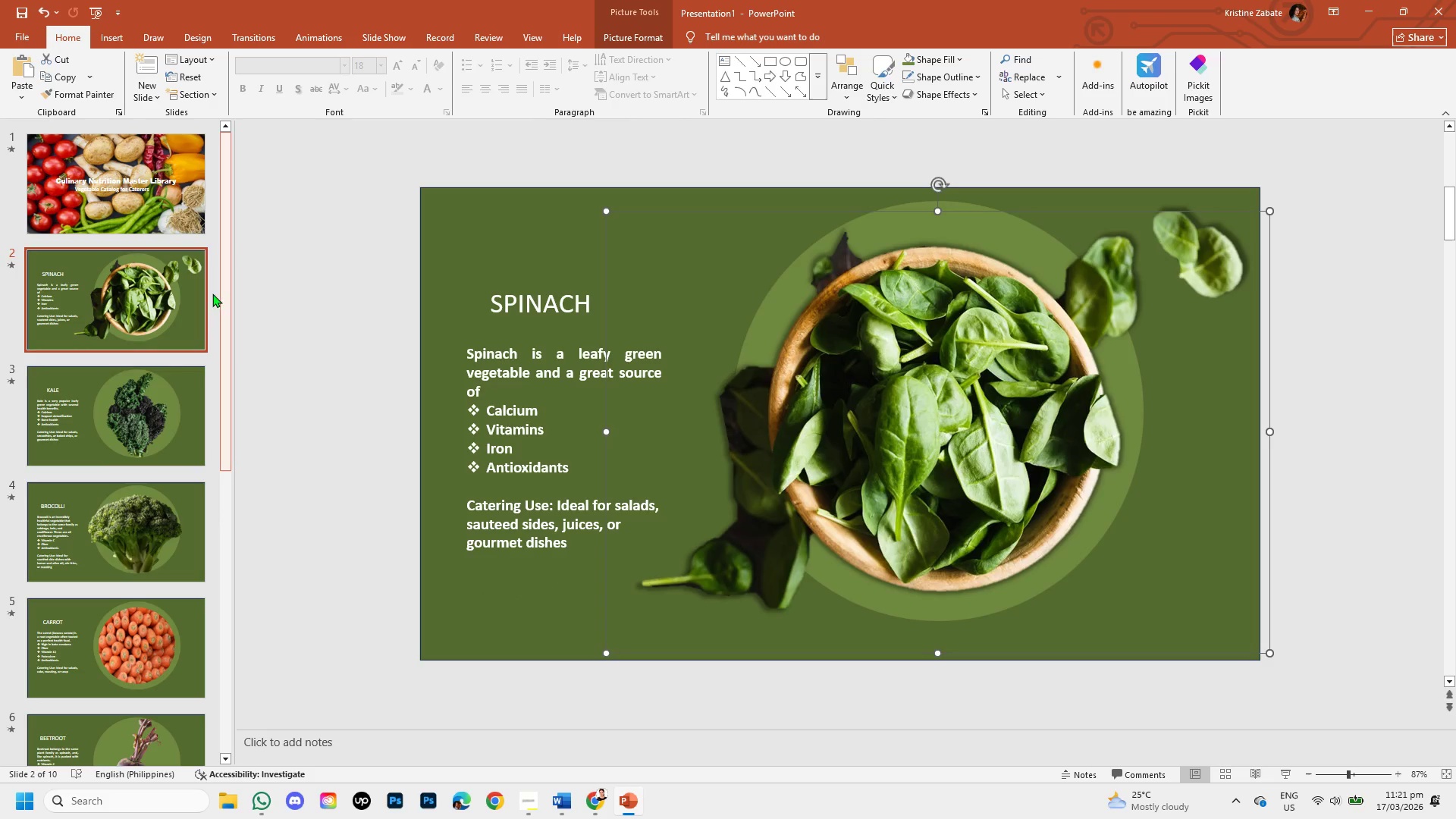 
left_click([156, 417])
 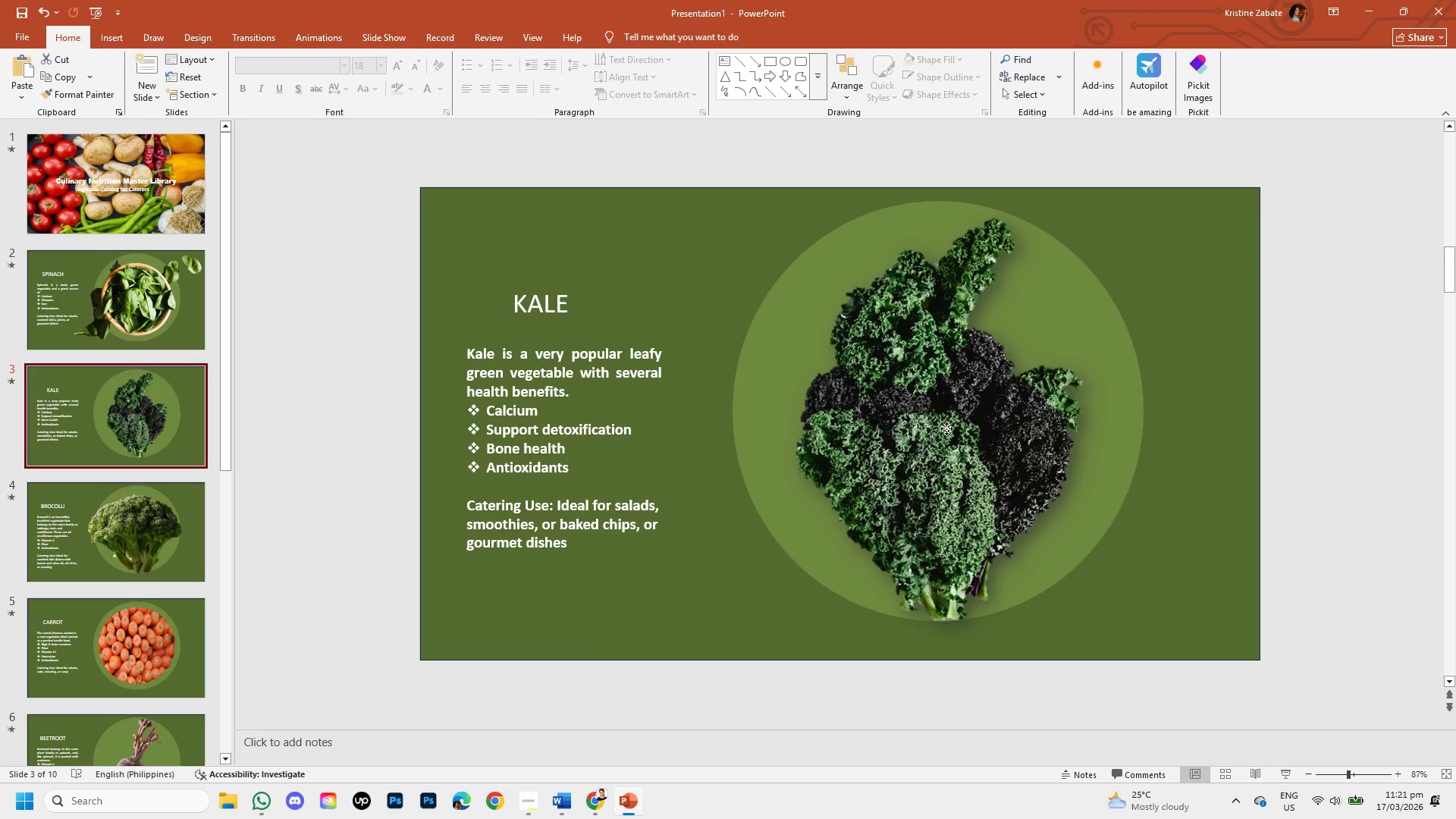 
left_click_drag(start_coordinate=[946, 428], to_coordinate=[856, 418])
 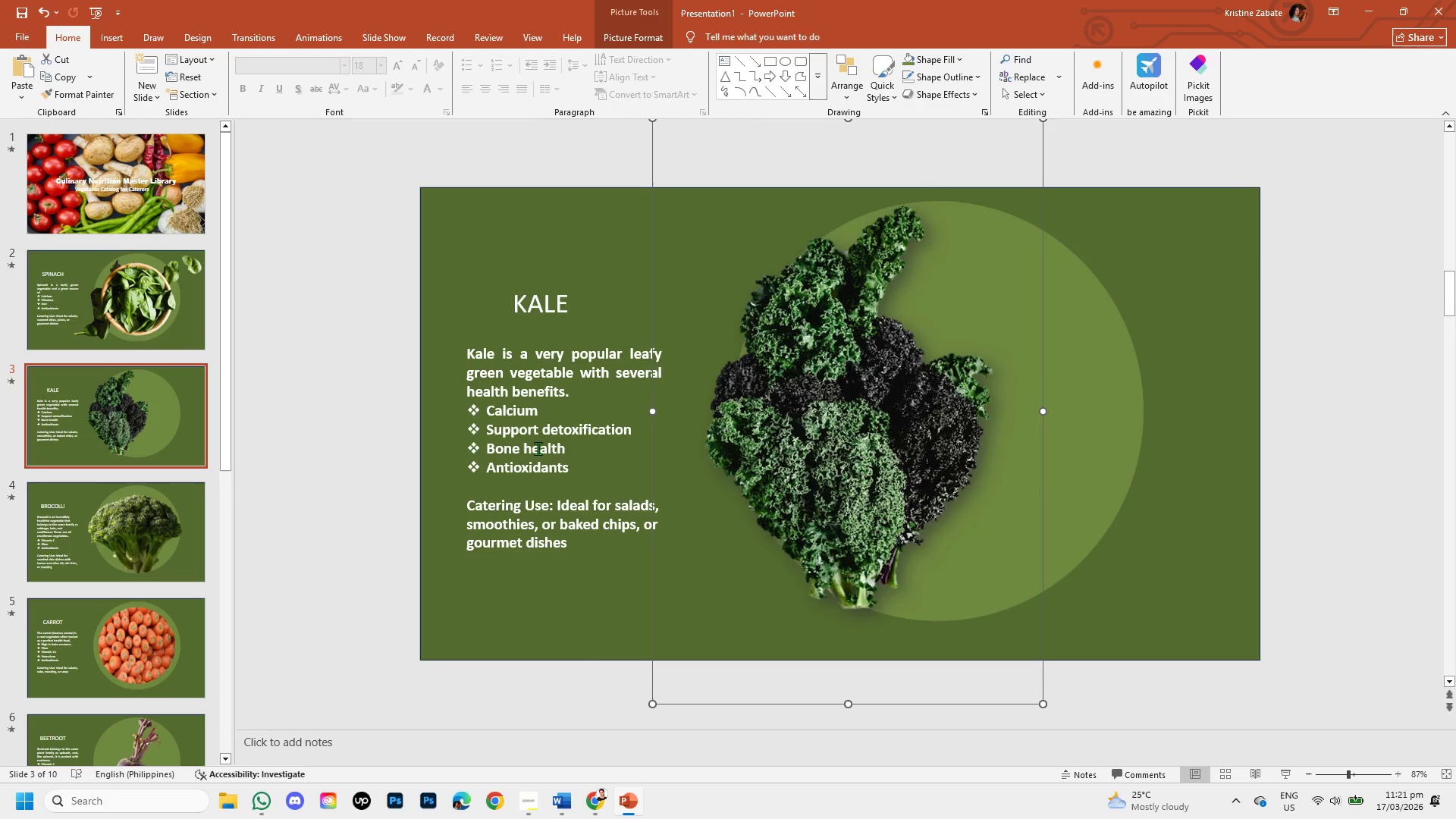 
left_click([176, 514])
 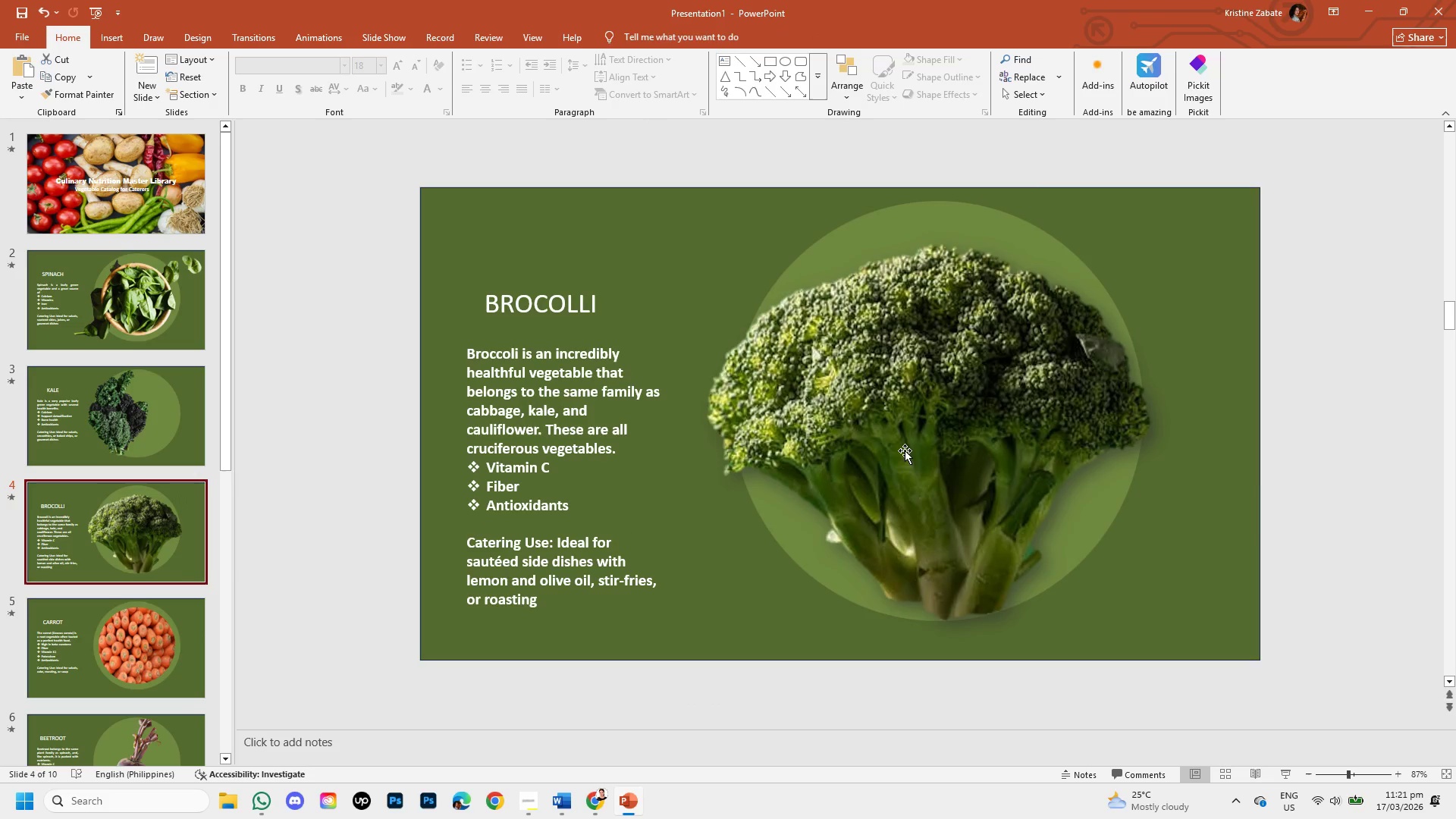 
left_click_drag(start_coordinate=[905, 450], to_coordinate=[816, 450])
 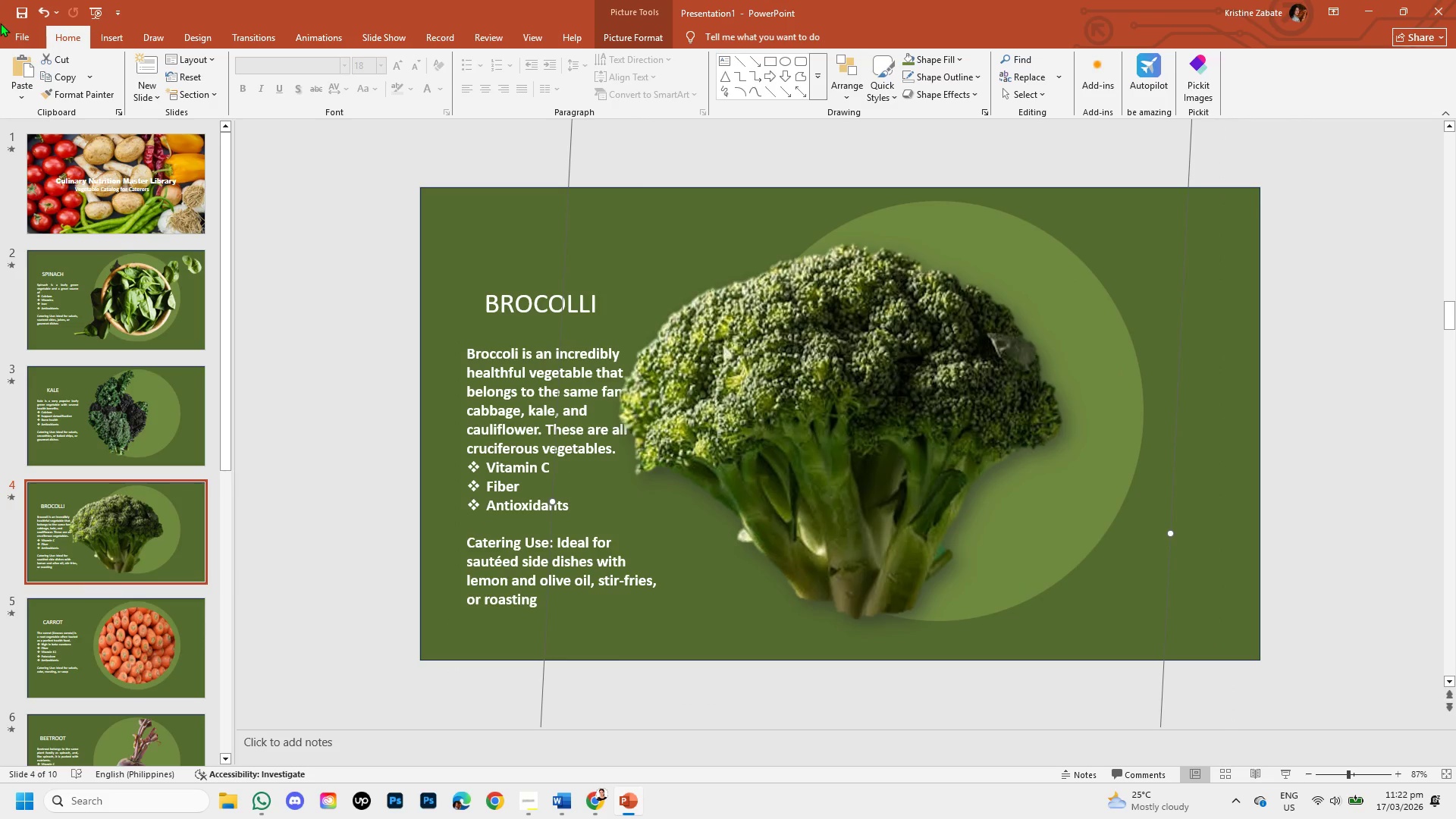 
left_click([146, 312])
 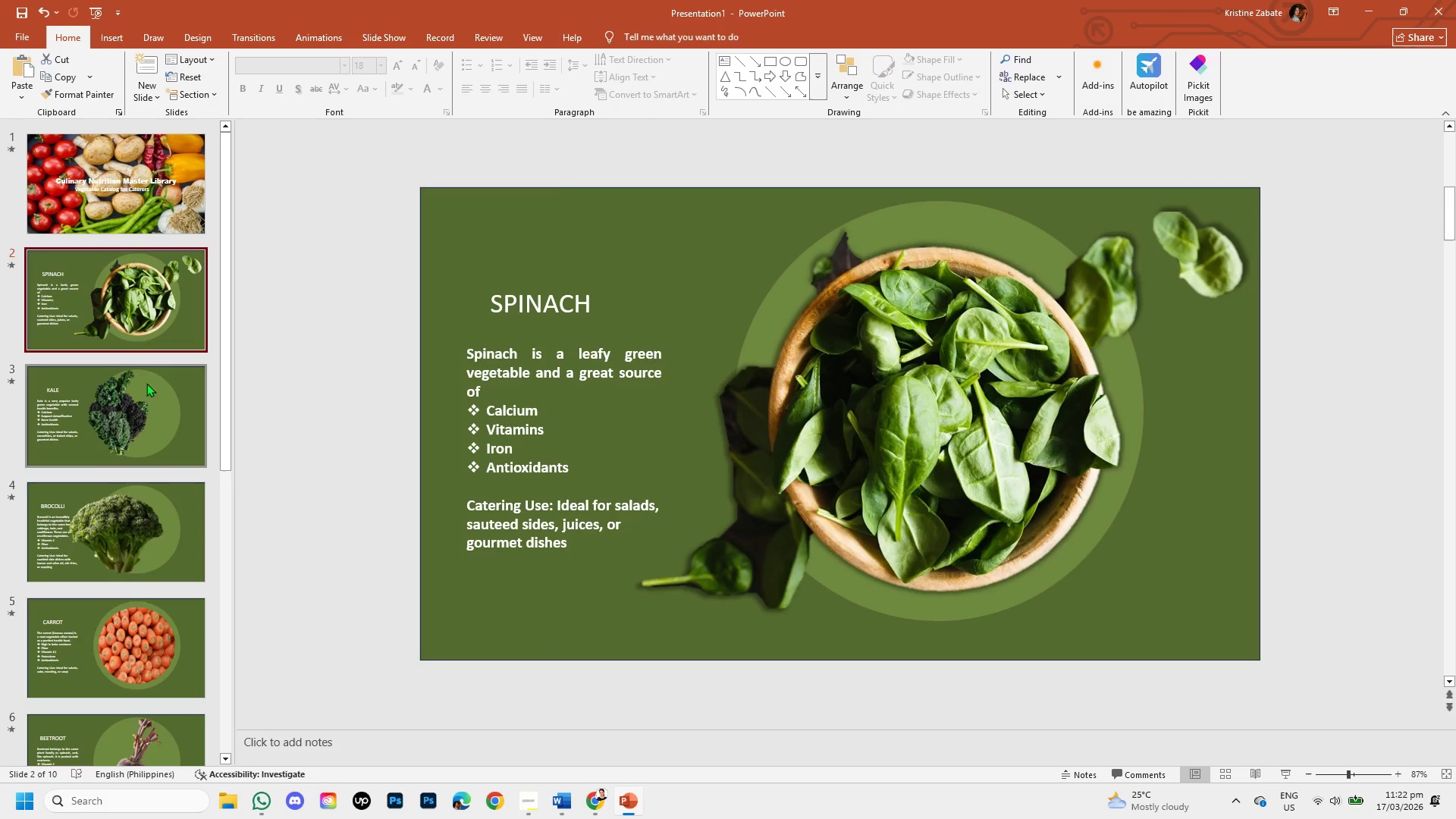 
left_click([146, 397])
 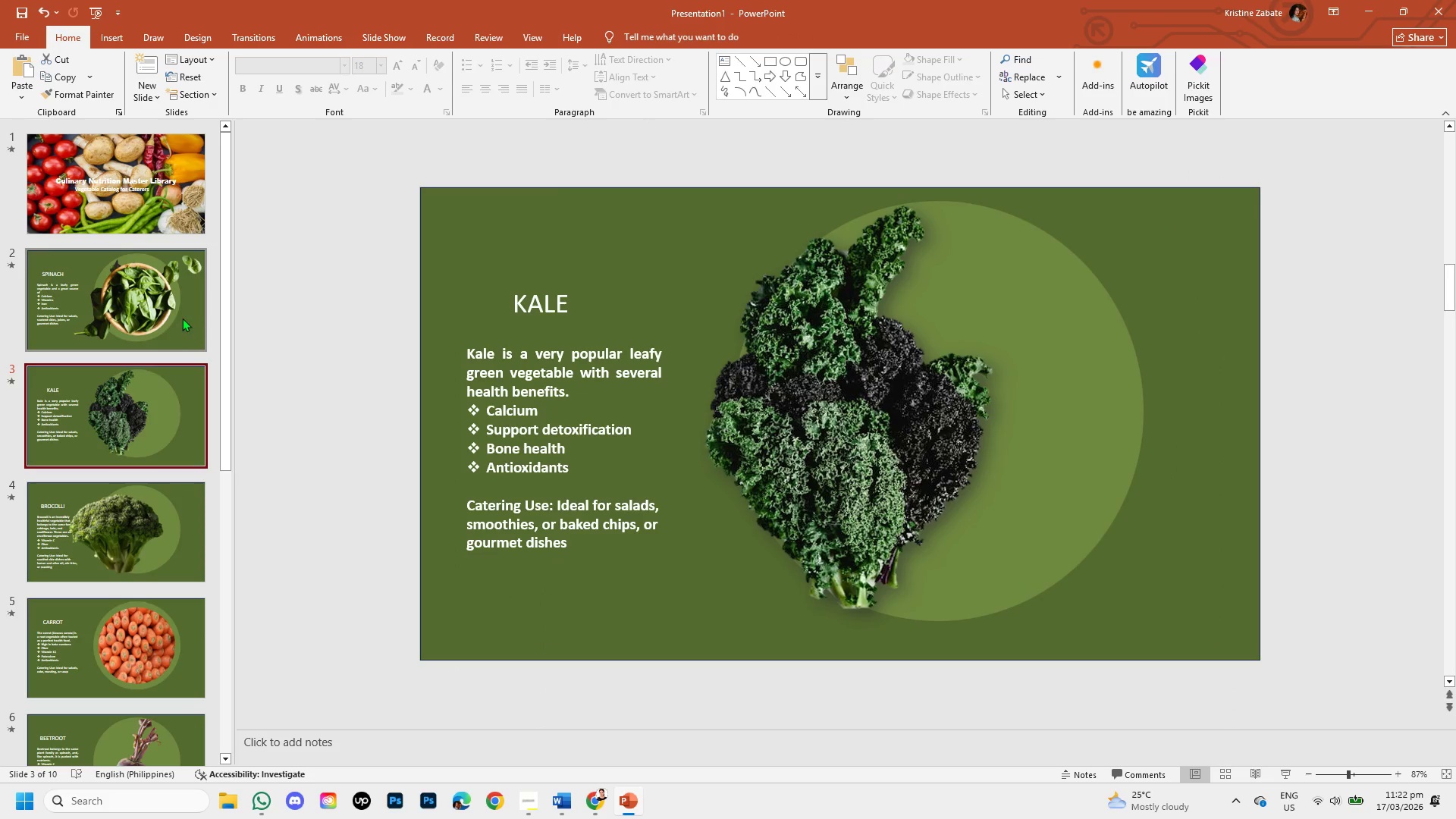 
left_click([182, 318])
 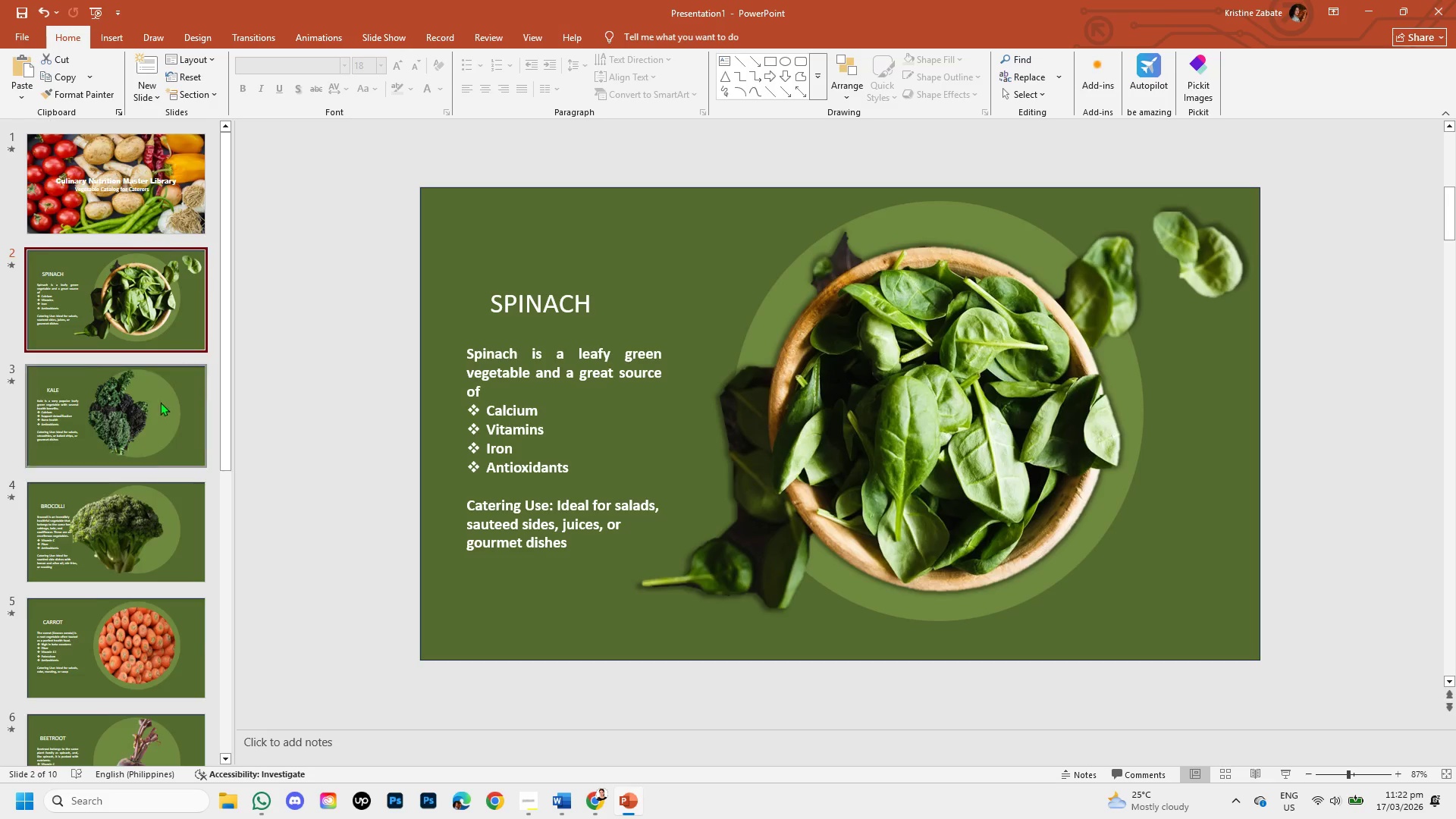 
scroll: coordinate [148, 448], scroll_direction: down, amount: 3.0
 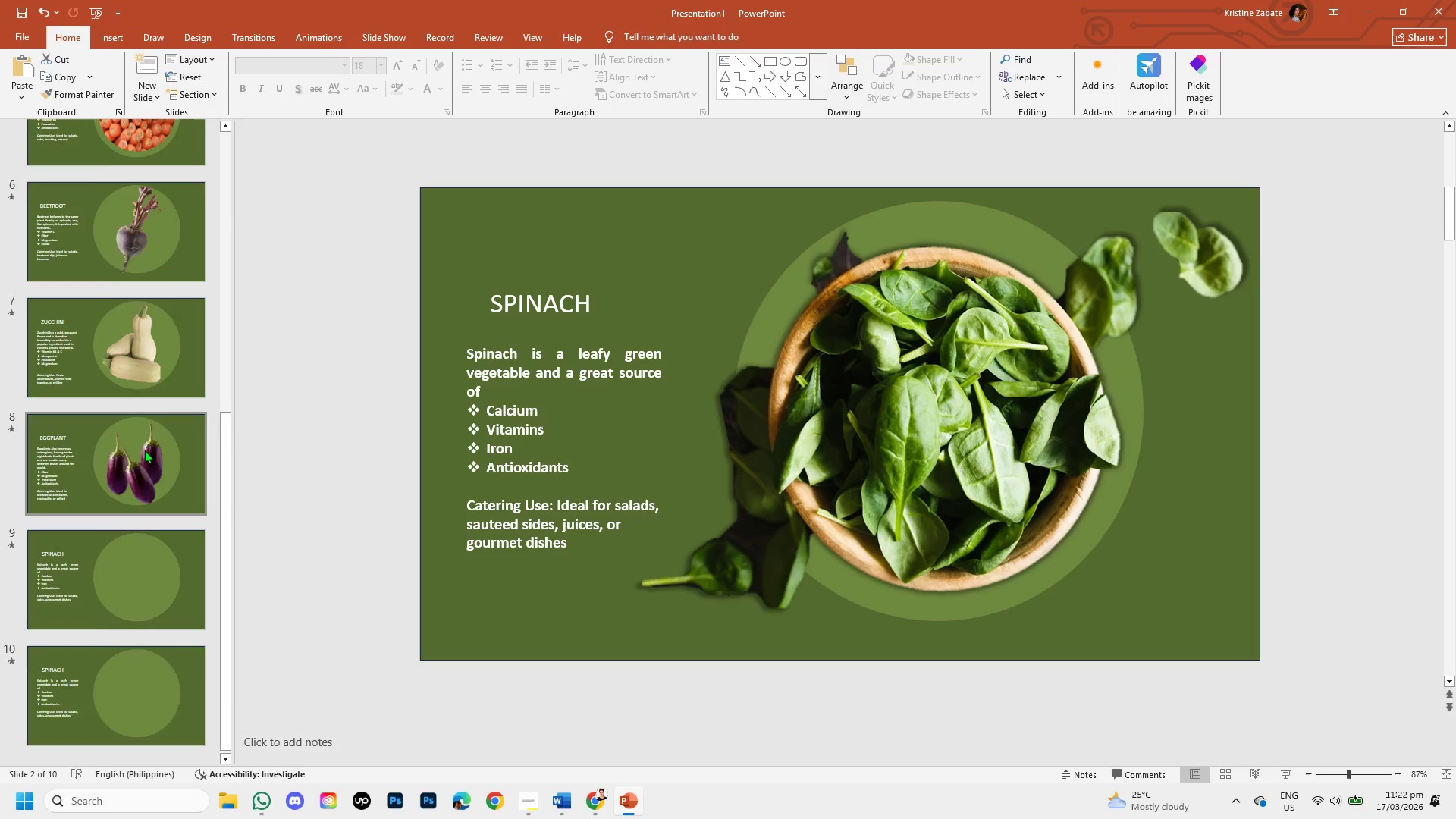 
scroll: coordinate [144, 450], scroll_direction: up, amount: 3.0
 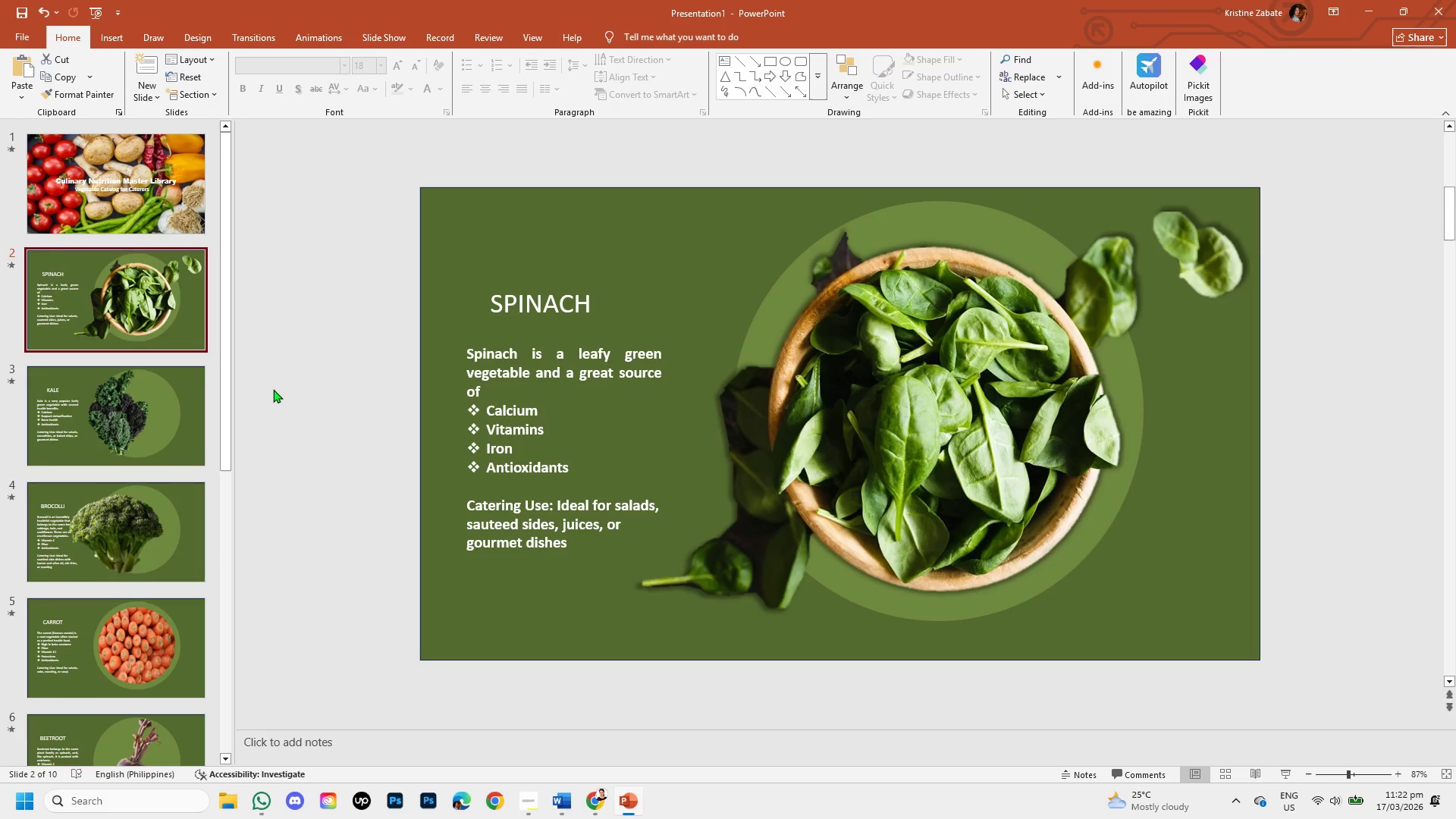 
scroll: coordinate [134, 491], scroll_direction: down, amount: 5.0
 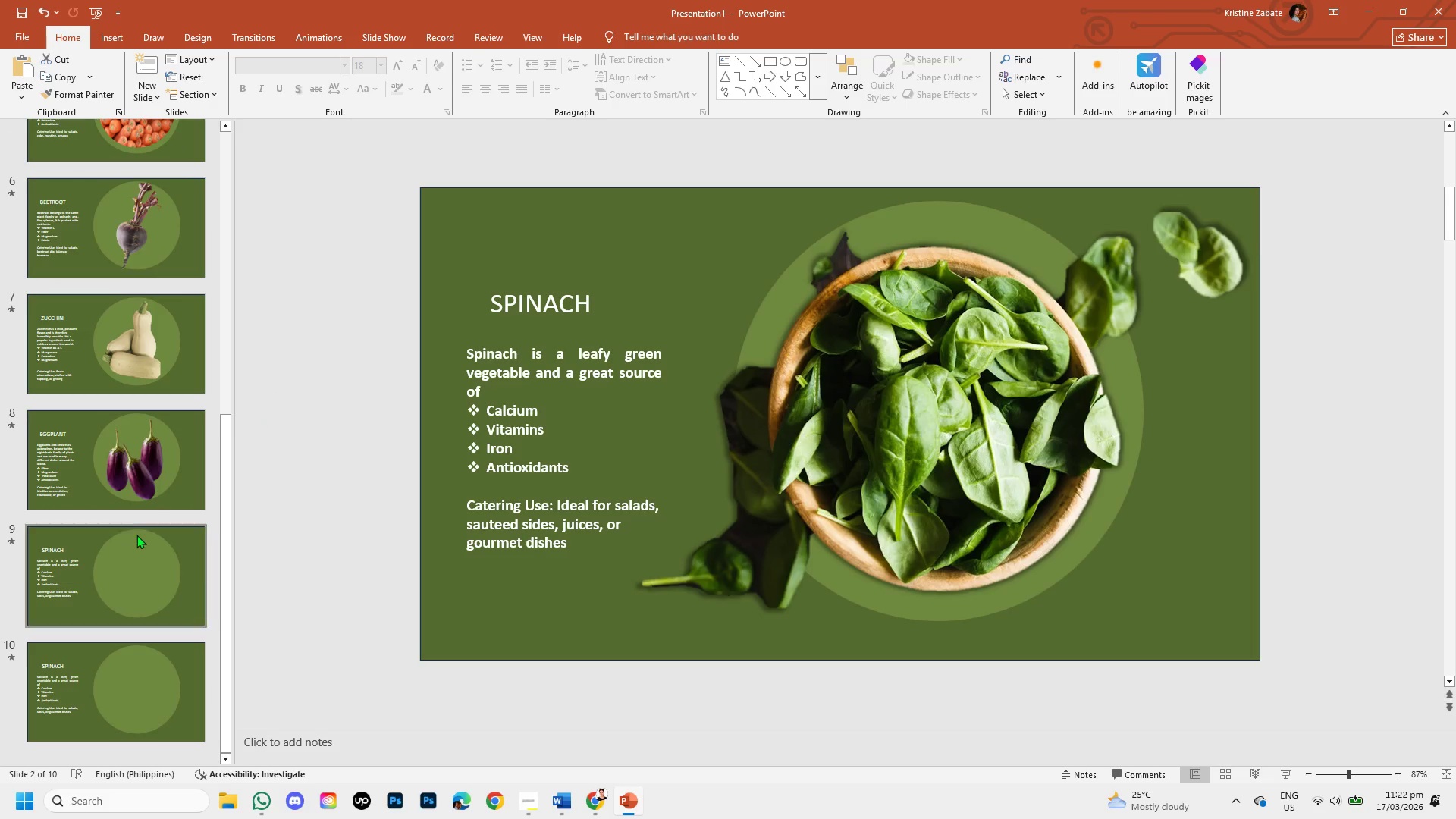 
mouse_move([152, 538])
 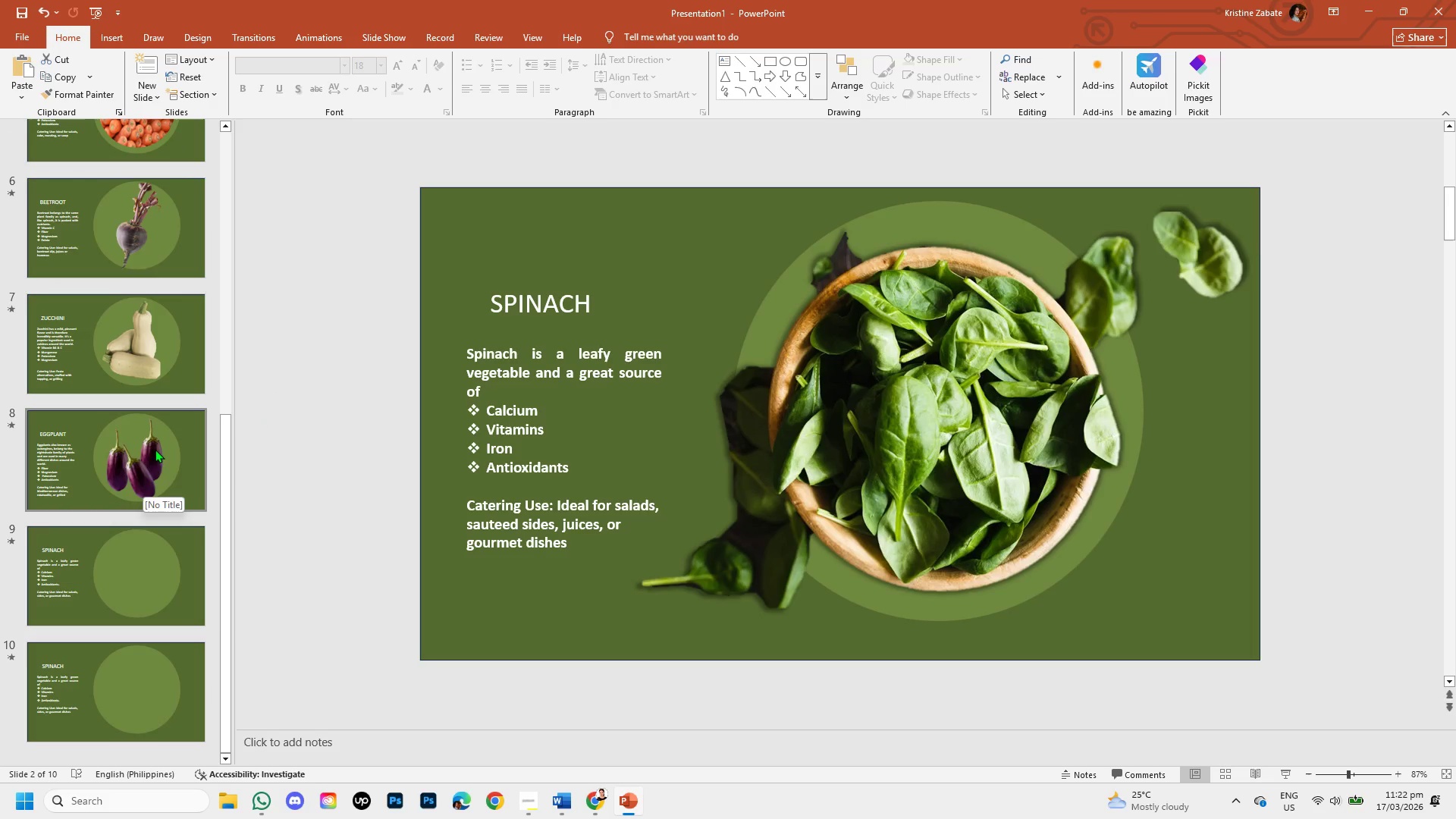 
scroll: coordinate [155, 442], scroll_direction: up, amount: 2.0
 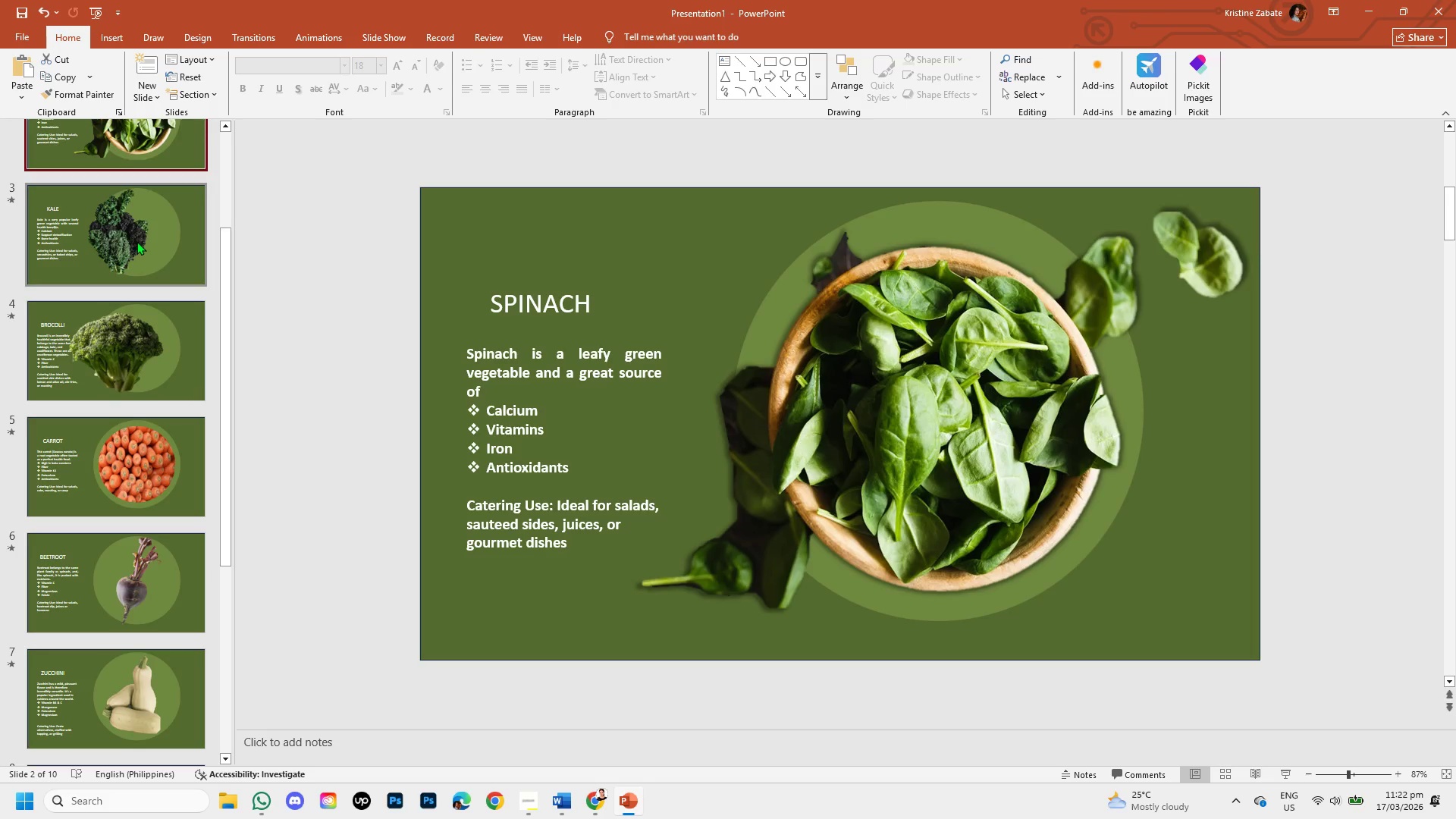 
left_click([136, 241])
 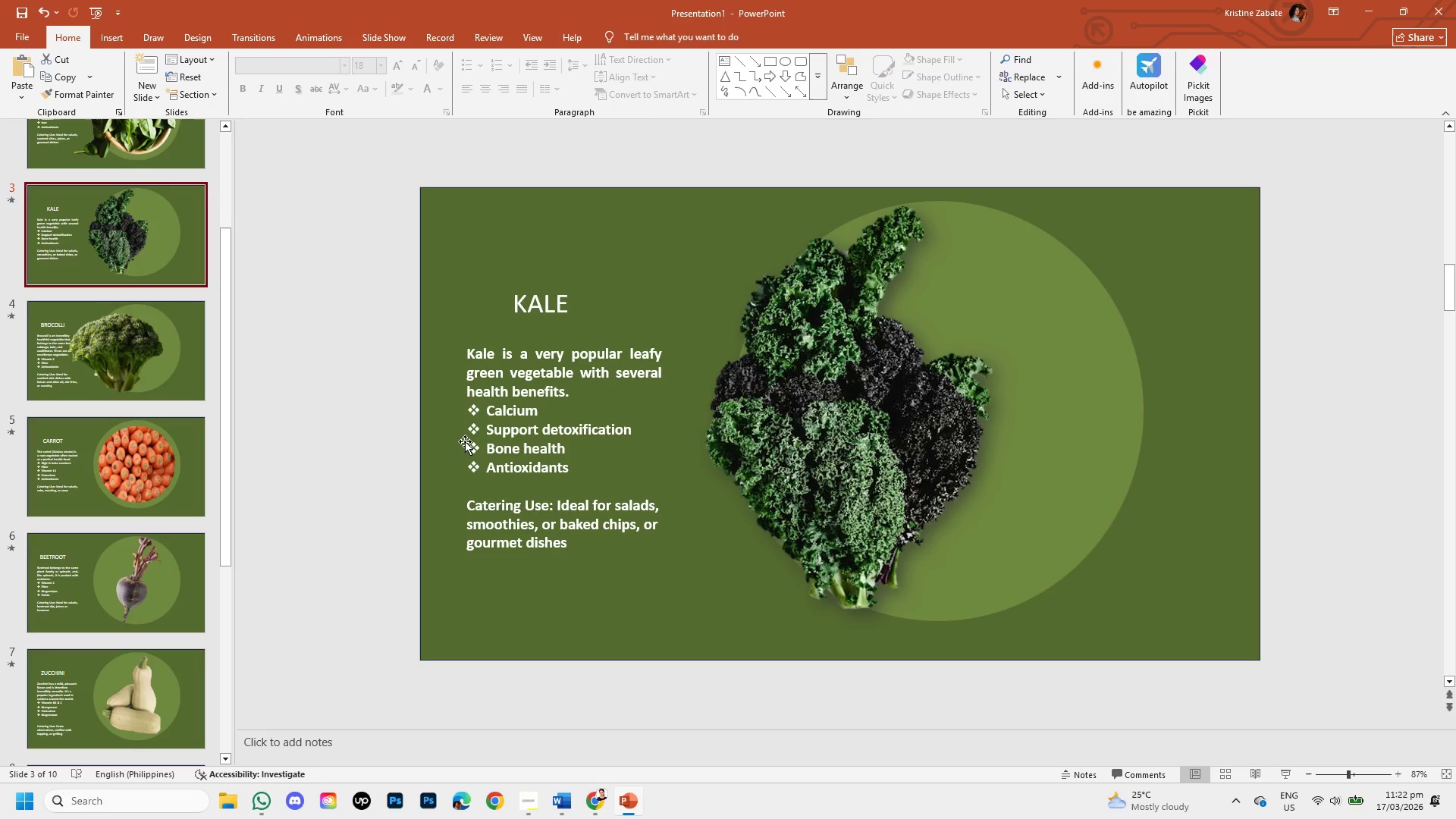 
hold_key(key=ControlLeft, duration=1.5)
 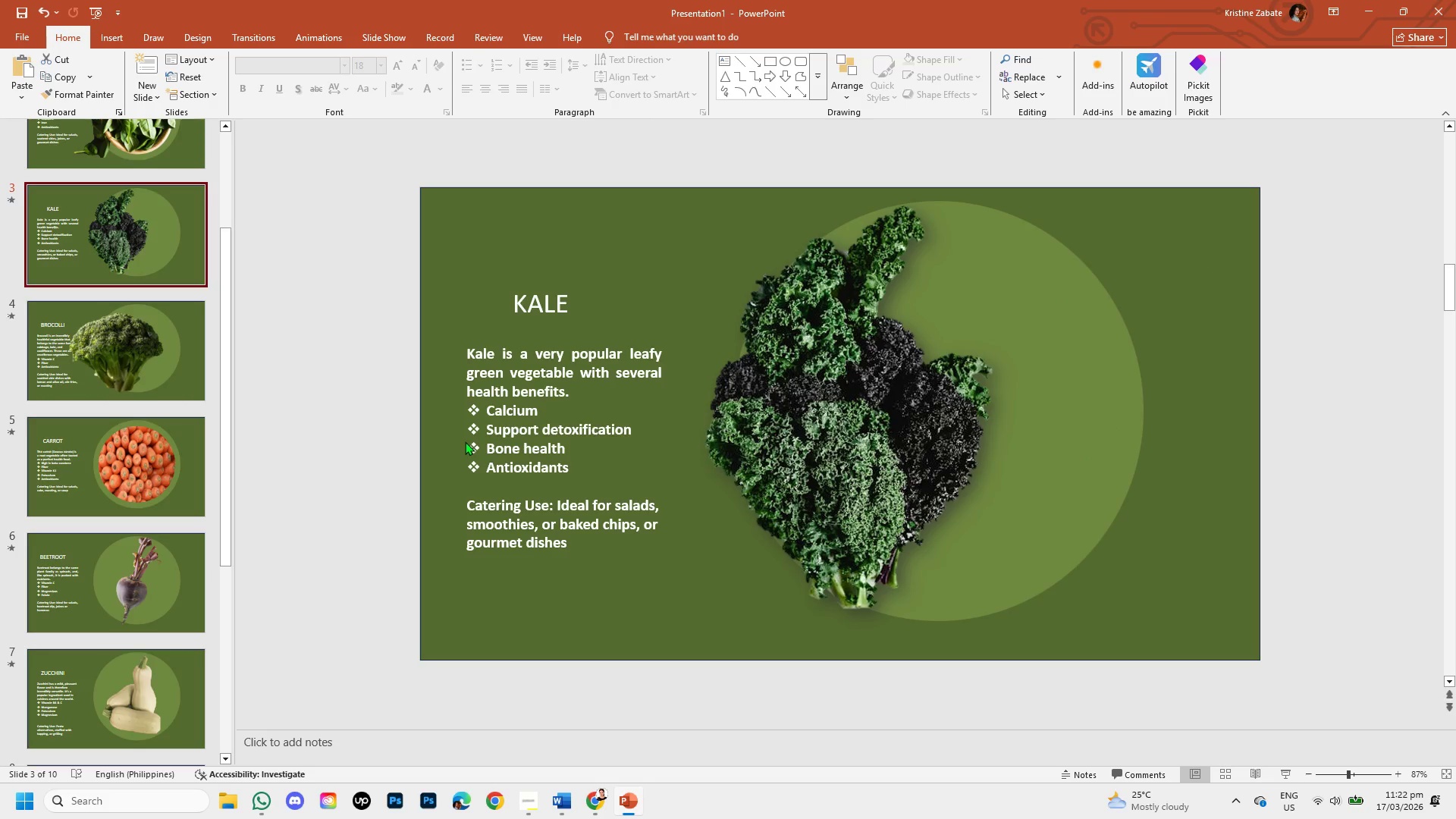 
key(Control+Z)
 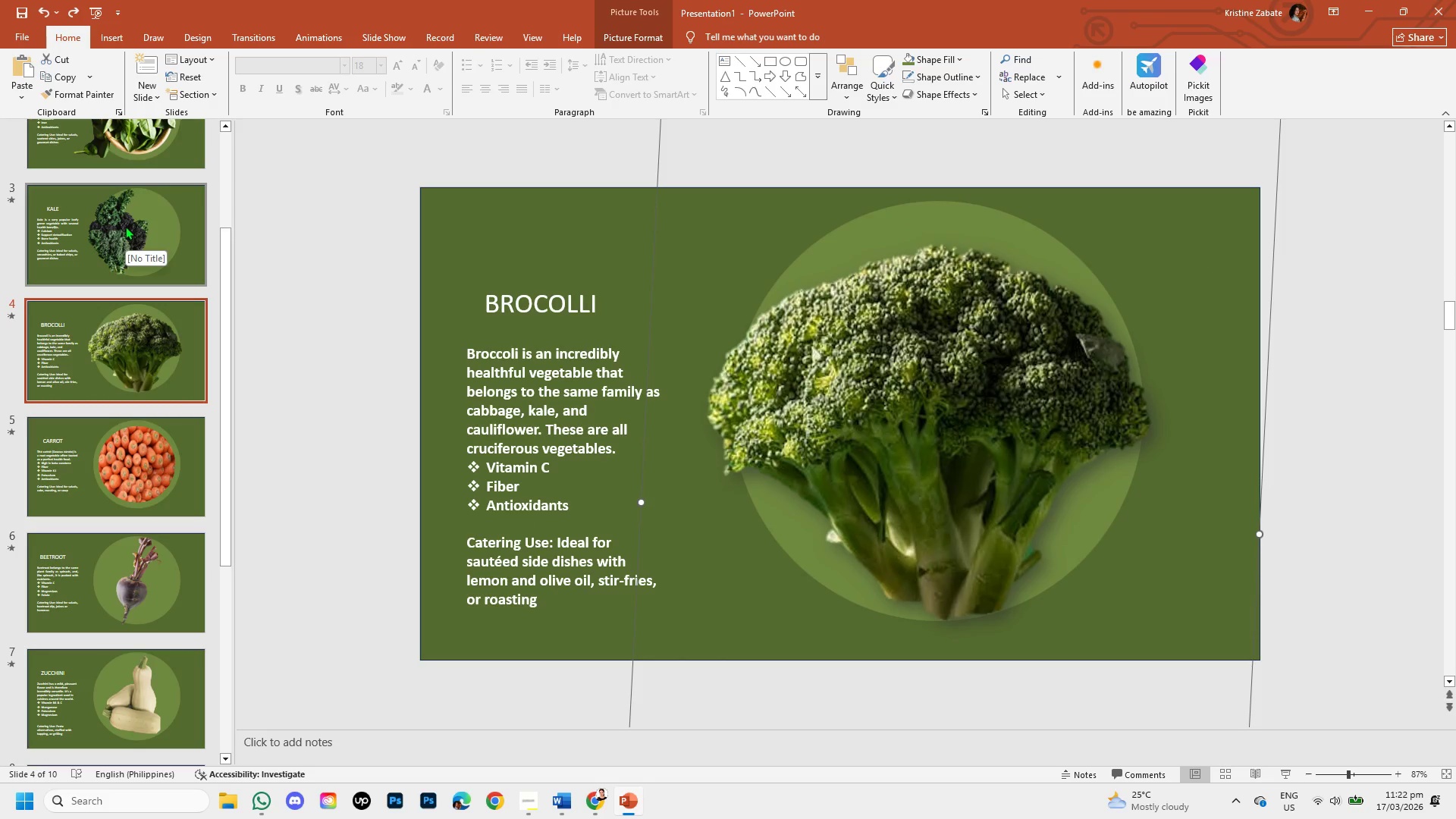 
key(Control+Z)
 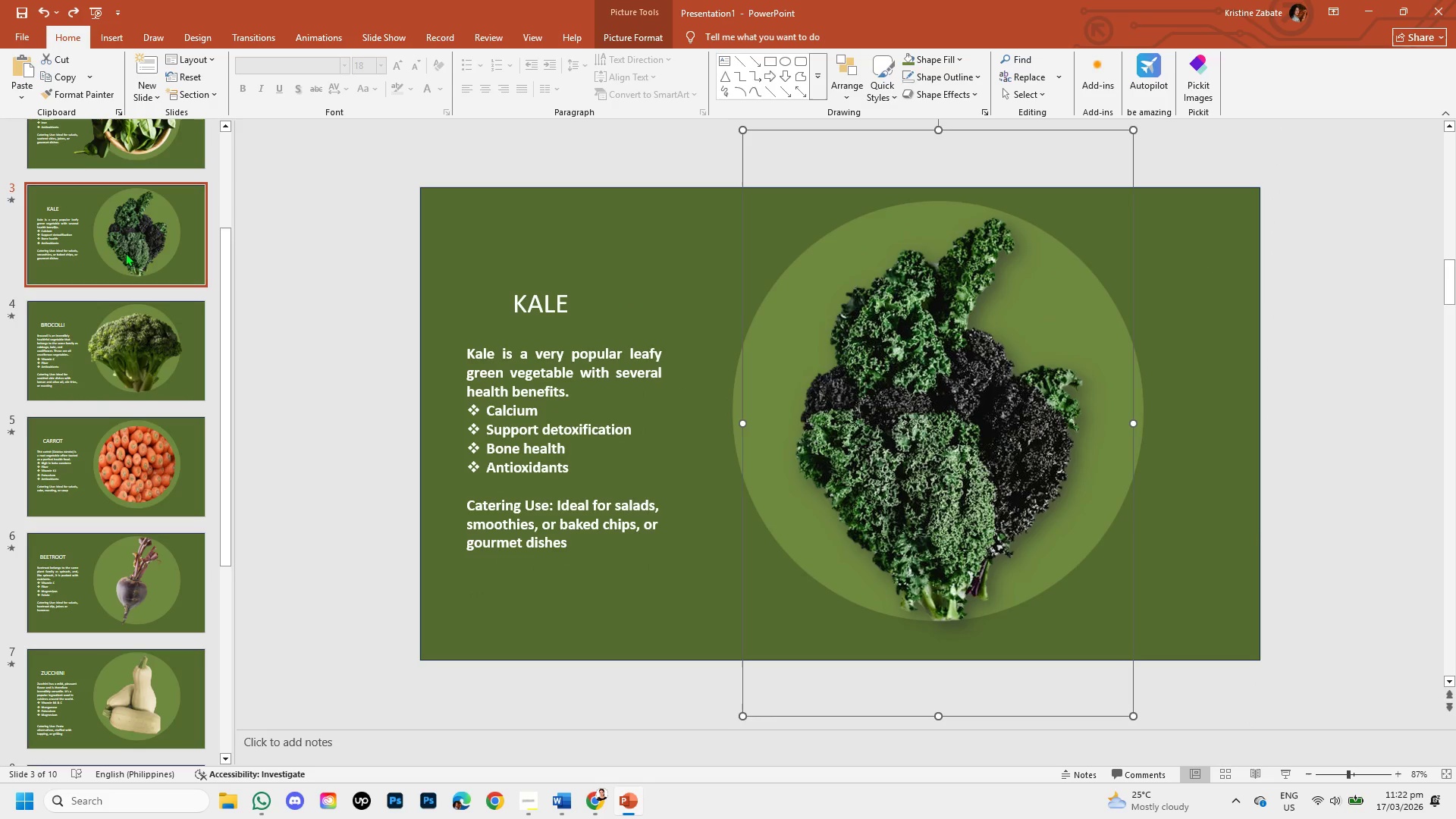 
scroll: coordinate [125, 256], scroll_direction: up, amount: 2.0
 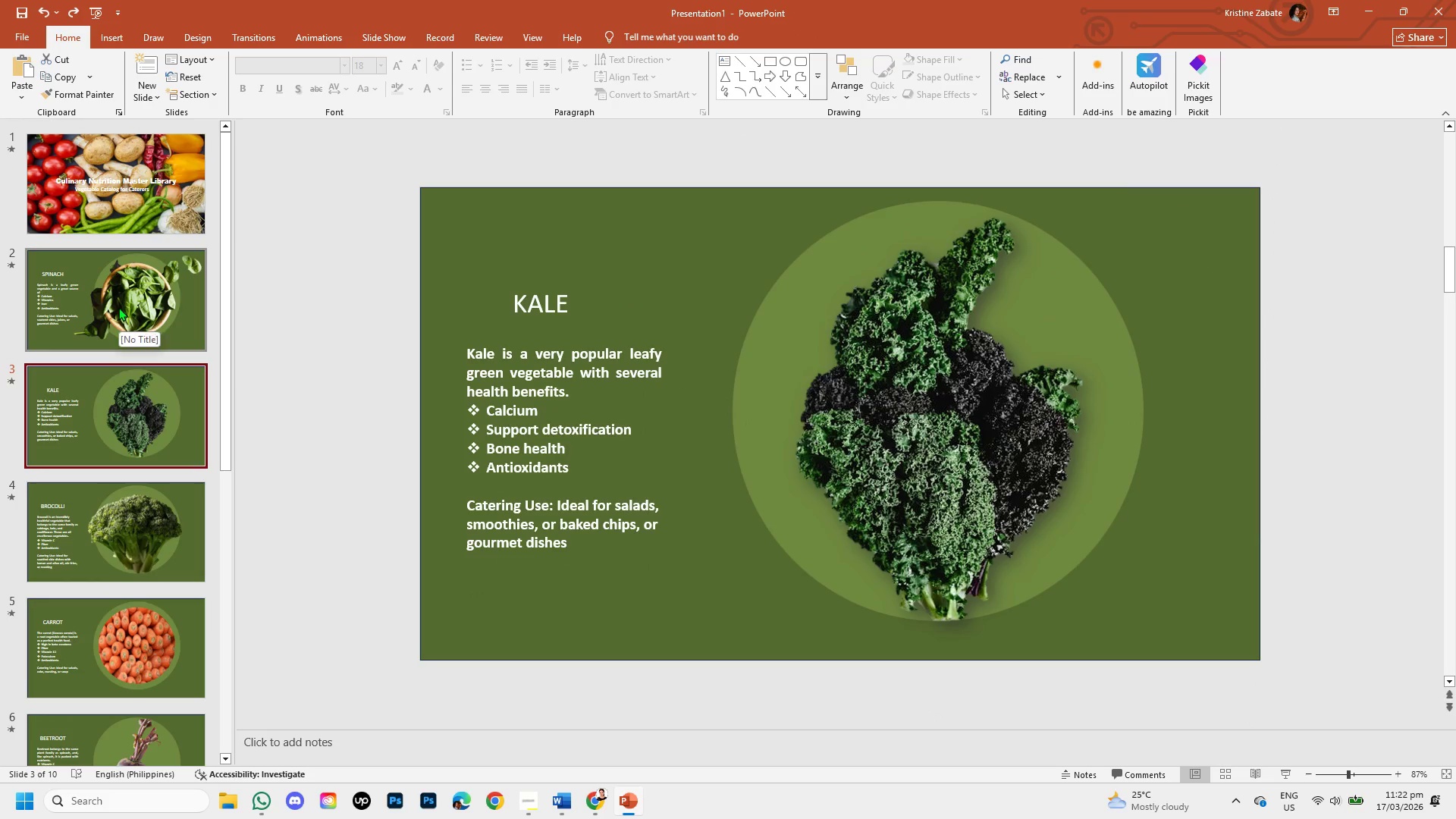 
scroll: coordinate [116, 322], scroll_direction: down, amount: 5.0
 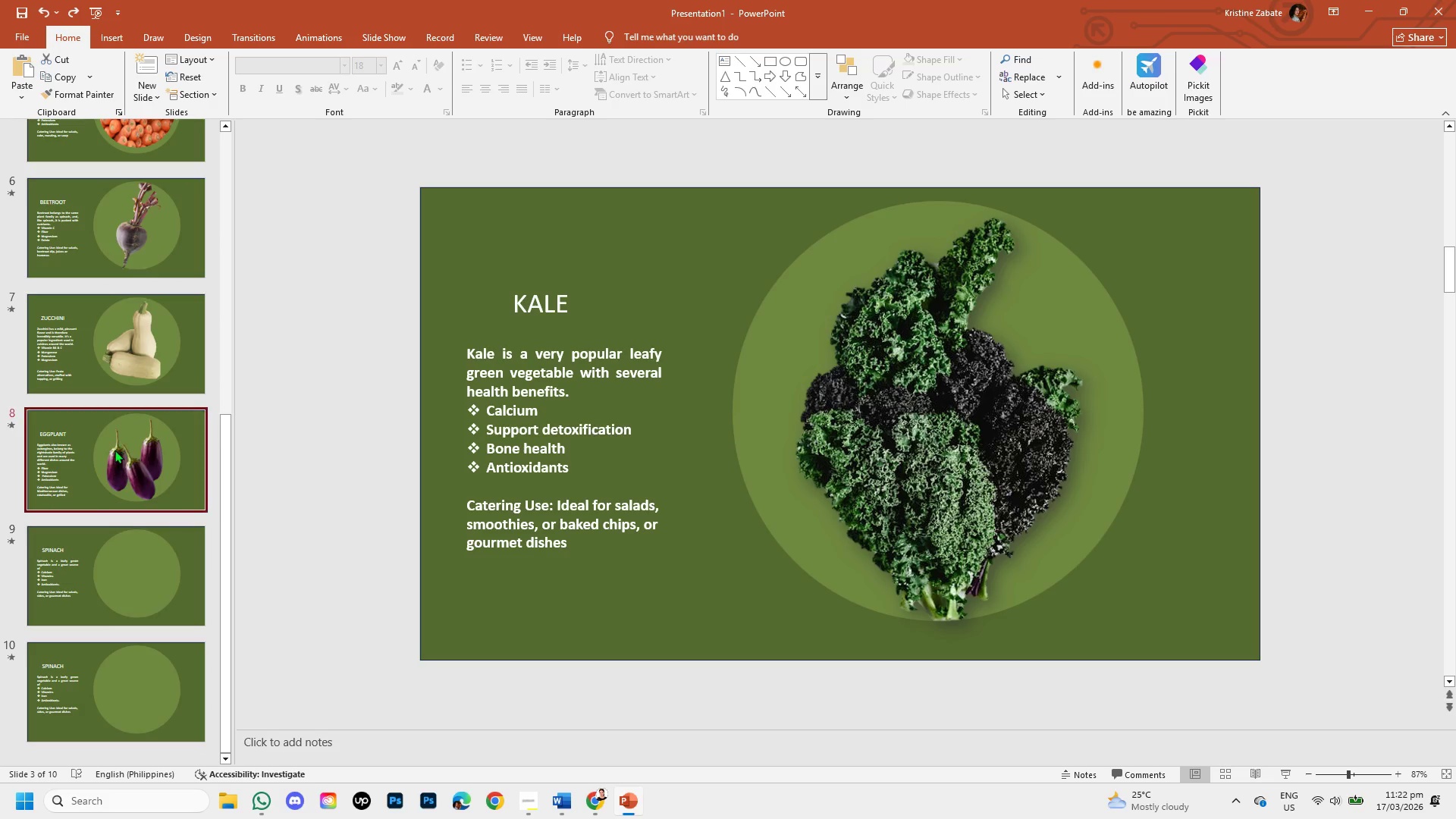 
left_click([115, 450])
 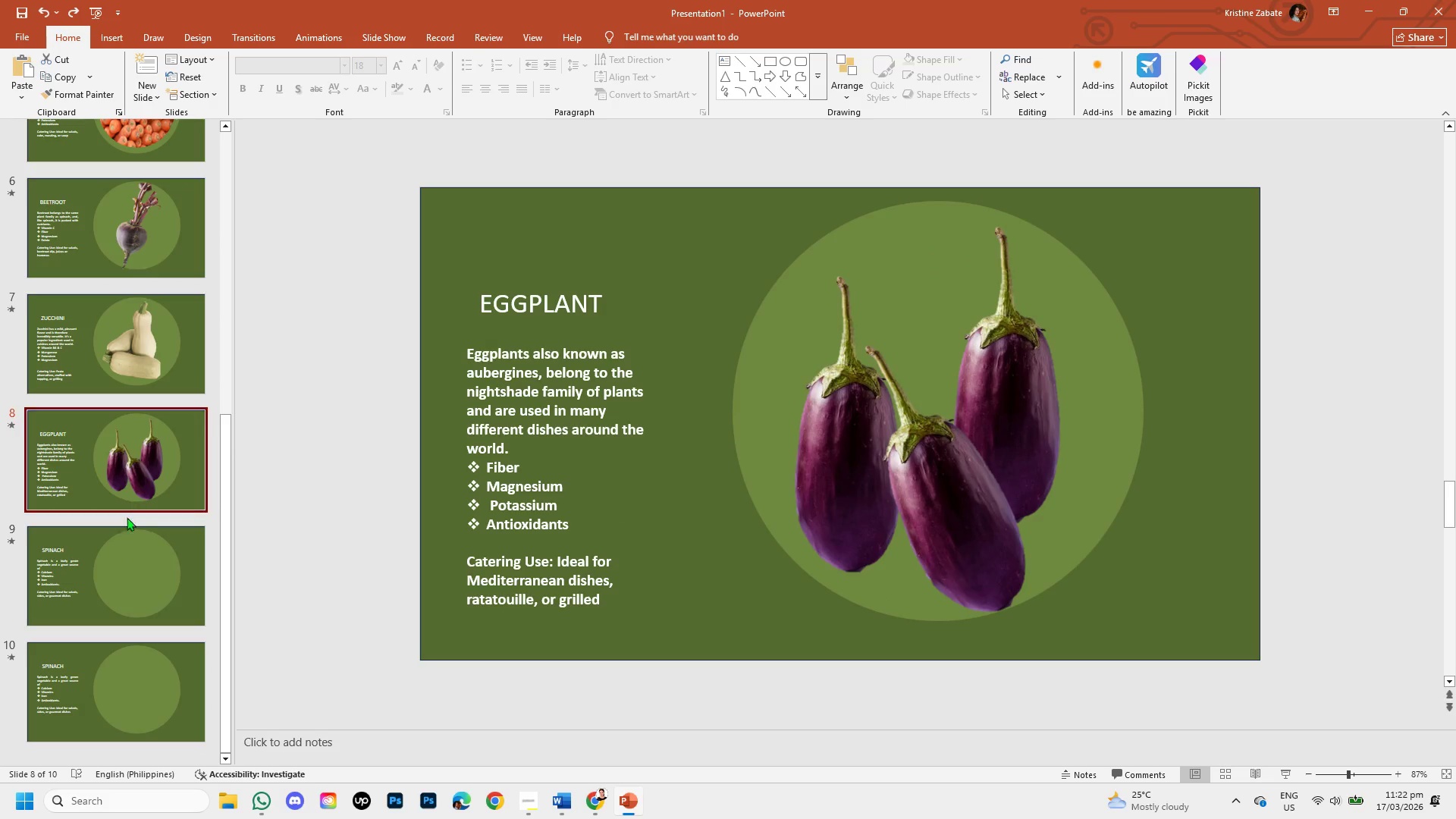 
left_click([130, 559])
 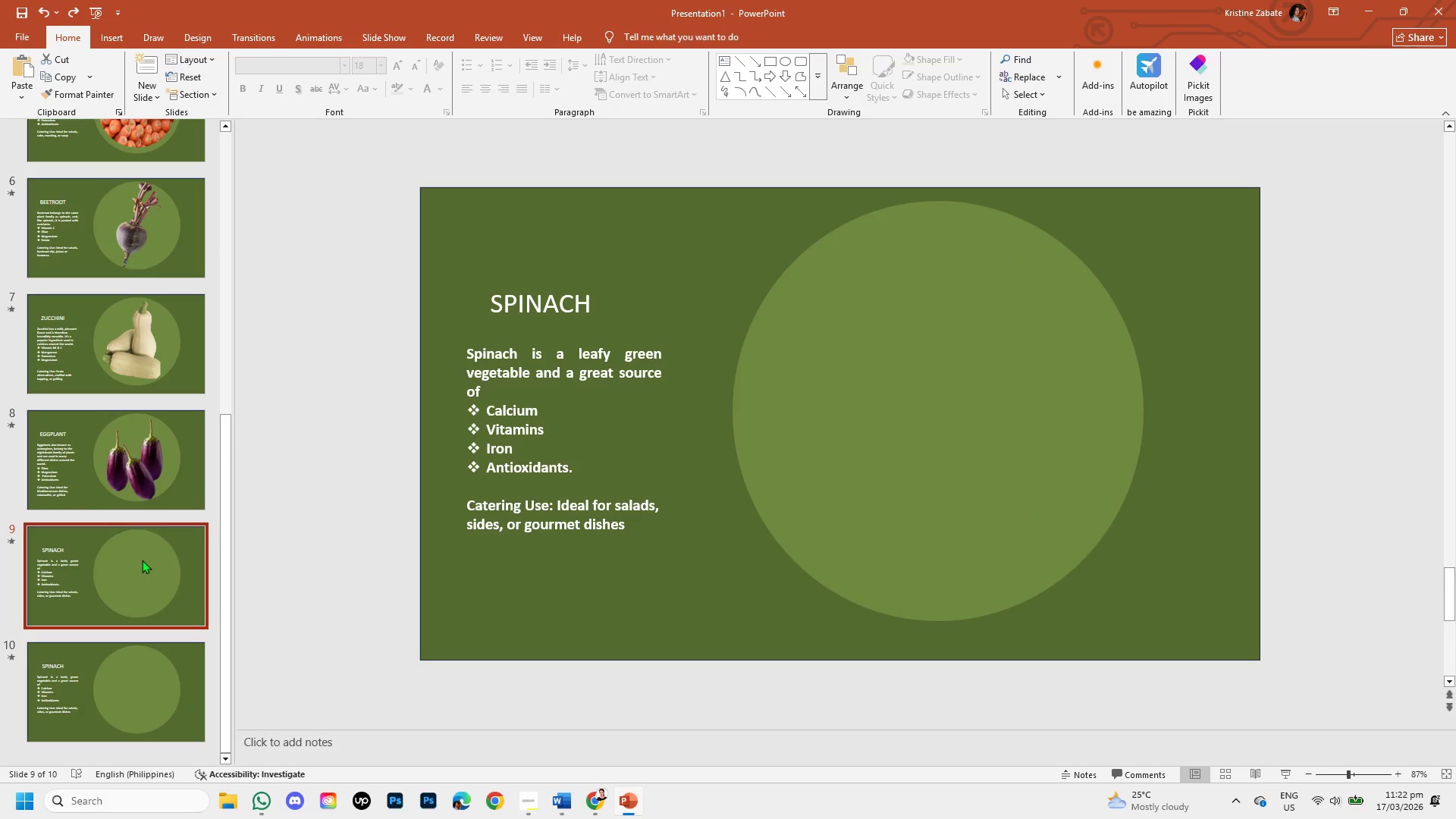 
wait(5.72)
 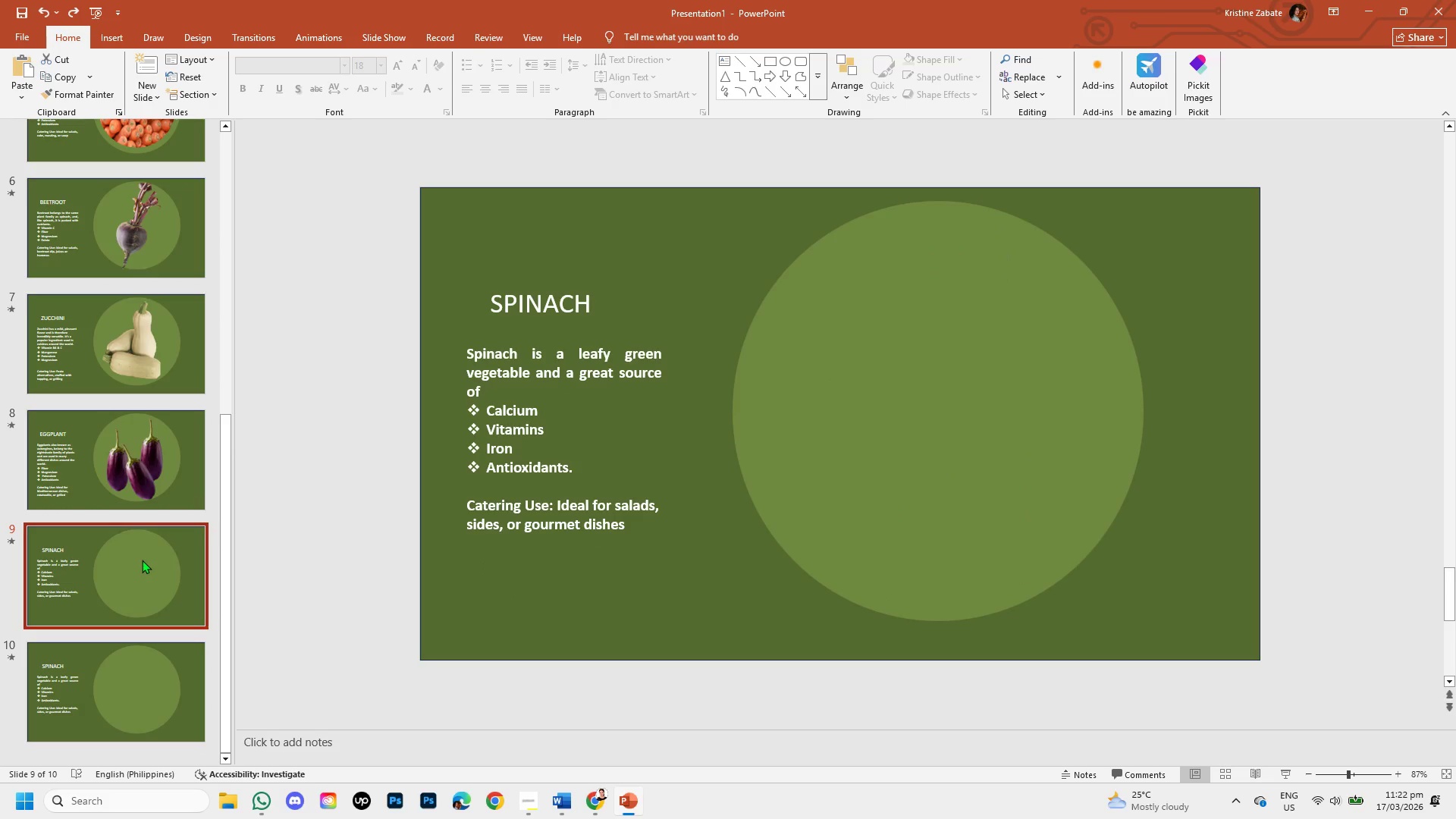 
left_click([36, 580])
 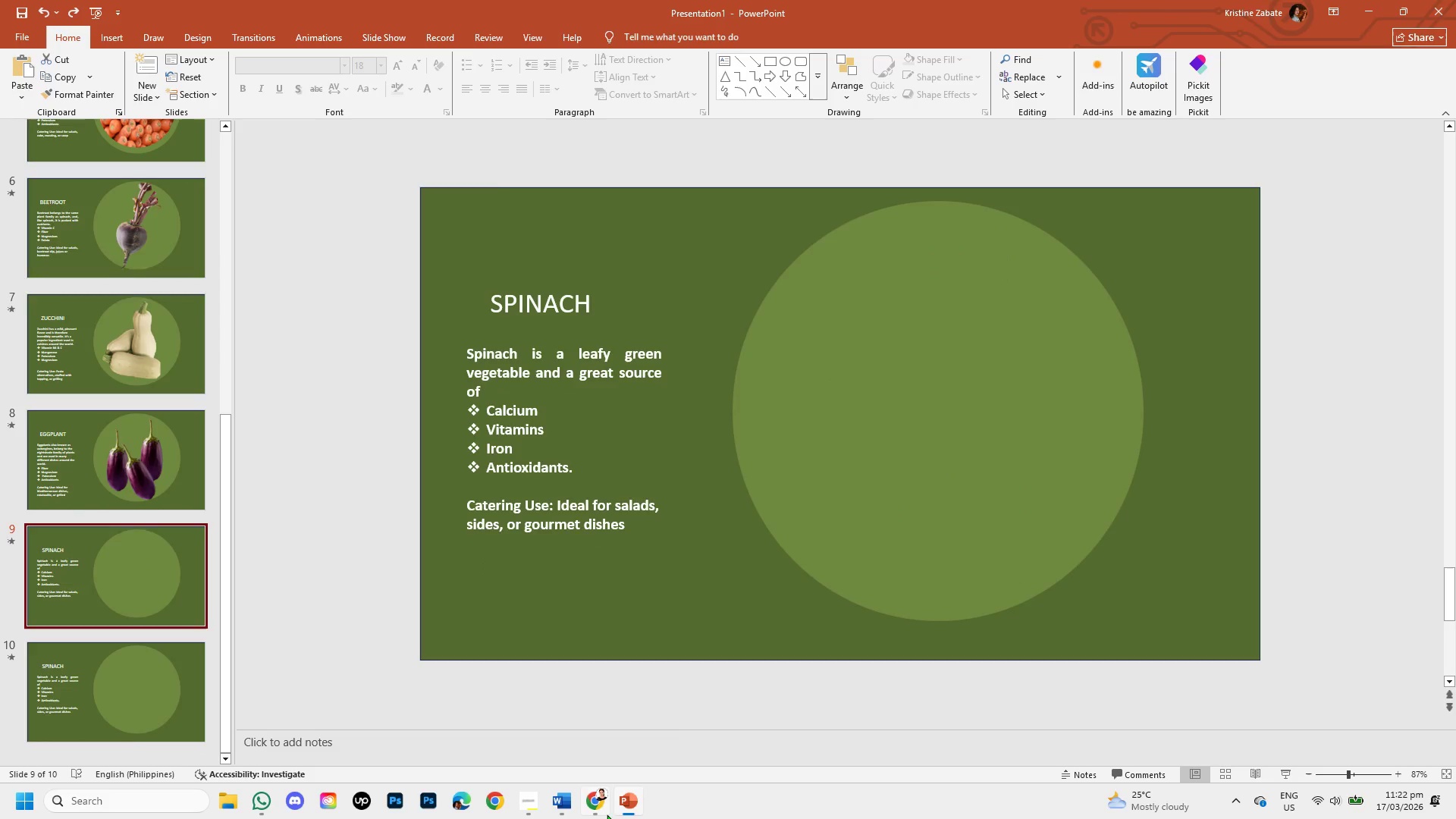 
left_click([607, 814])
 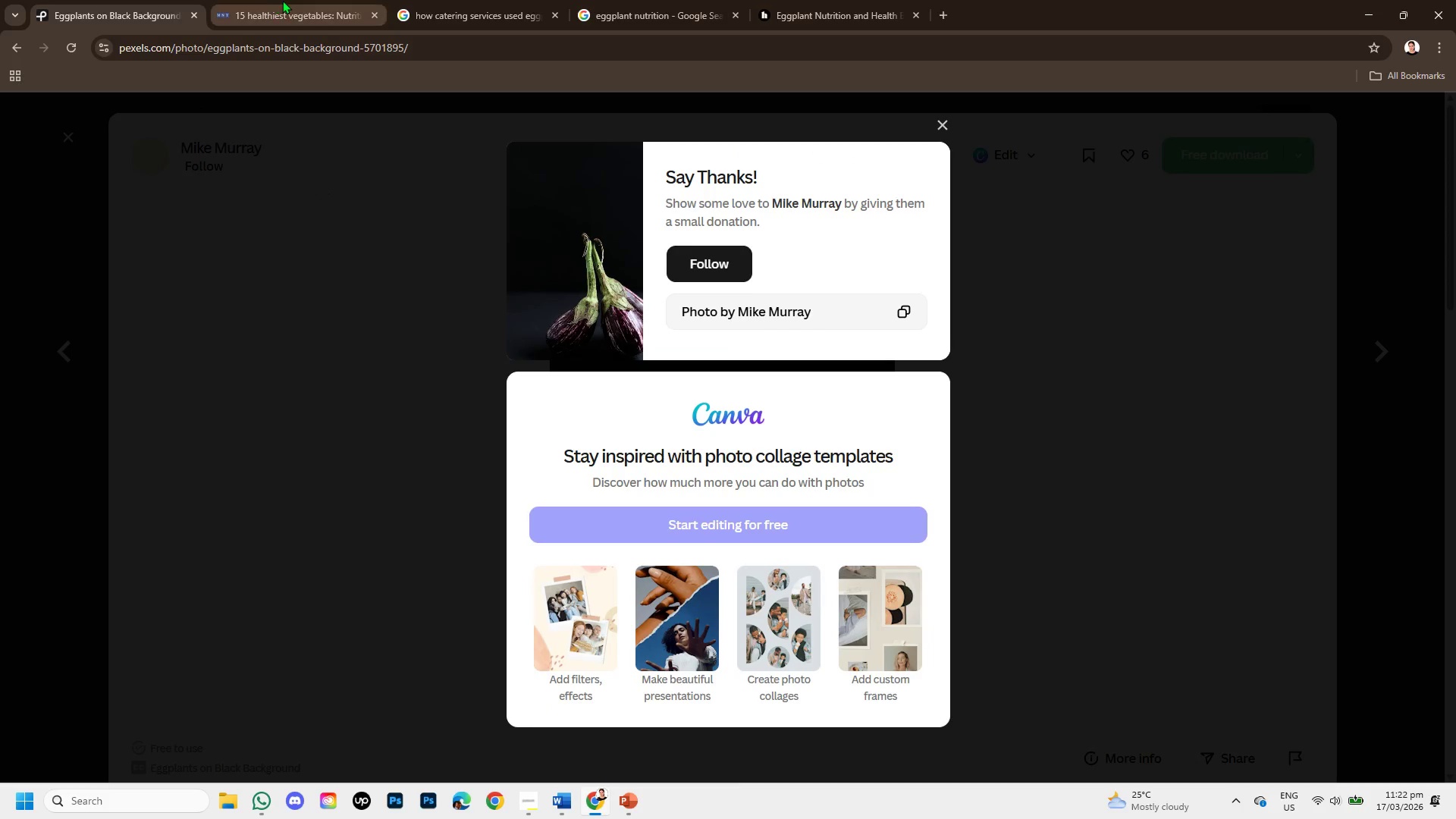 
left_click([282, 0])
 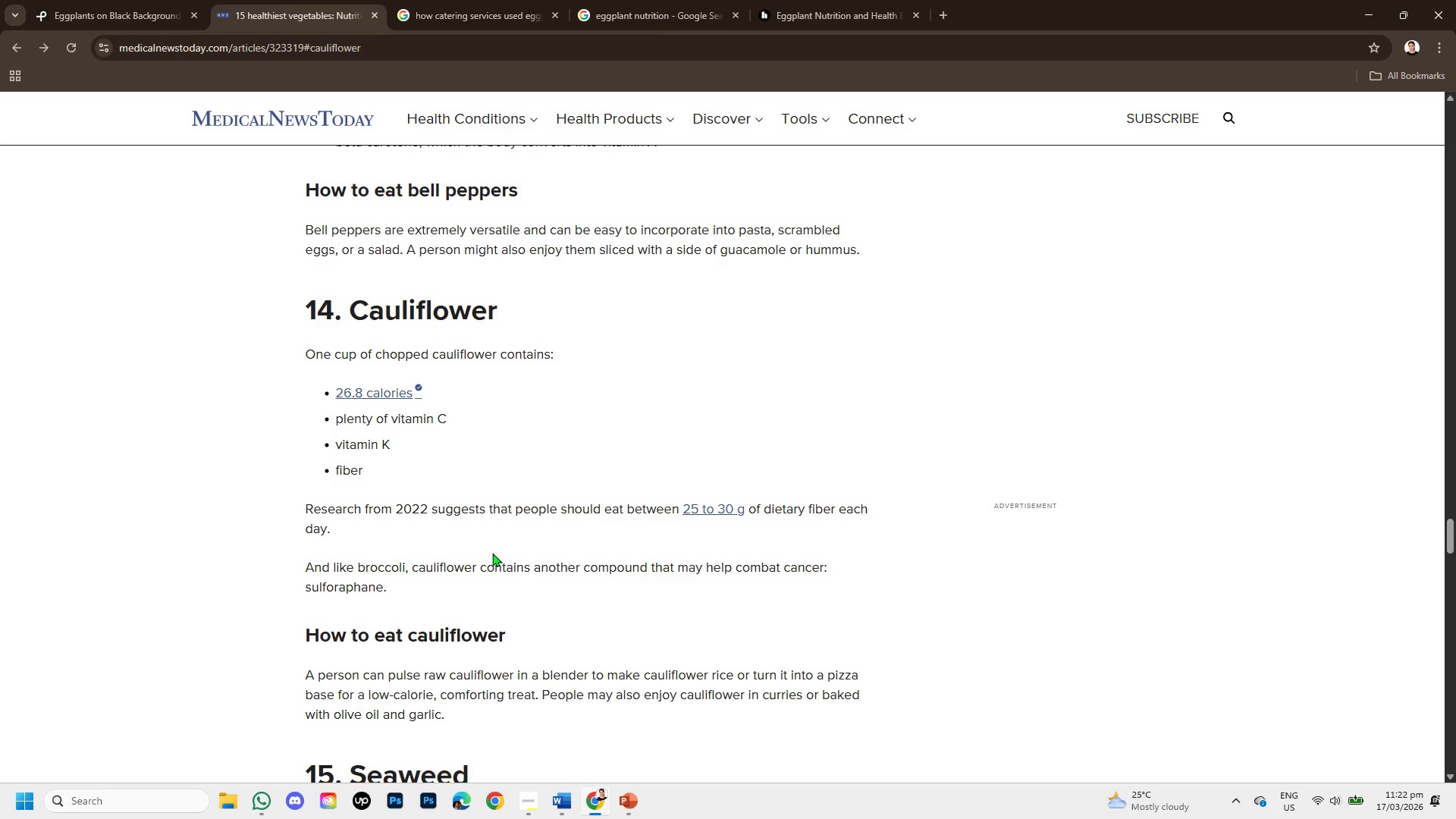 
scroll: coordinate [498, 552], scroll_direction: up, amount: 3.0
 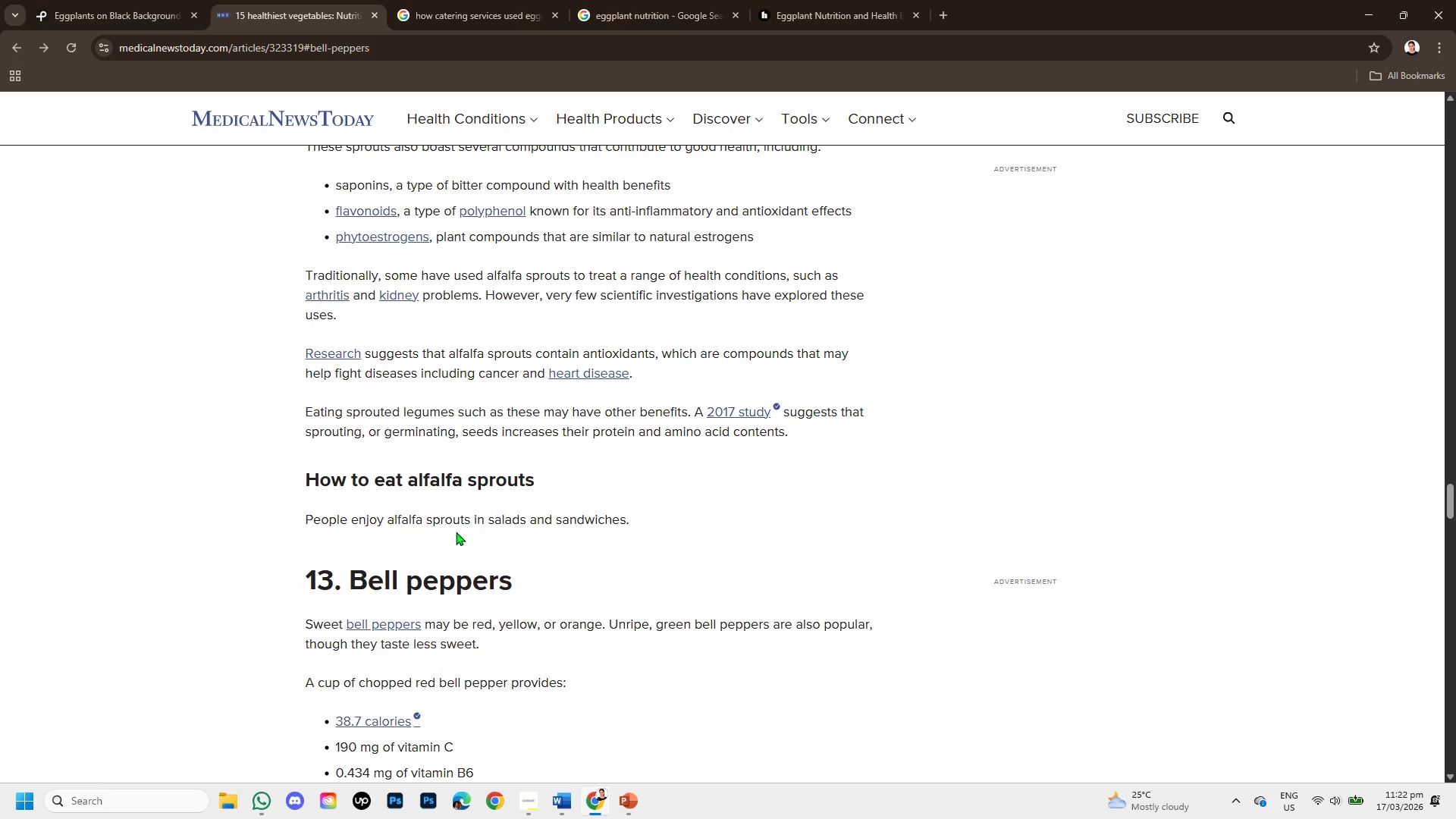 
scroll: coordinate [452, 539], scroll_direction: down, amount: 1.0
 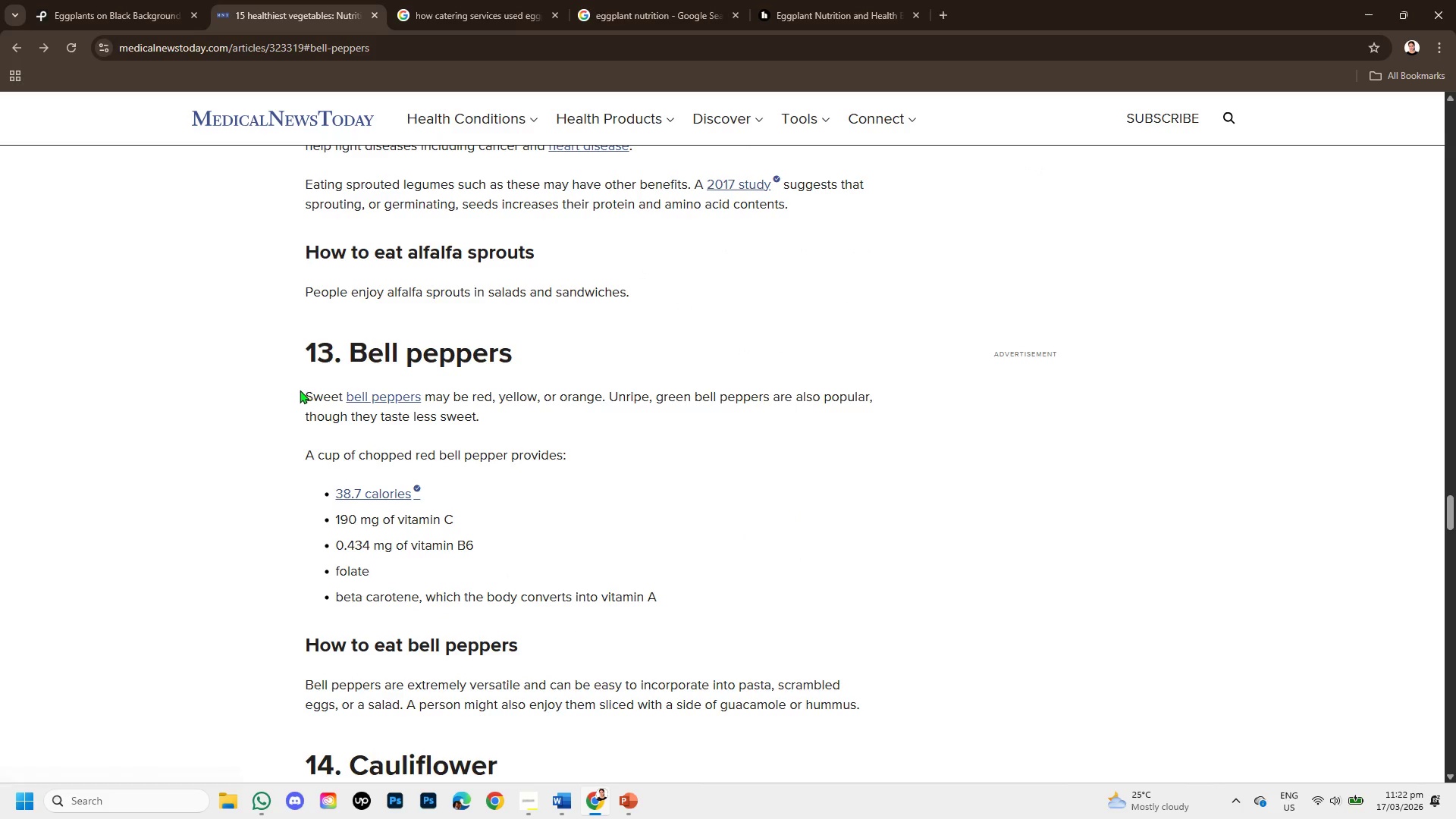 
left_click_drag(start_coordinate=[296, 389], to_coordinate=[503, 418])
 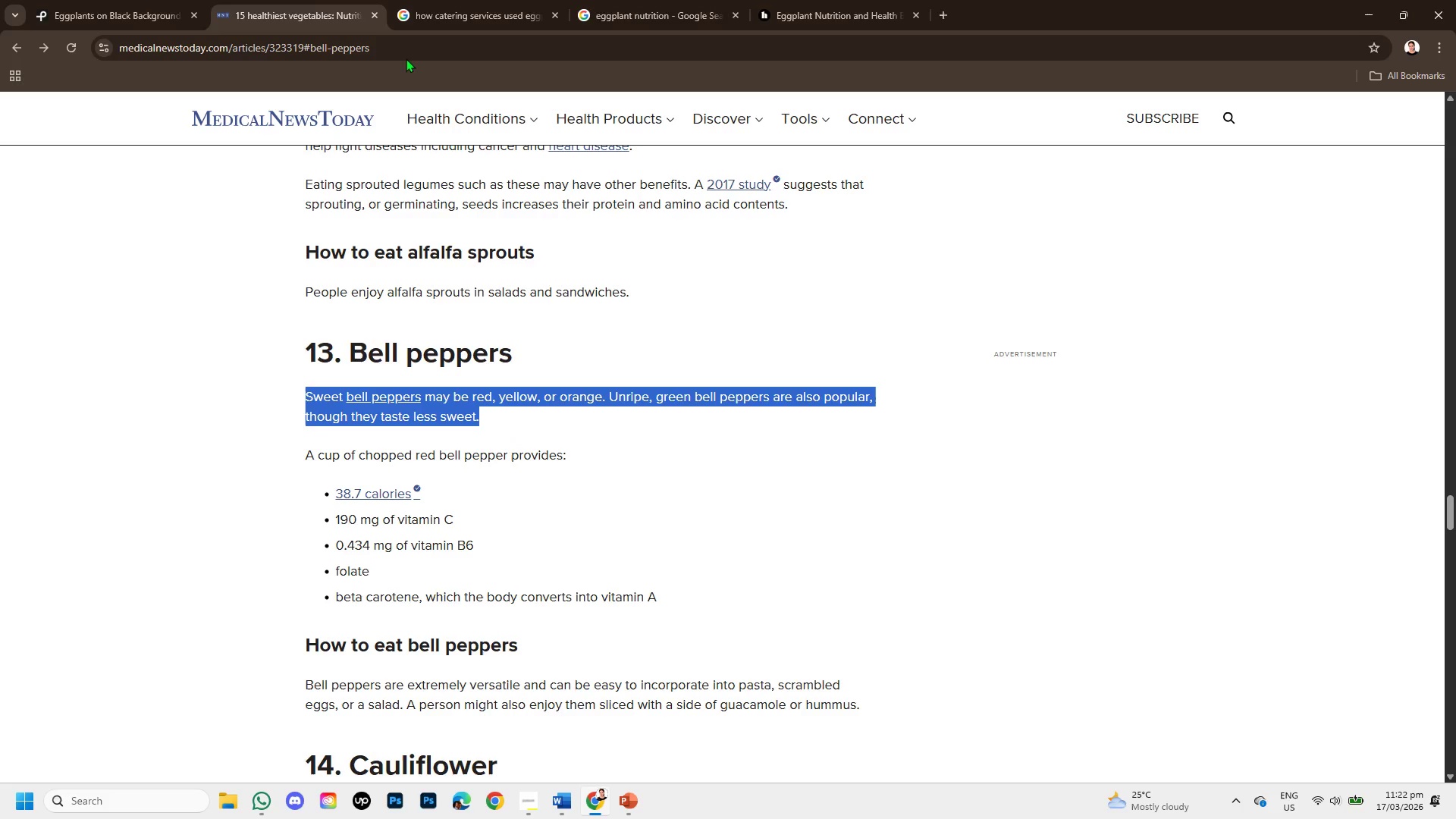 
wait(7.09)
 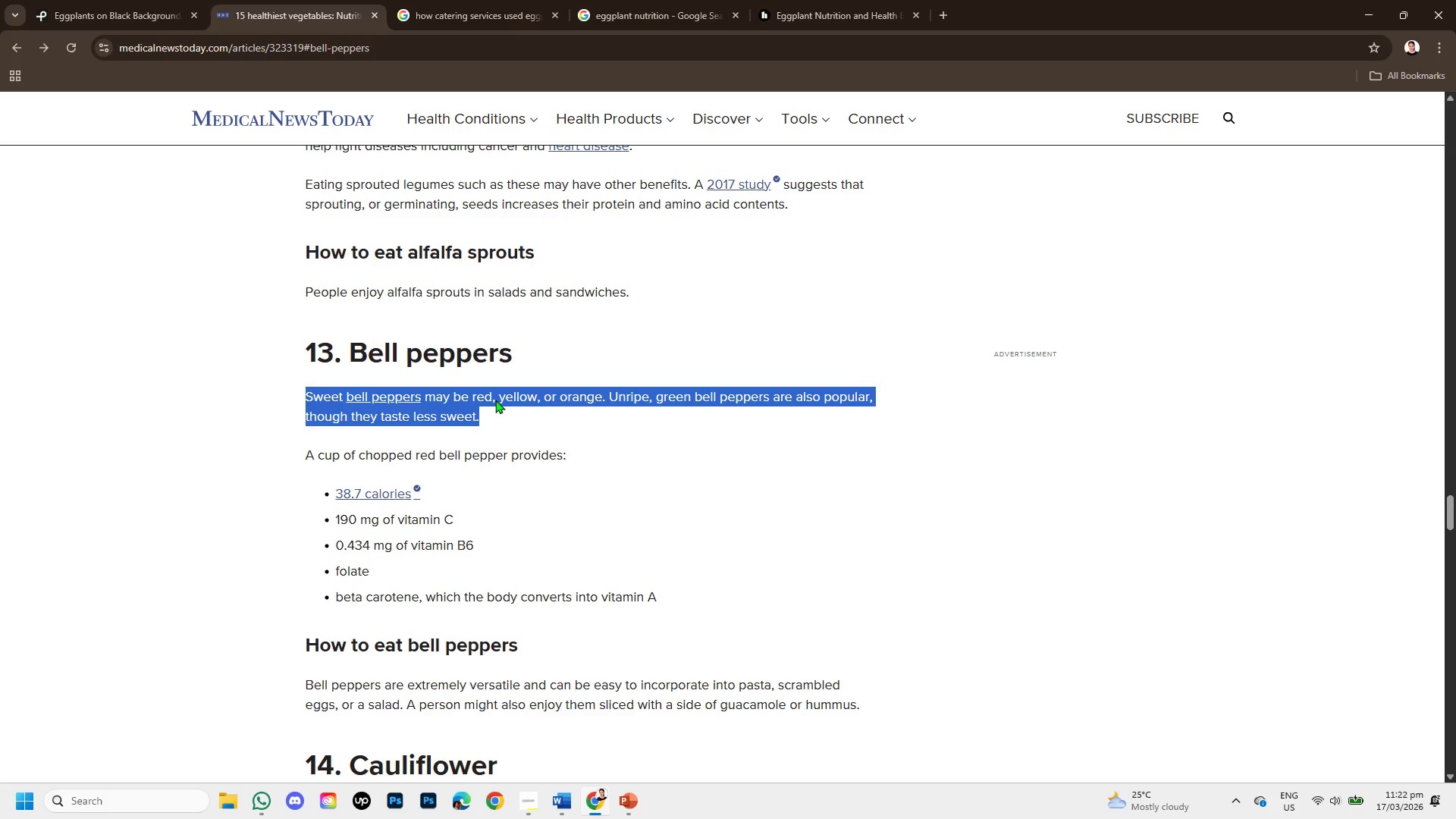 
left_click_drag(start_coordinate=[401, 129], to_coordinate=[331, 121])
 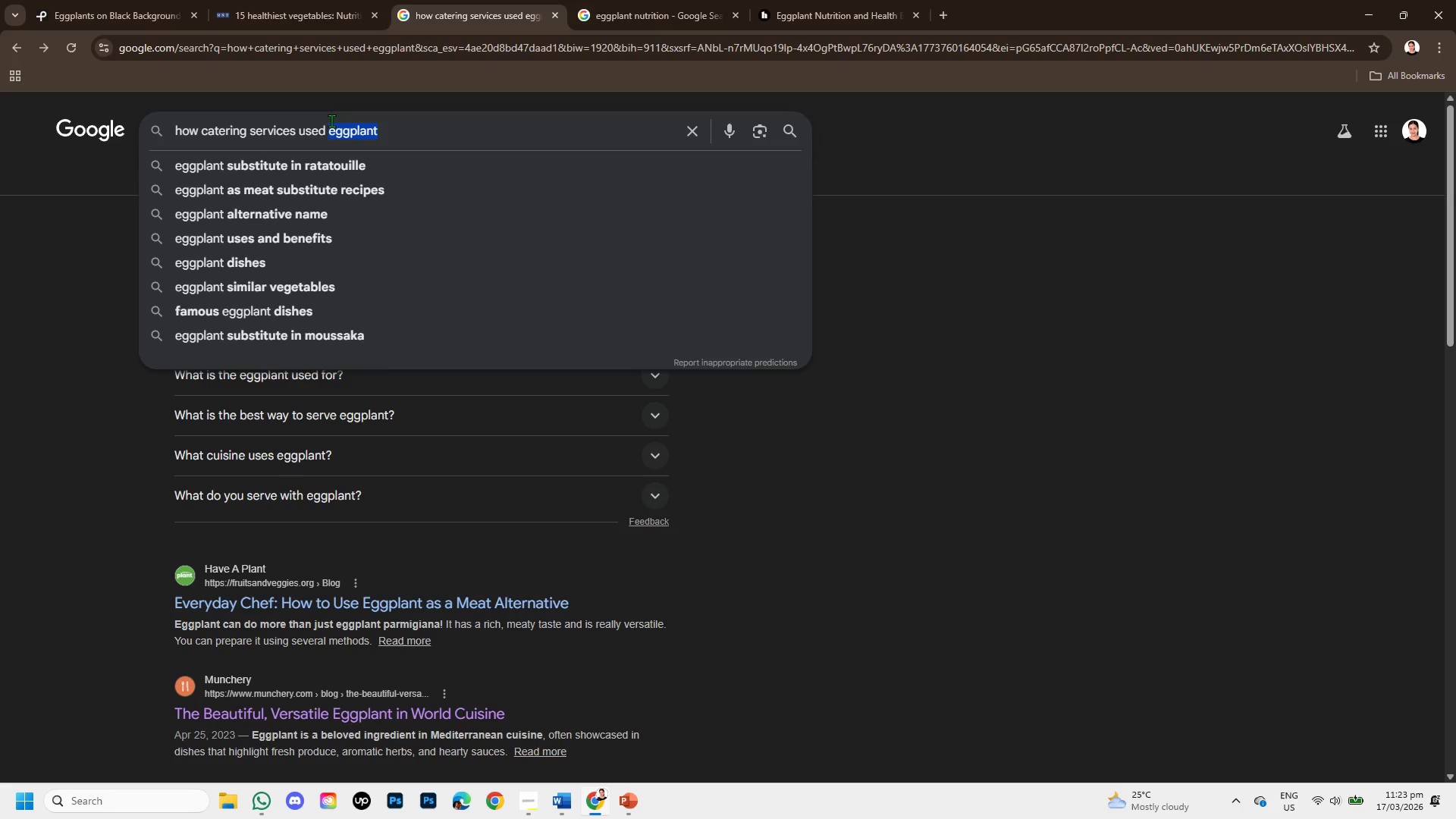 
key(Backspace)
type(bell pepper)
 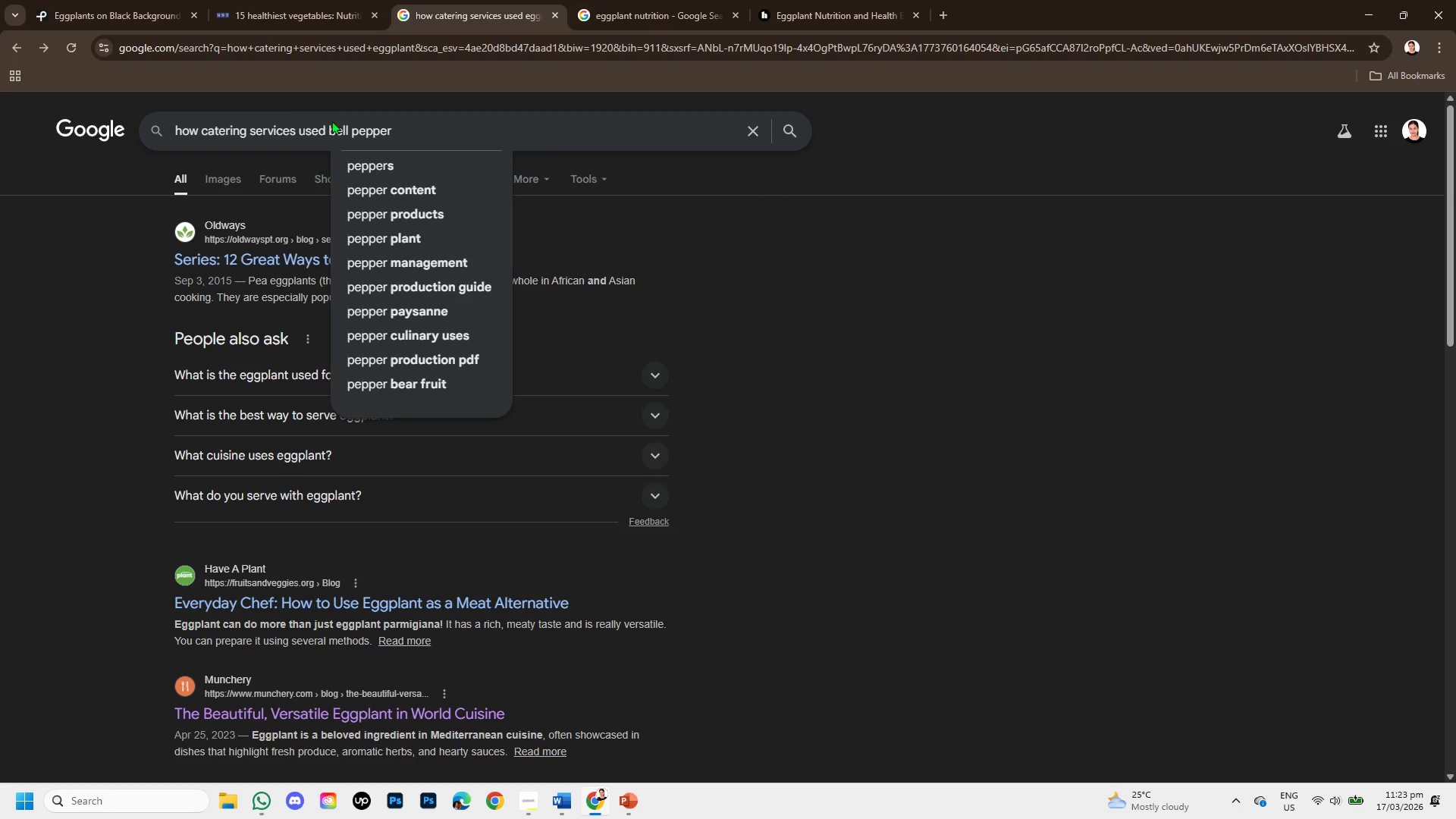 
key(Enter)
 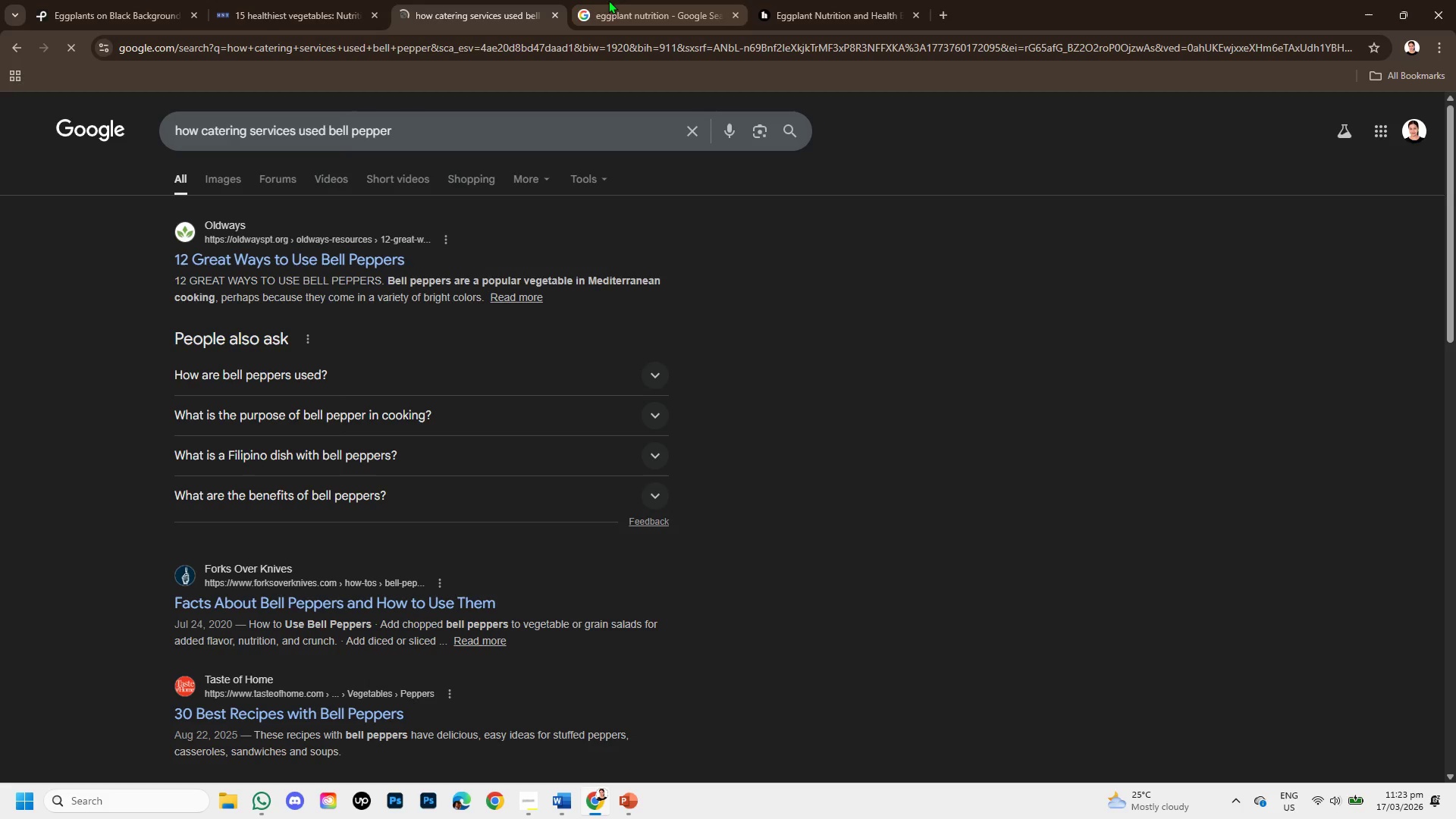 
left_click([613, 0])
 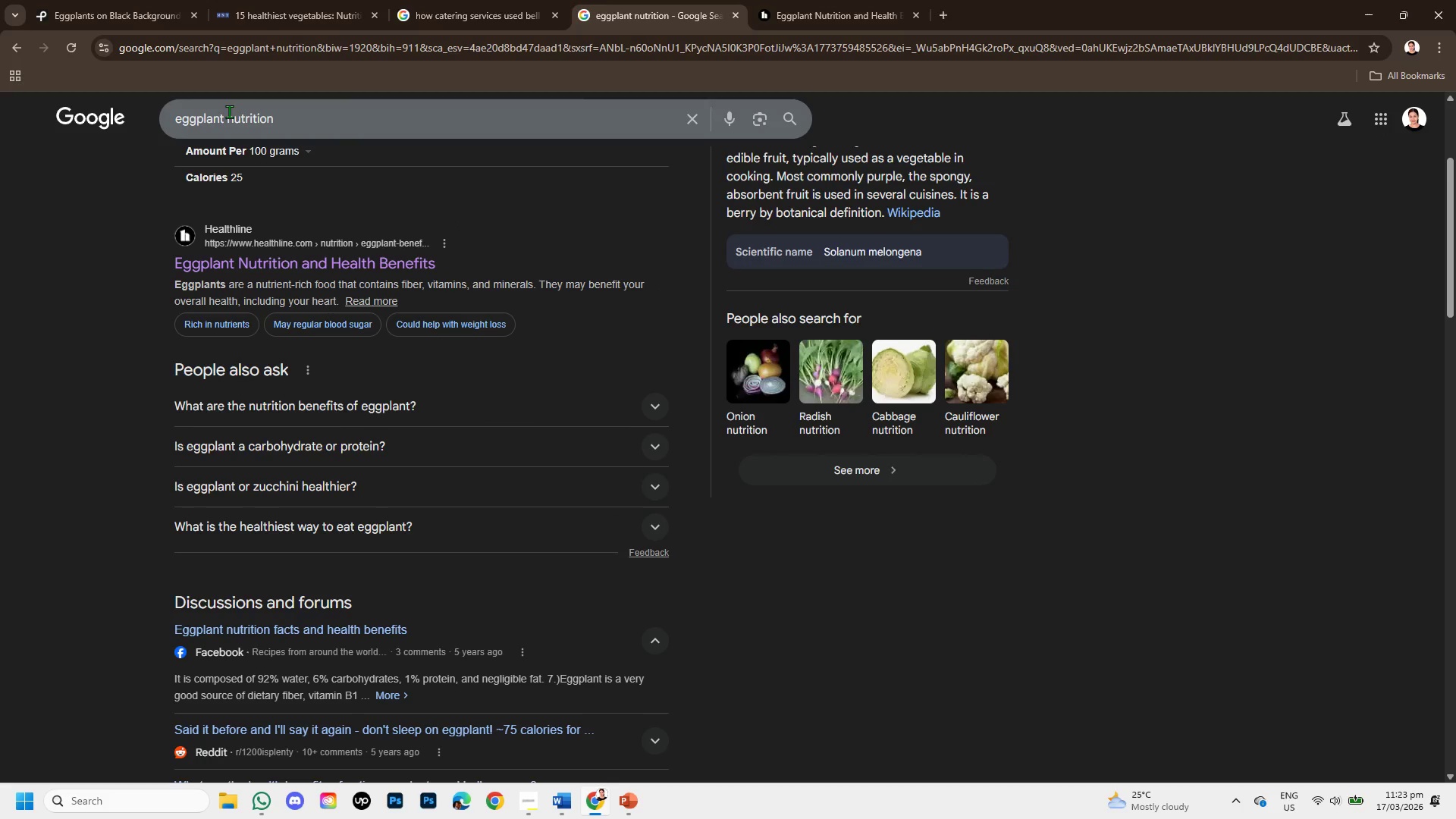 
left_click_drag(start_coordinate=[229, 111], to_coordinate=[177, 105])
 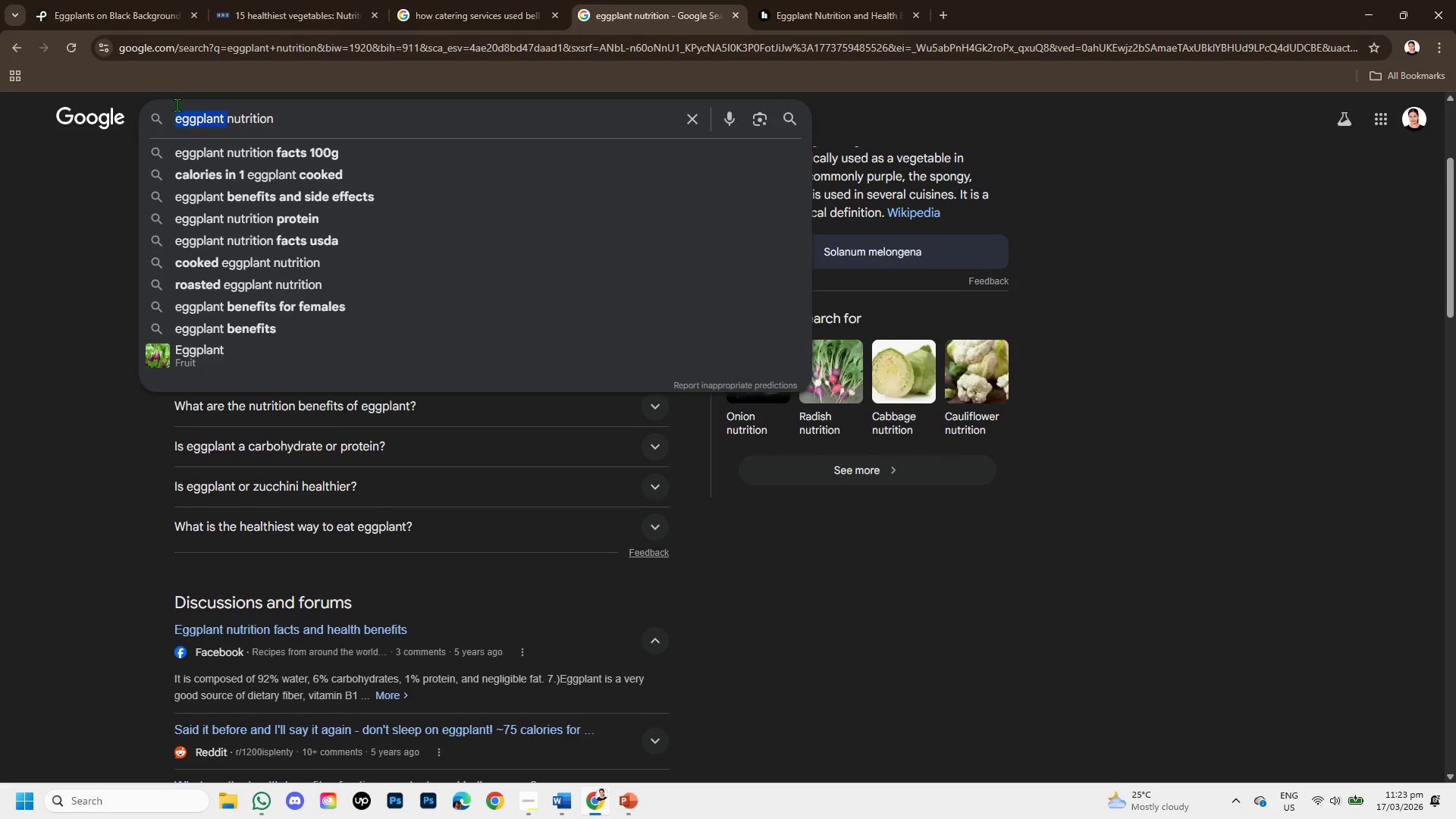 
key(Backspace)
type(belpepper )
 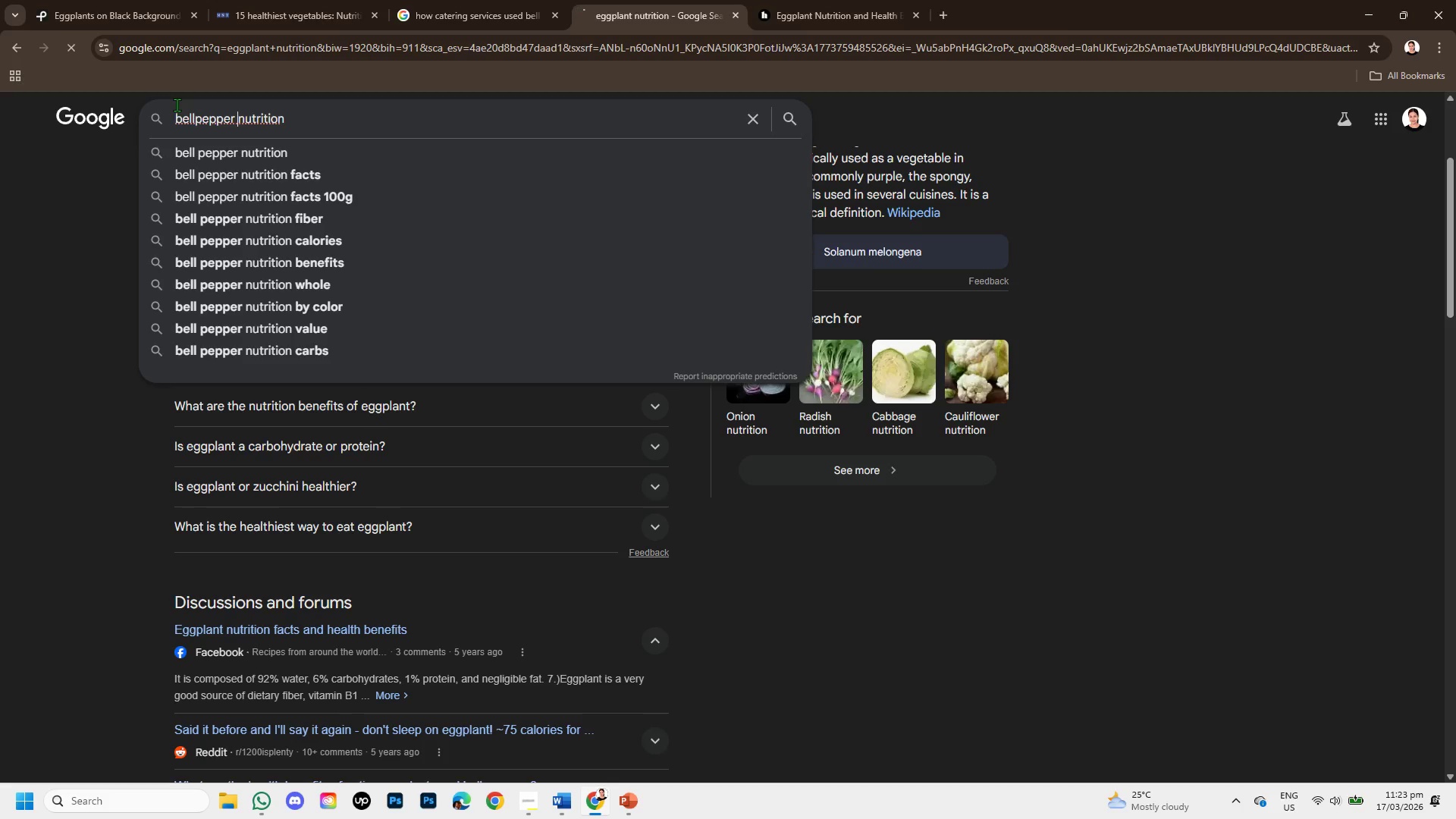 
key(Enter)
 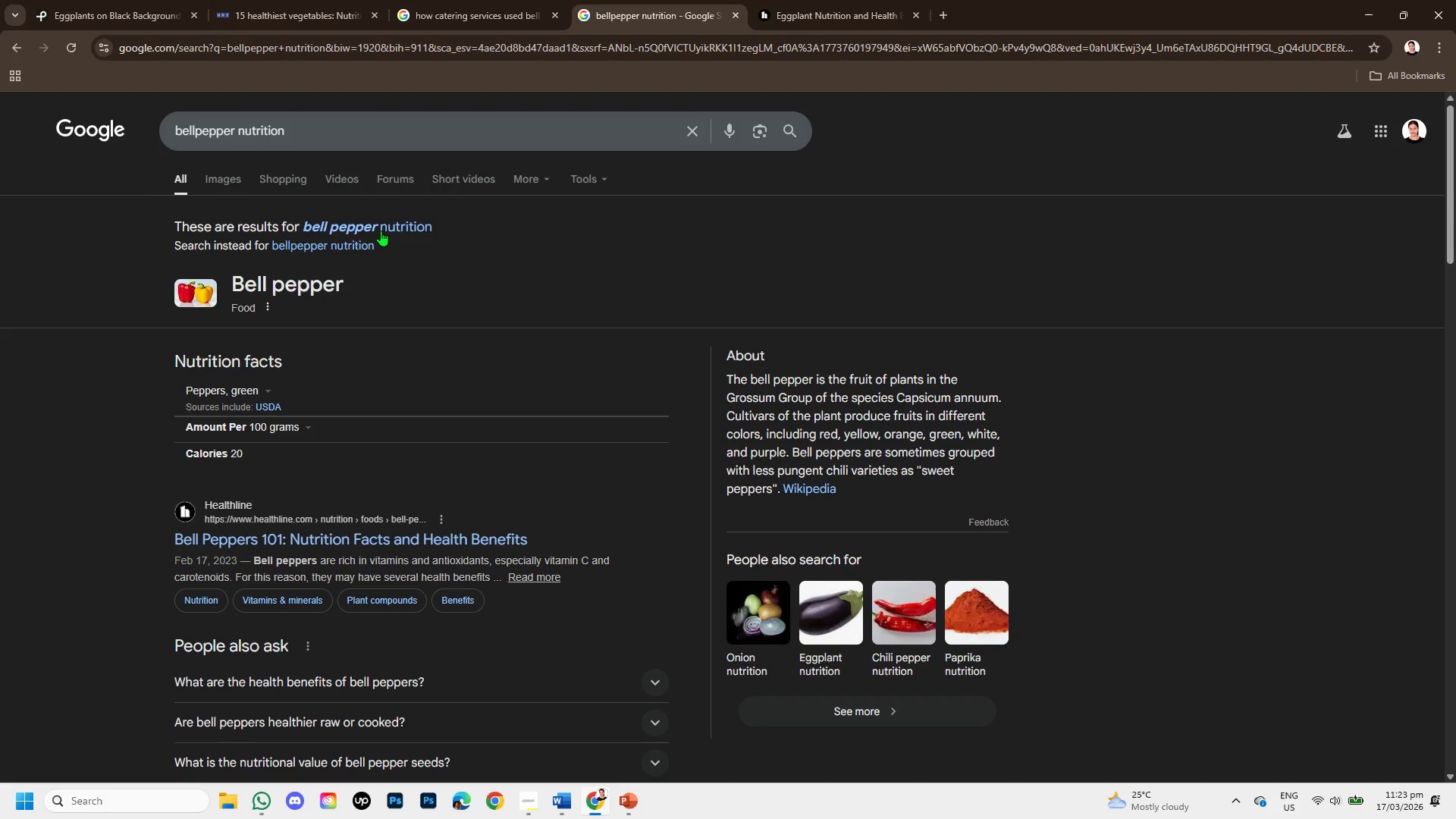 
left_click([381, 228])
 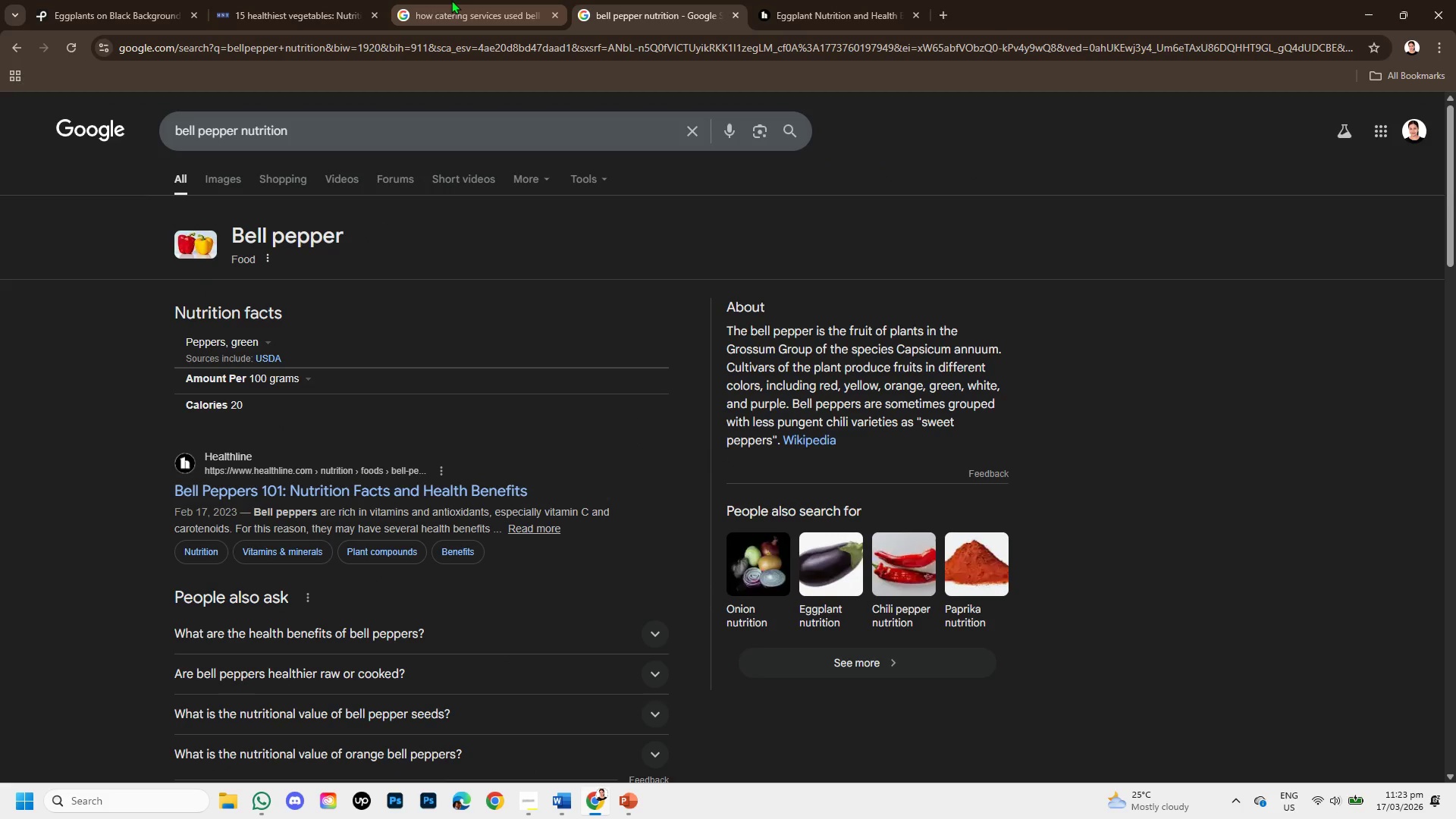 
left_click([451, 0])
 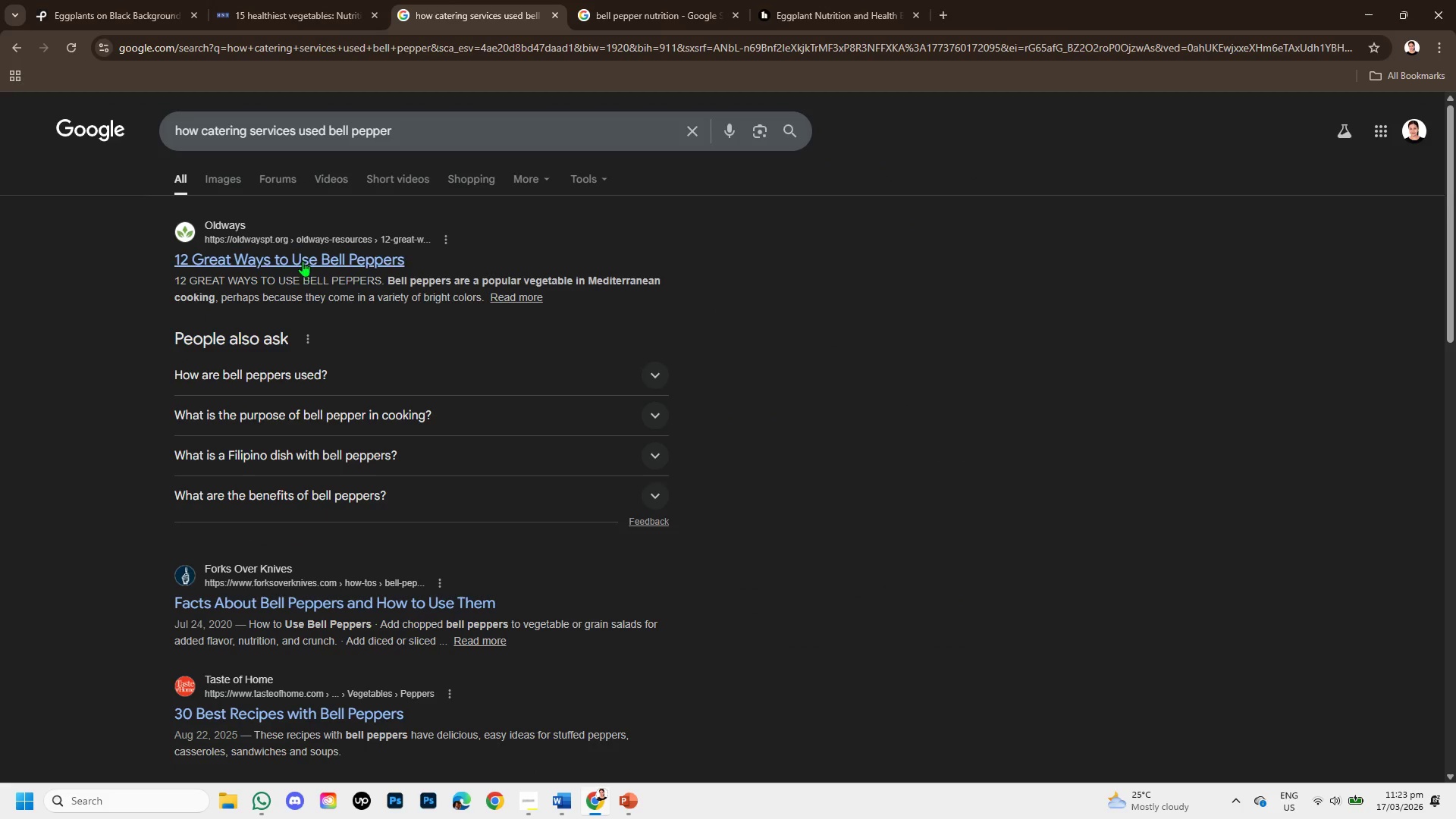 
left_click([303, 260])
 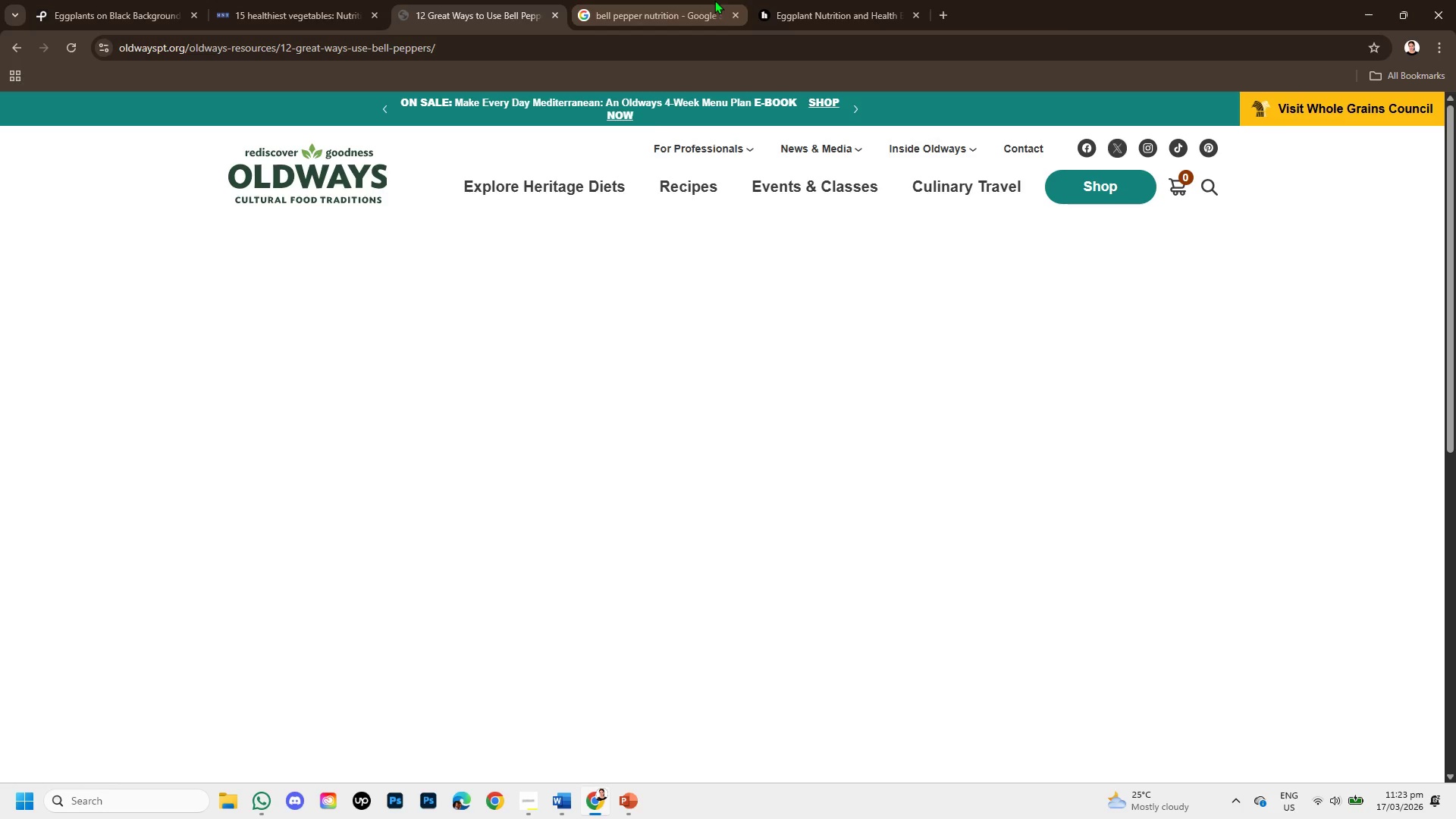 
scroll: coordinate [632, 385], scroll_direction: down, amount: 1.0
 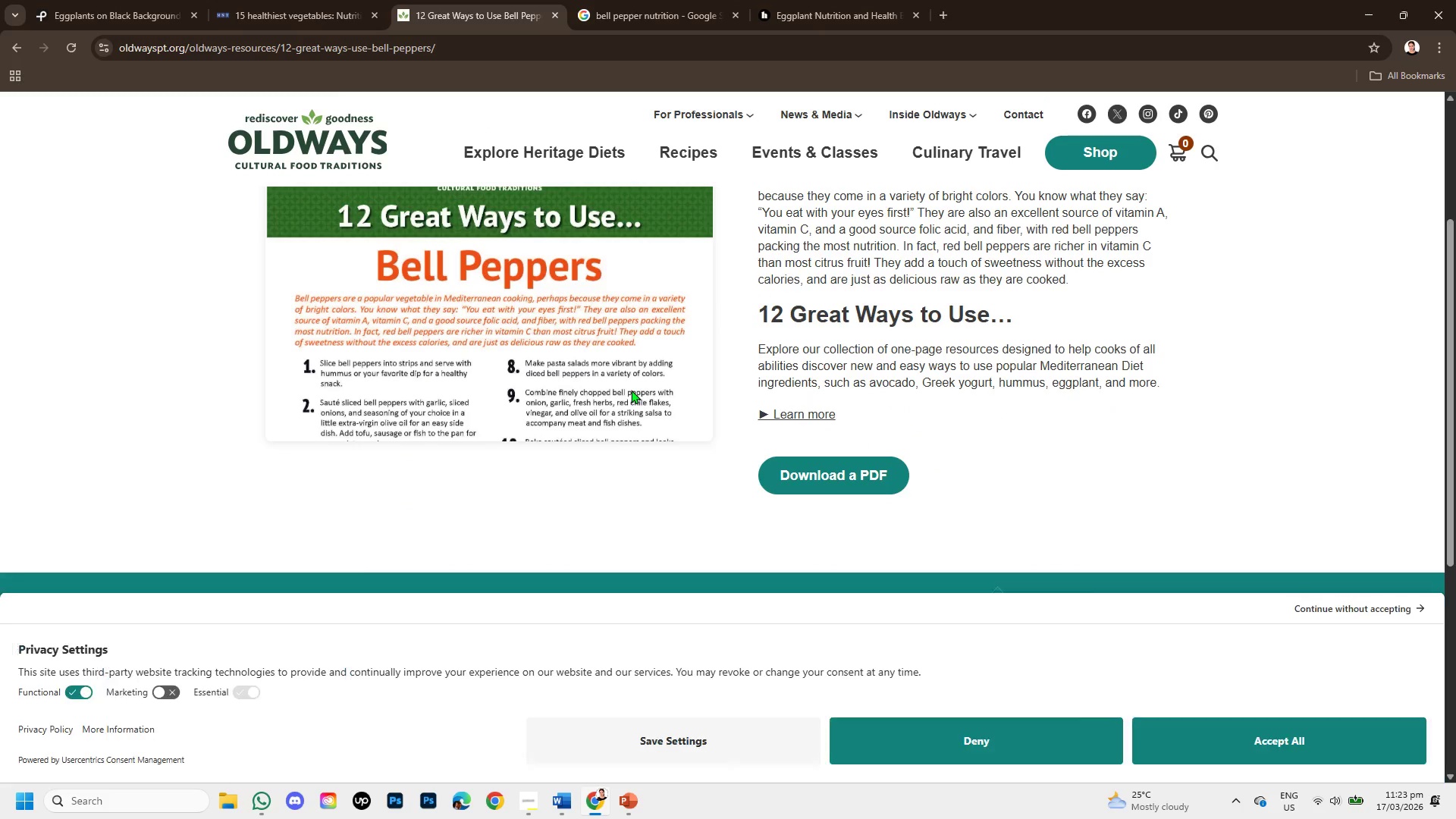 
scroll: coordinate [631, 390], scroll_direction: up, amount: 2.0
 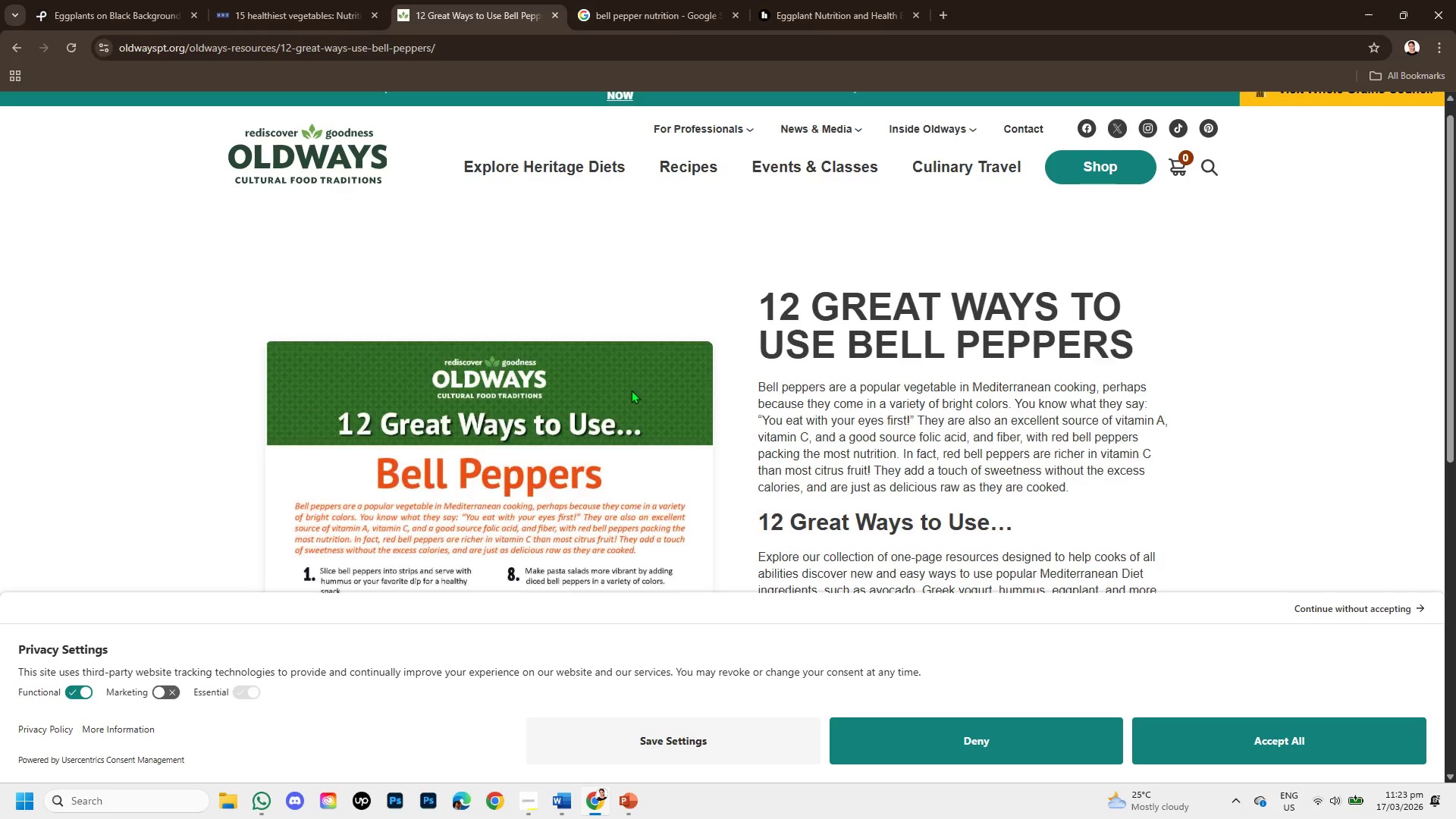 
scroll: coordinate [631, 390], scroll_direction: down, amount: 2.0
 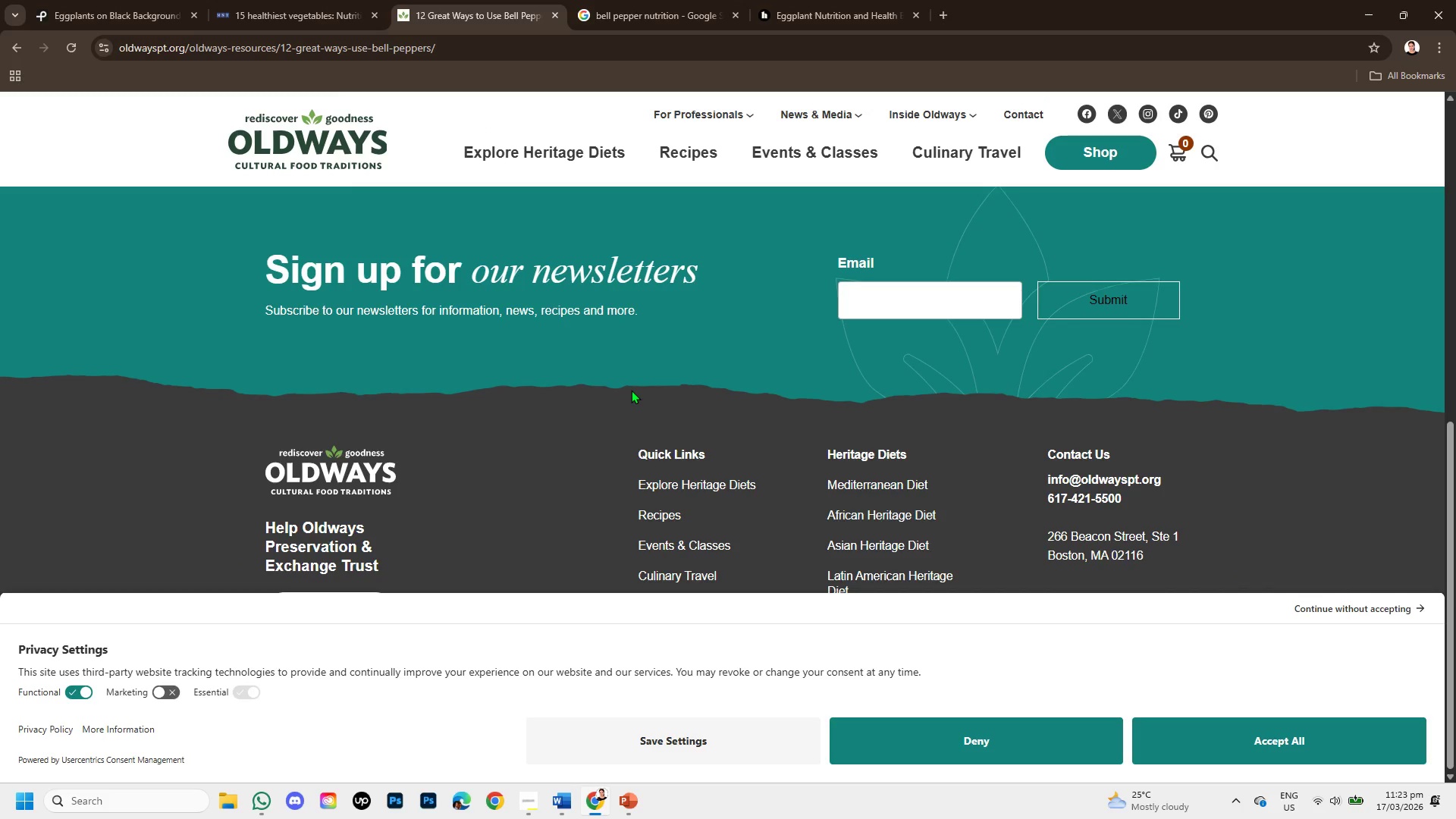 
scroll: coordinate [630, 388], scroll_direction: up, amount: 4.0
 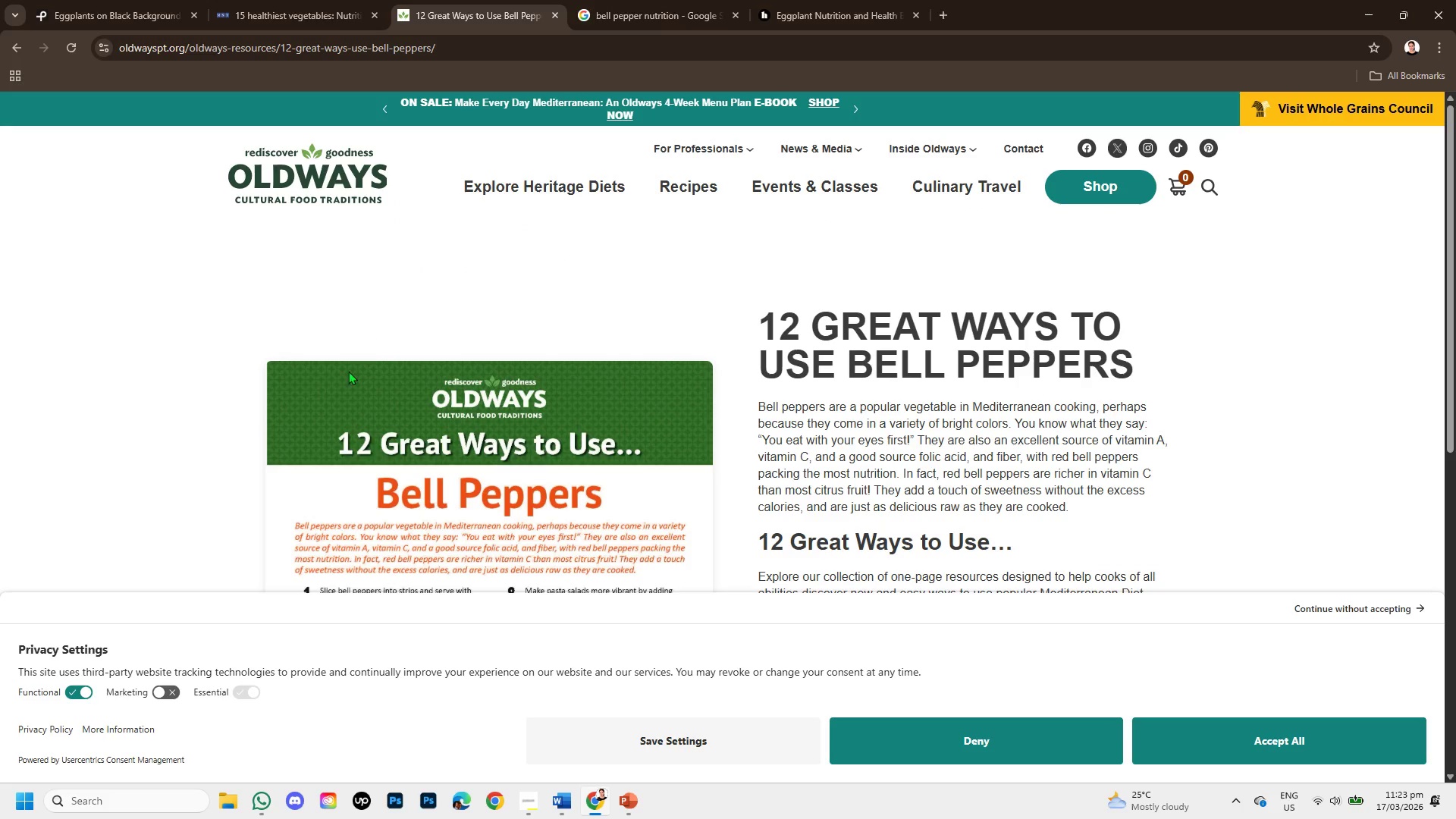 
scroll: coordinate [278, 358], scroll_direction: down, amount: 1.0
 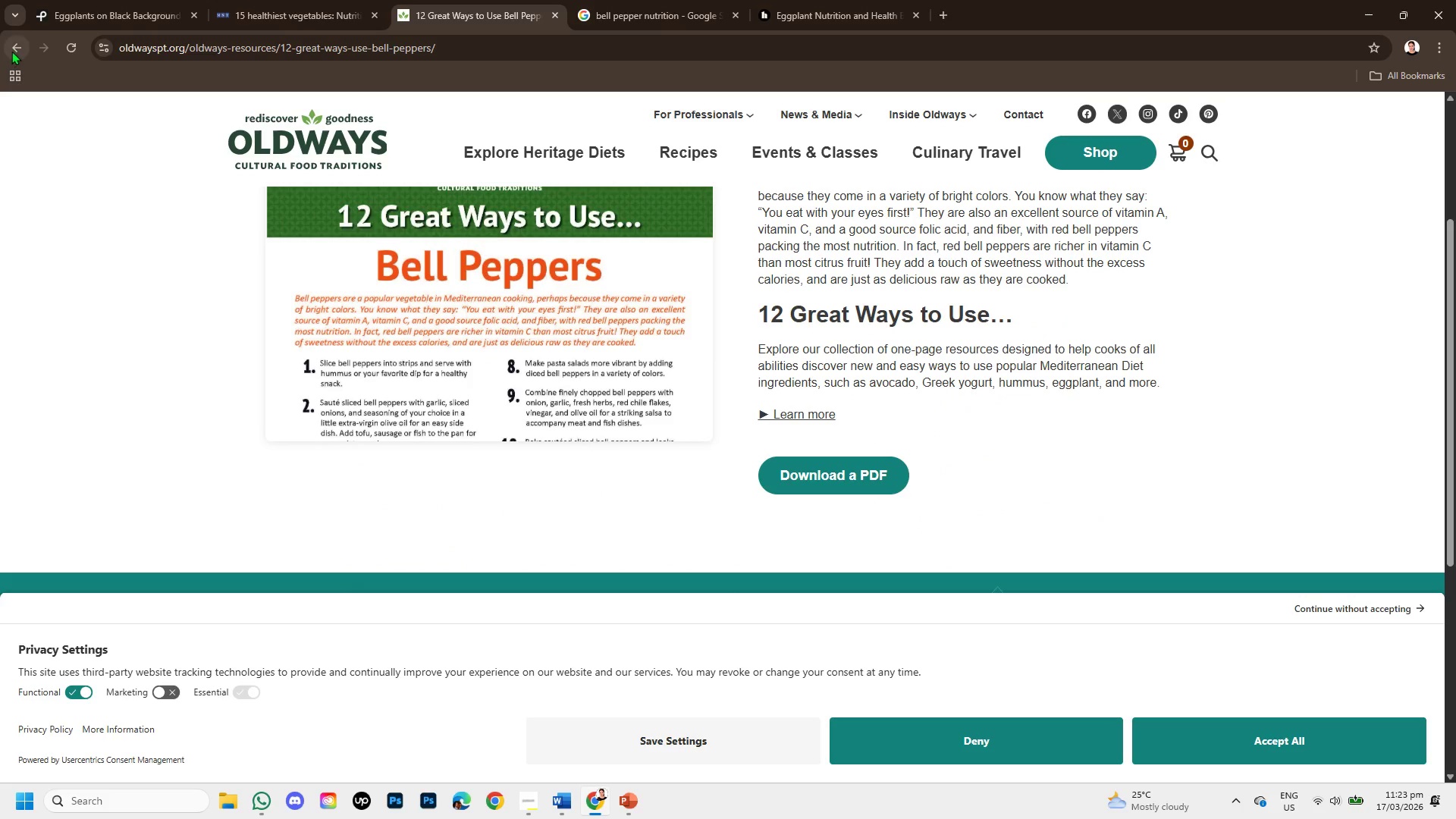 
left_click([11, 51])
 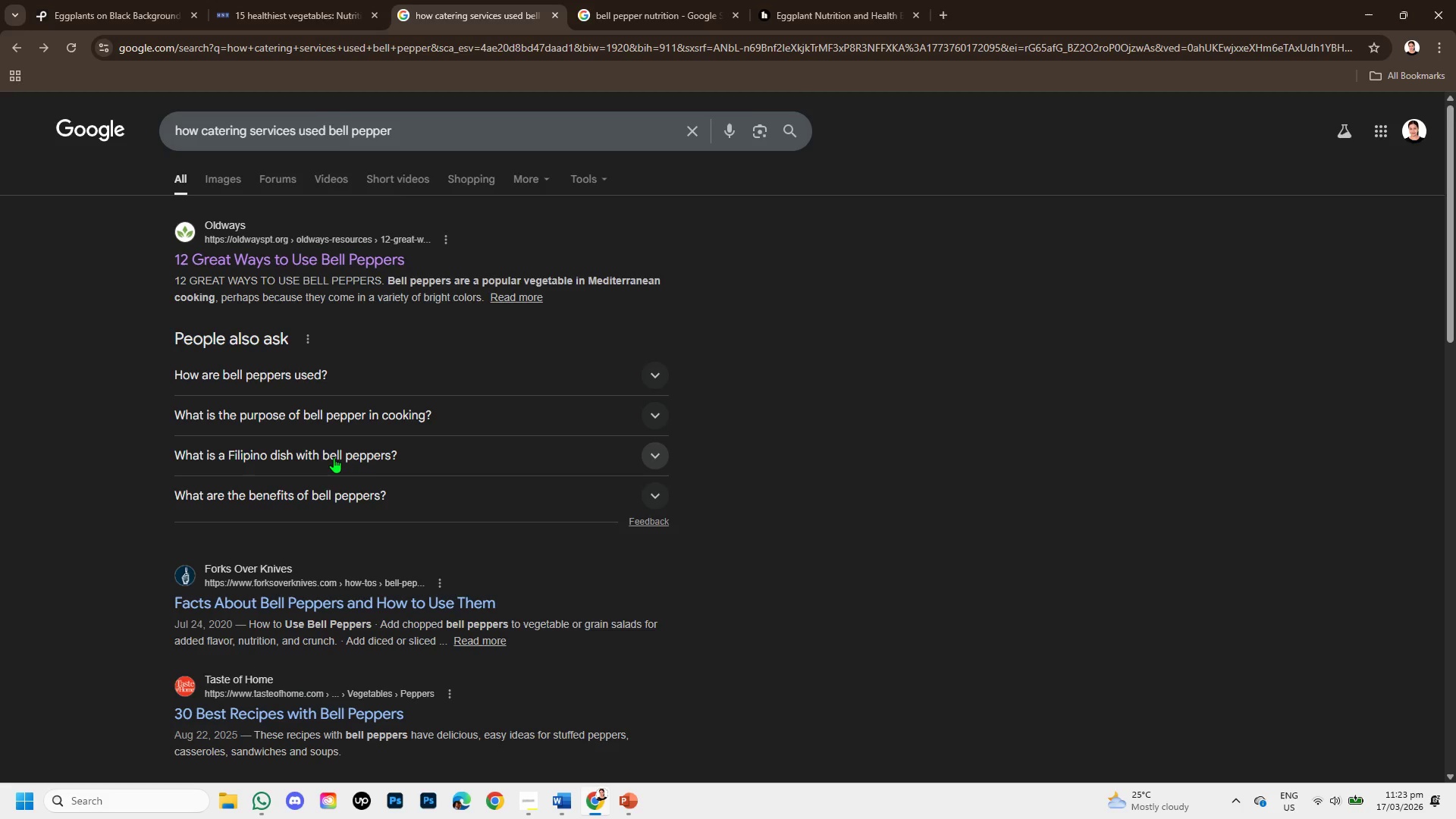 
scroll: coordinate [334, 457], scroll_direction: down, amount: 1.0
 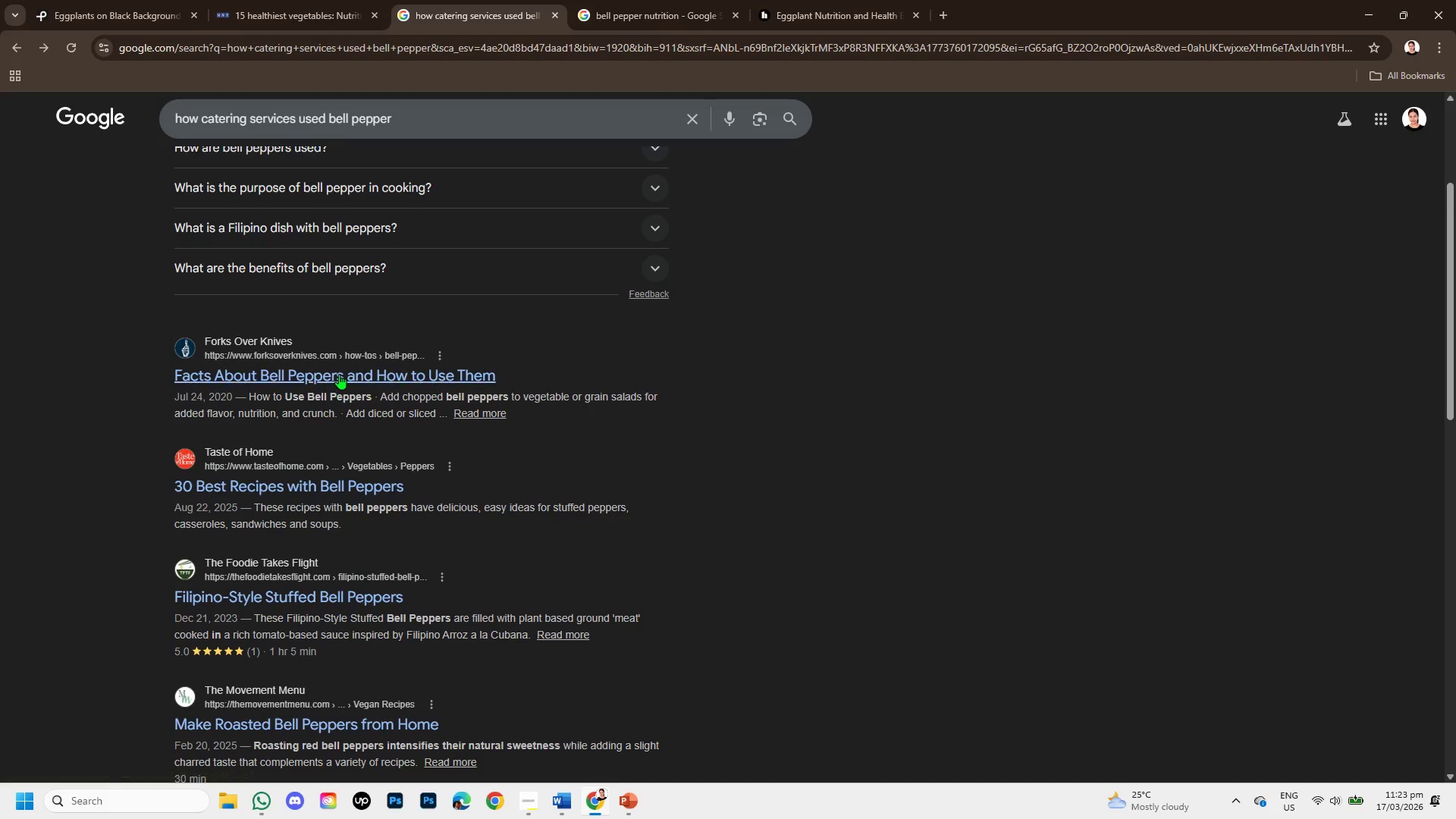 
right_click([339, 374])
 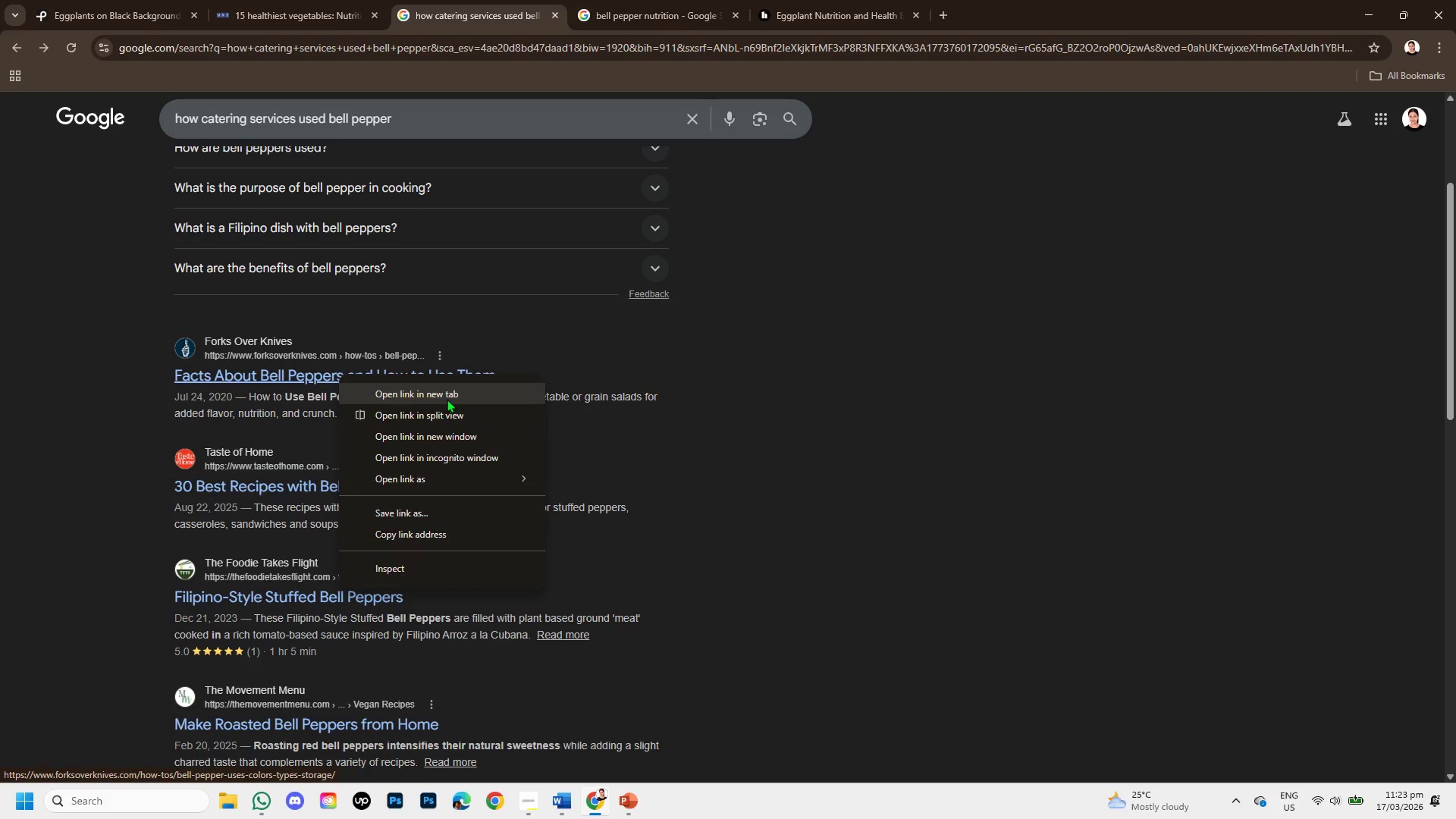 
left_click([447, 399])
 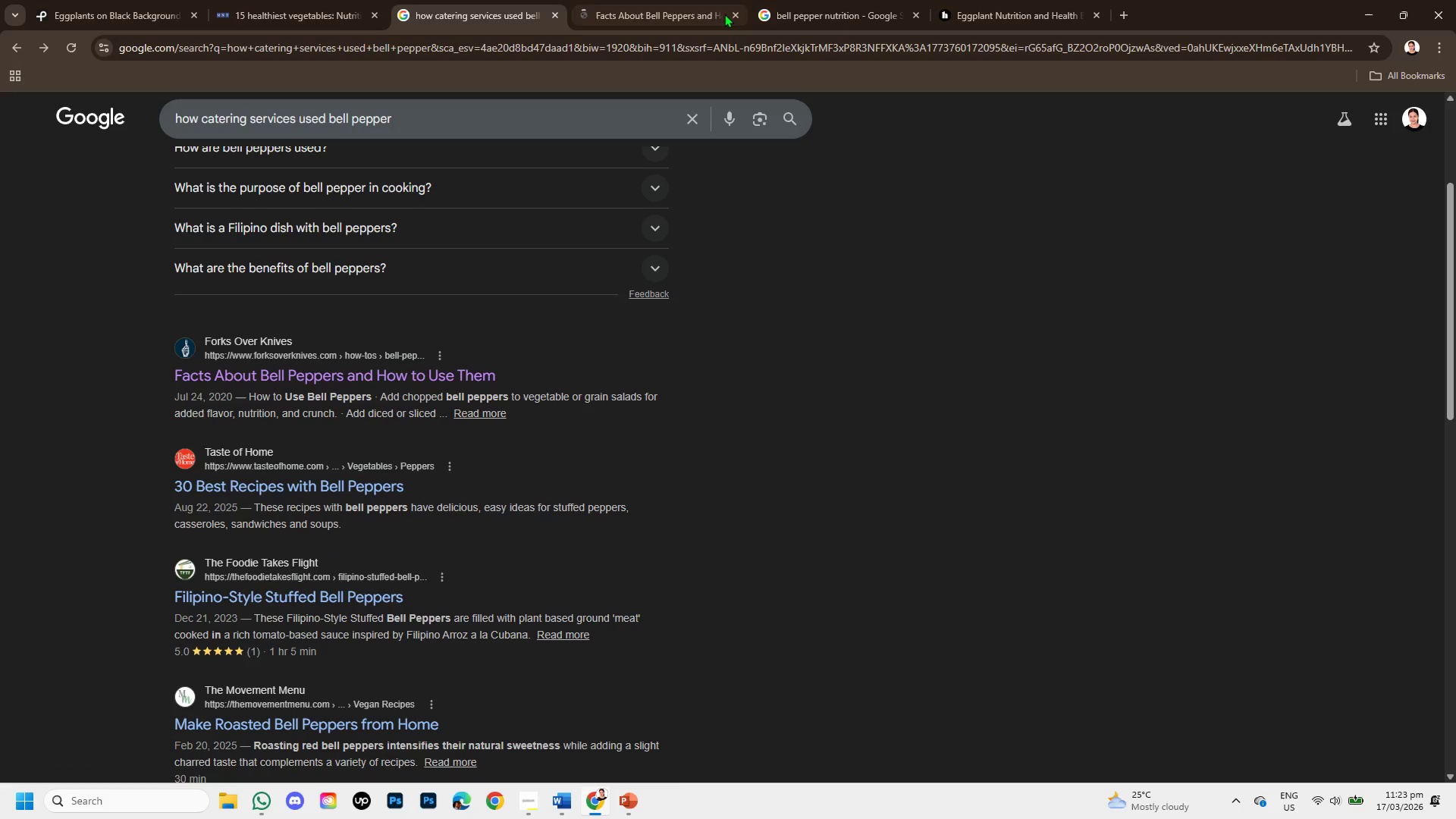 
left_click([818, 0])
 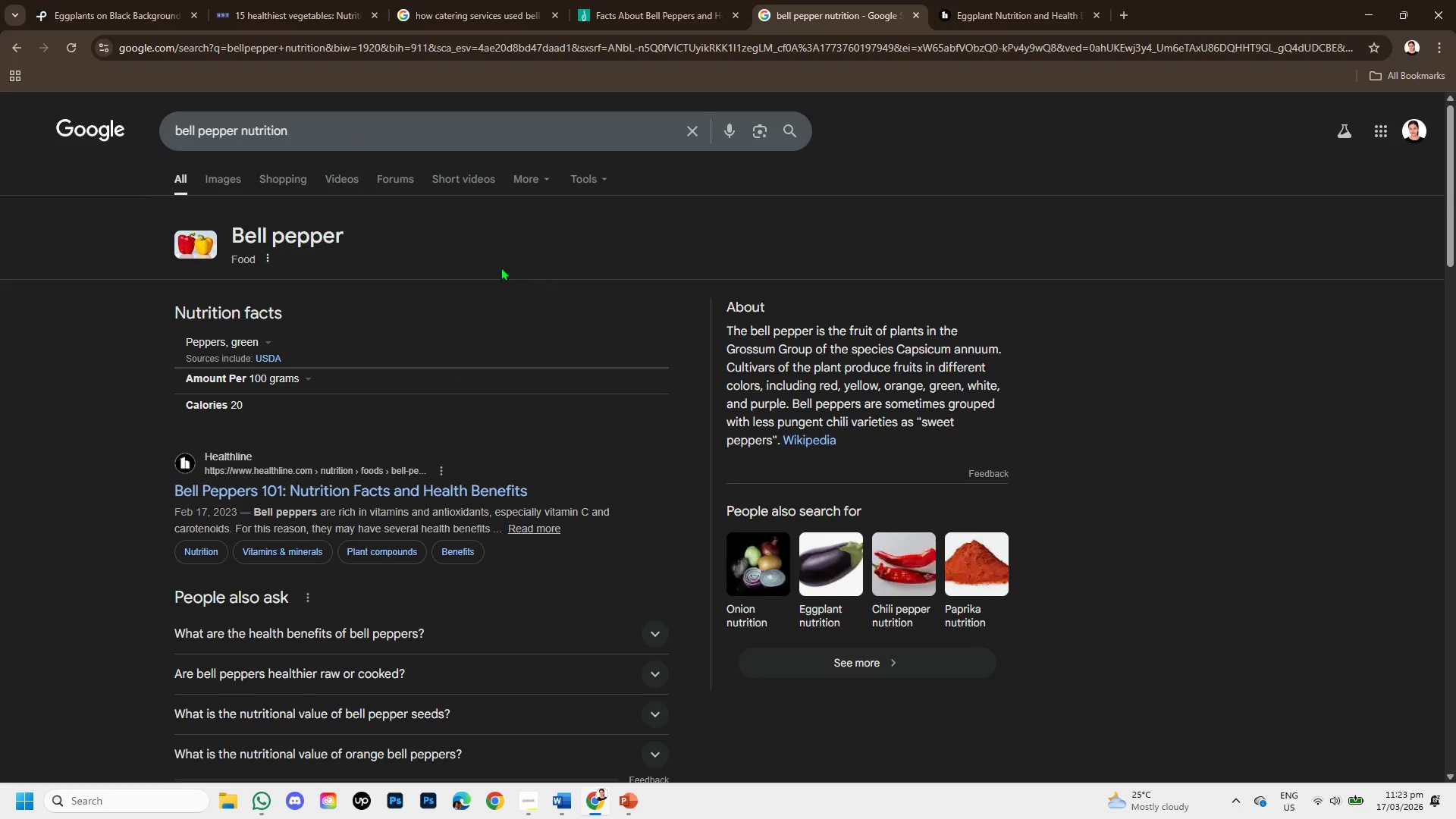 
scroll: coordinate [482, 329], scroll_direction: down, amount: 2.0
 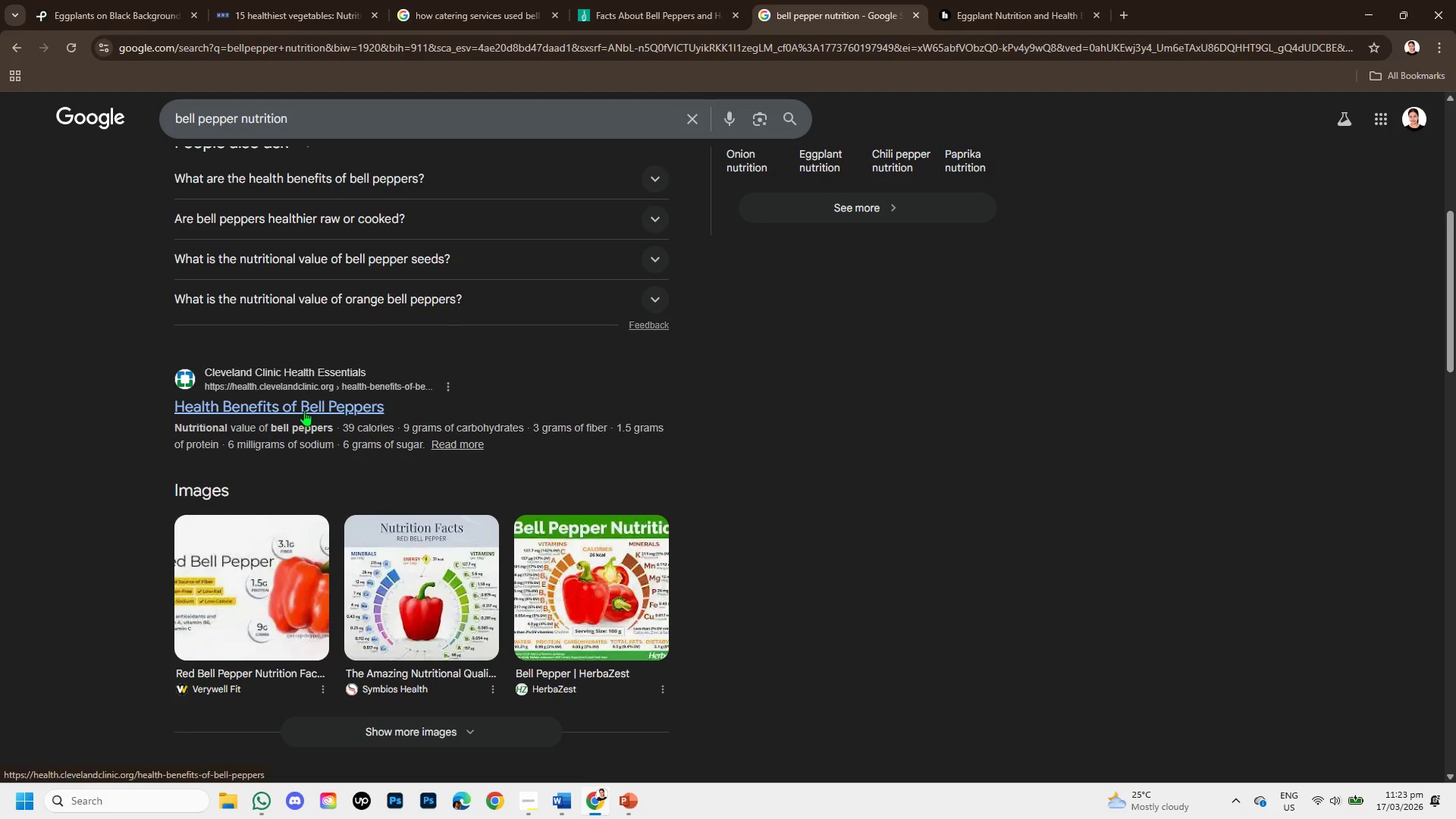 
right_click([303, 396])
 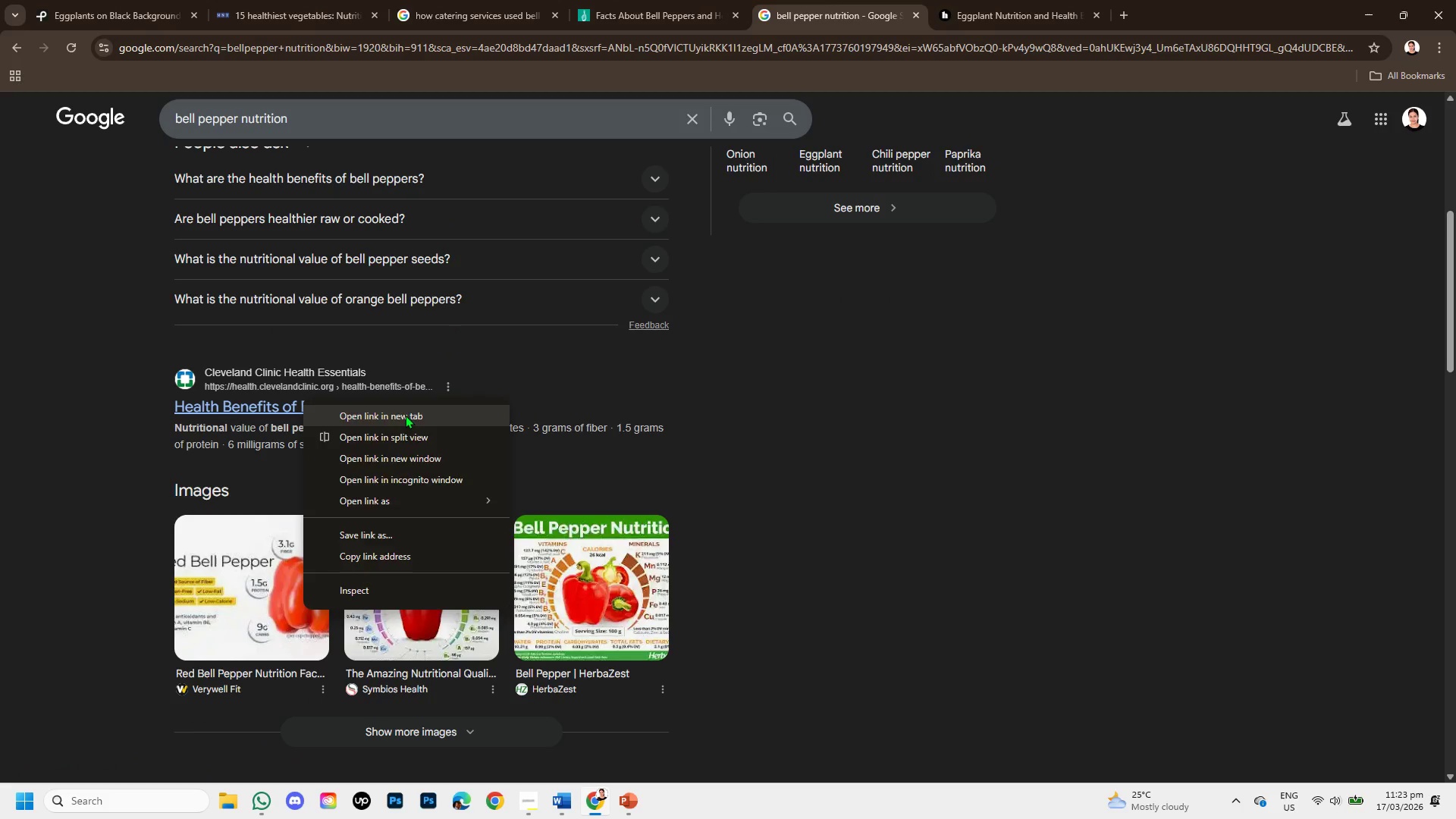 
left_click([405, 415])
 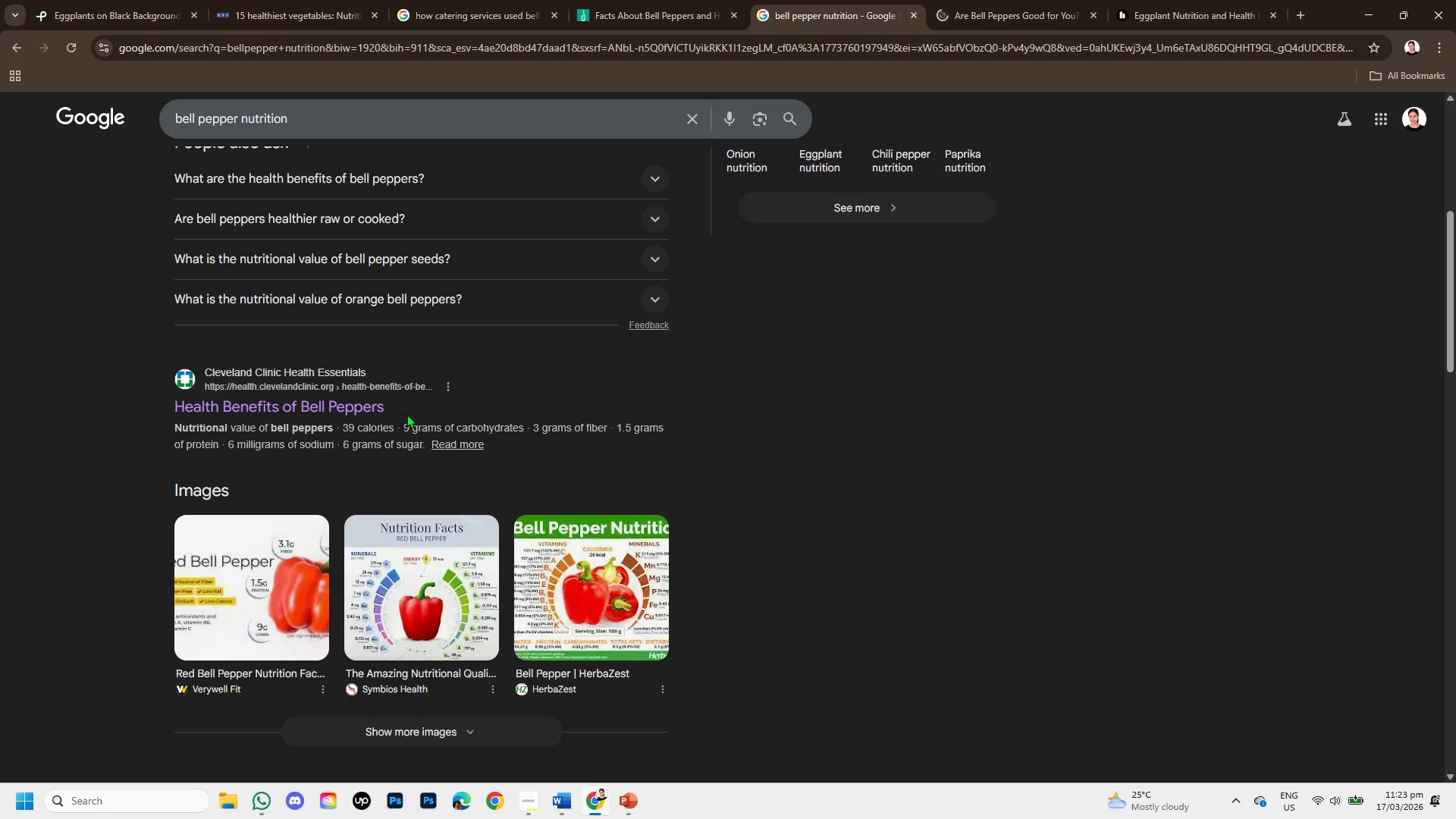 
scroll: coordinate [406, 414], scroll_direction: down, amount: 6.0
 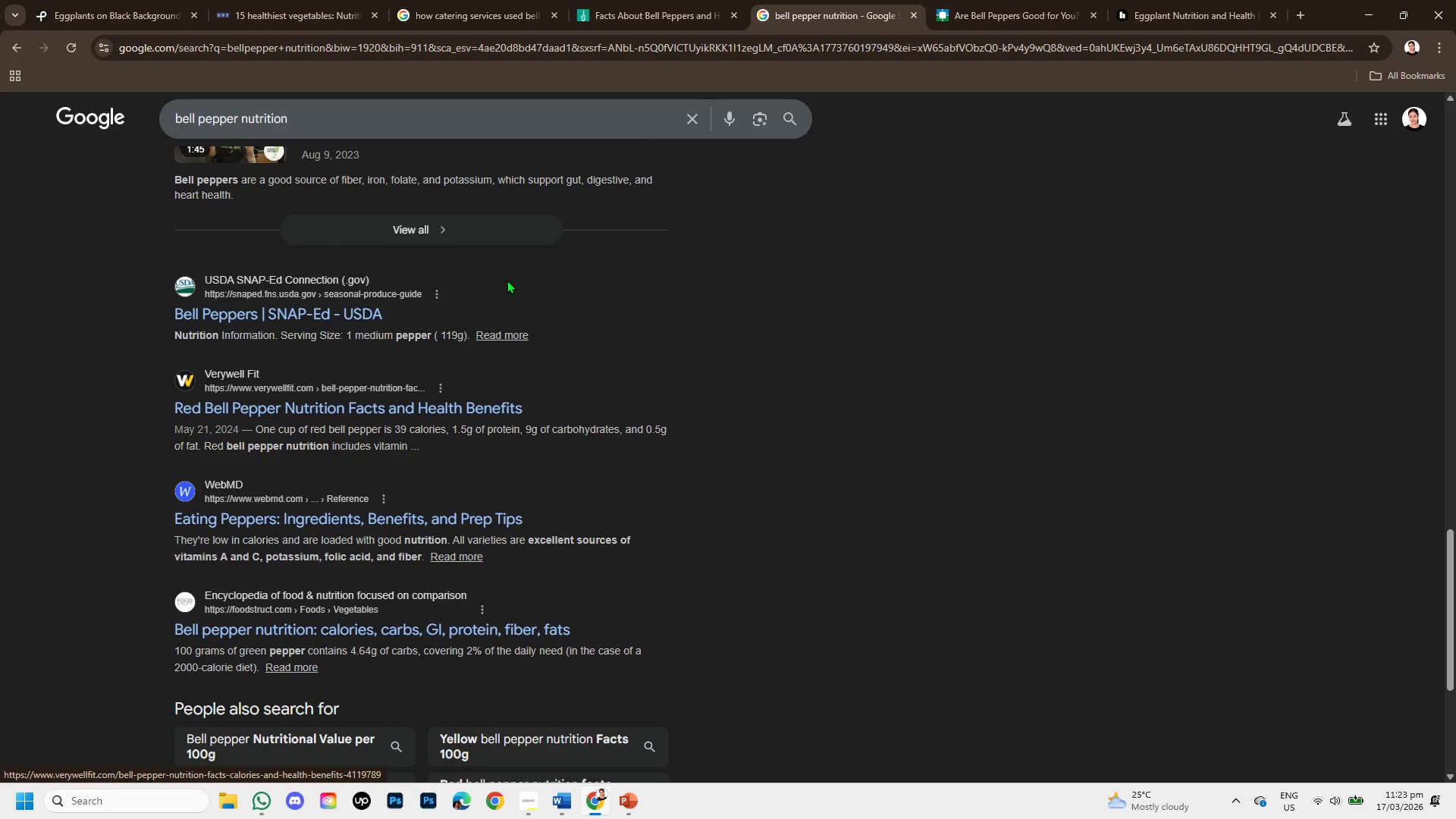 
left_click([996, 8])
 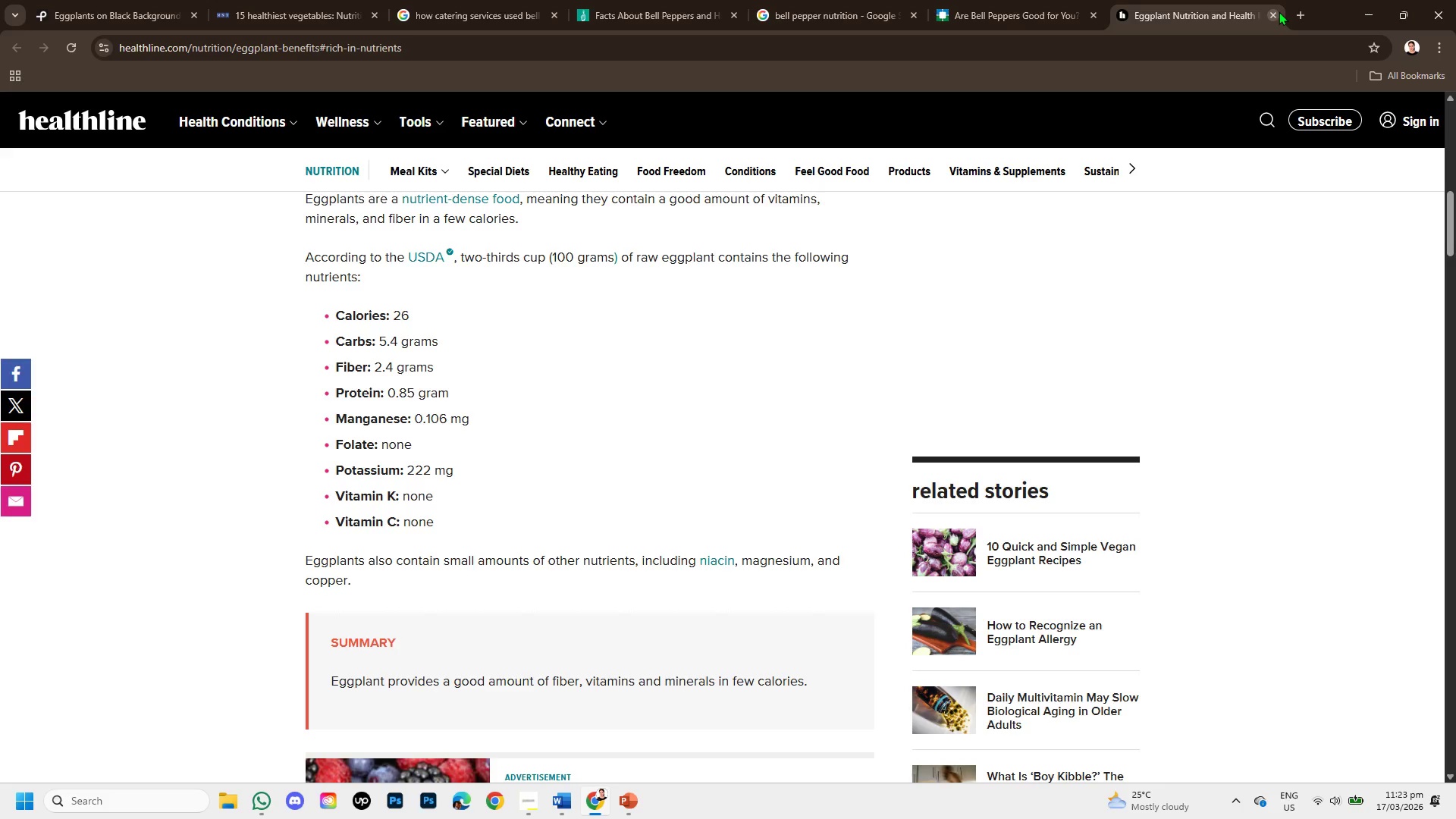 
left_click([1271, 14])
 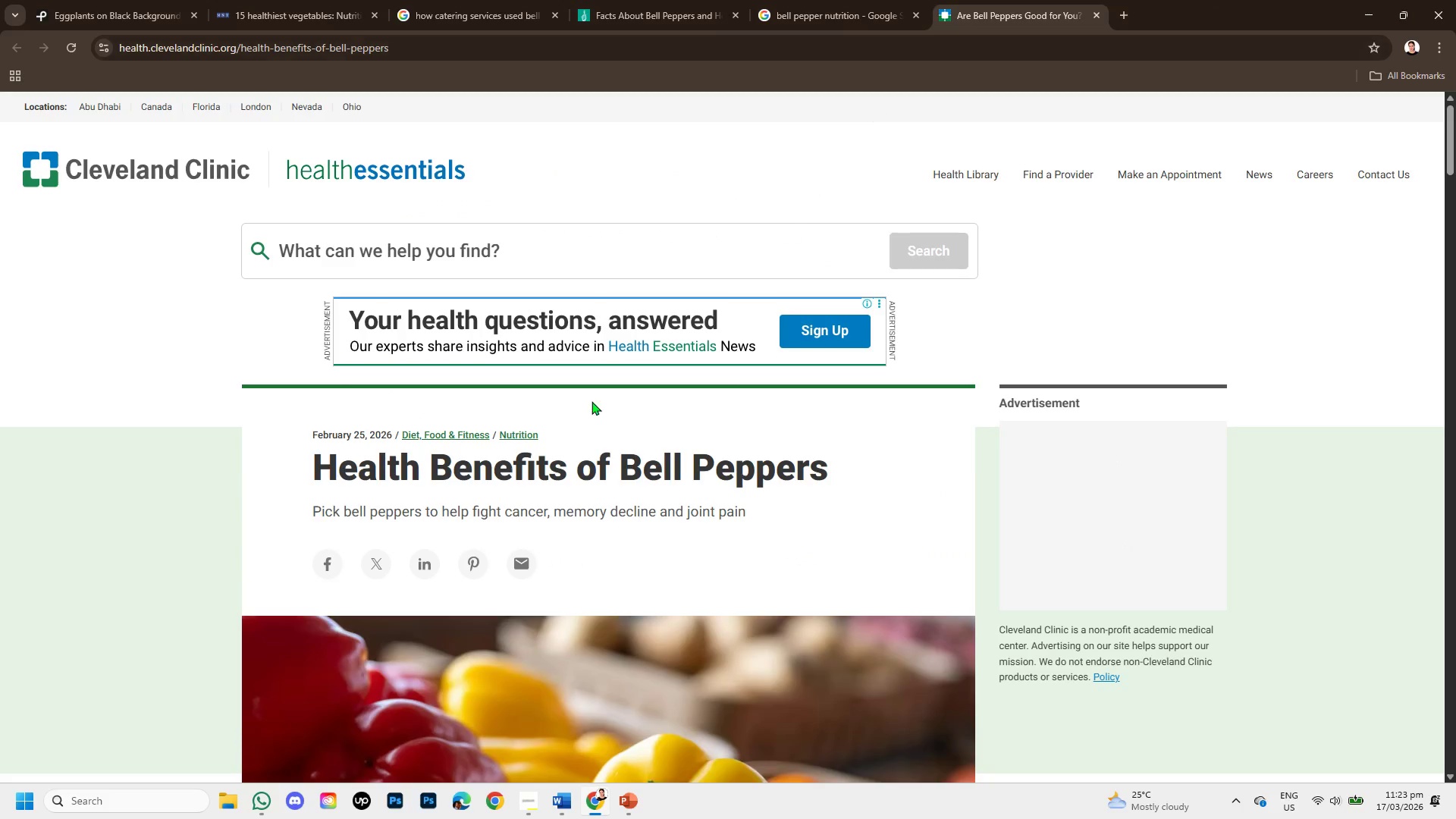 
scroll: coordinate [570, 428], scroll_direction: down, amount: 3.0
 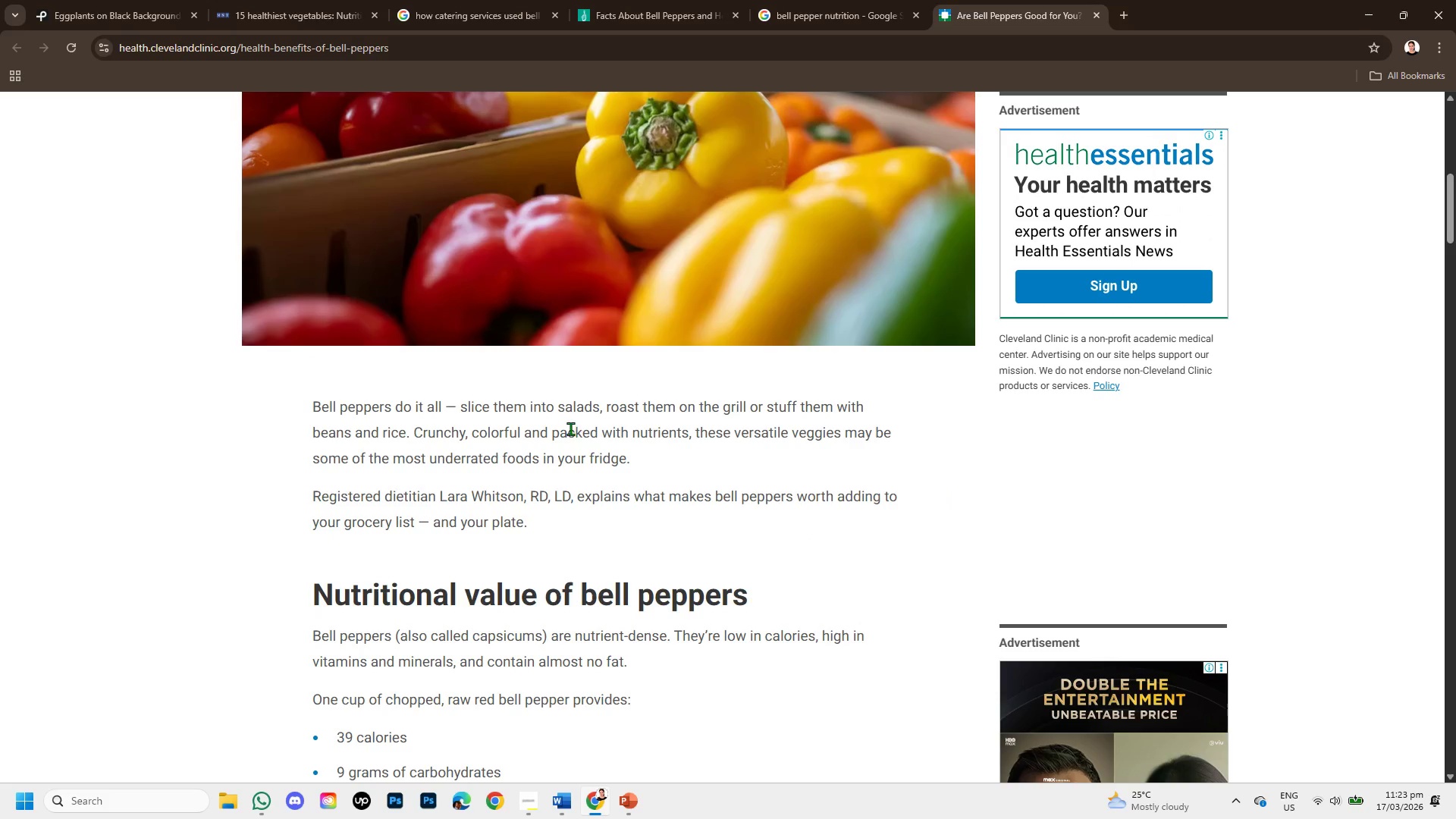 
wait(5.17)
 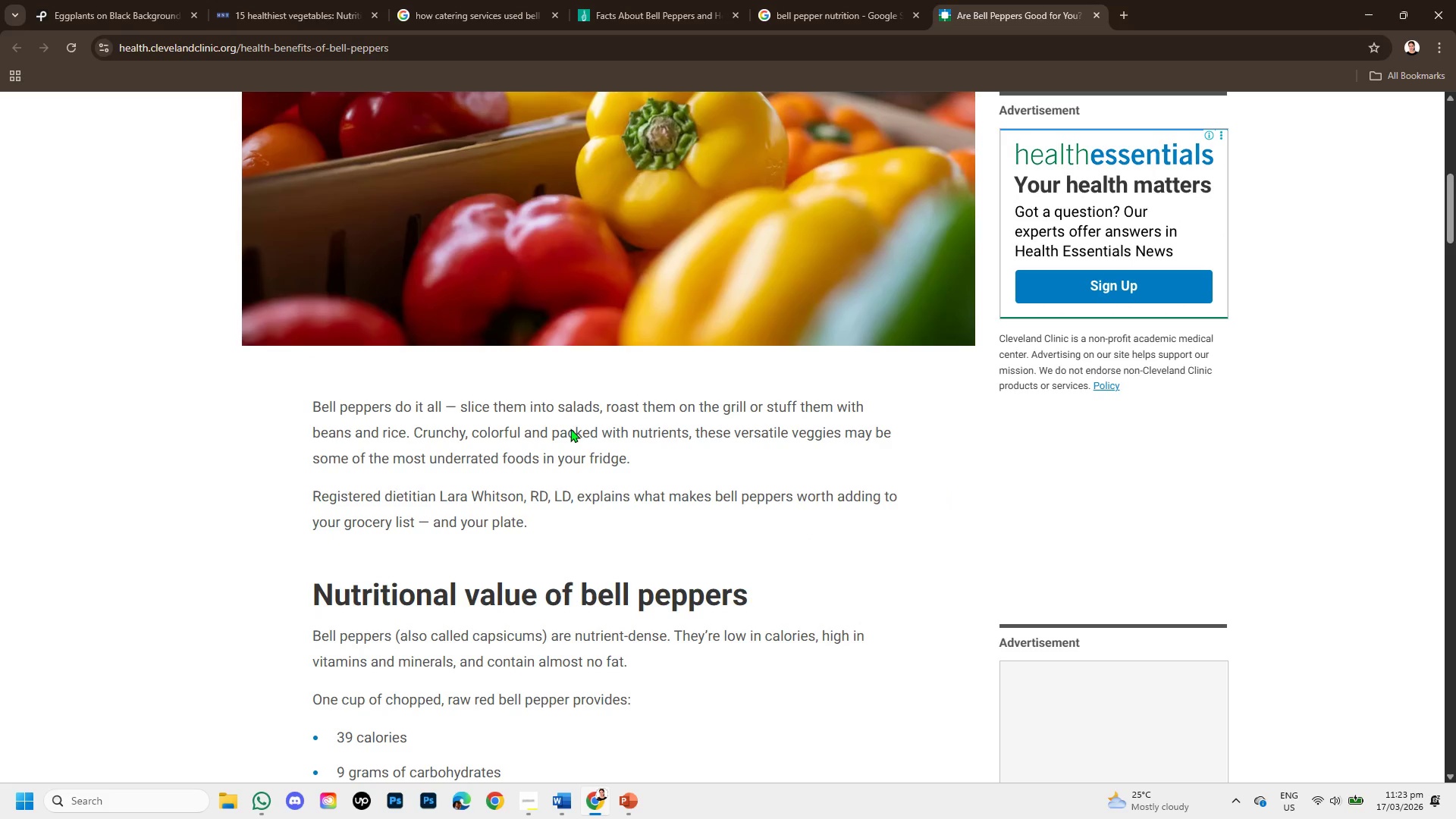 
scroll: coordinate [628, 622], scroll_direction: down, amount: 1.0
 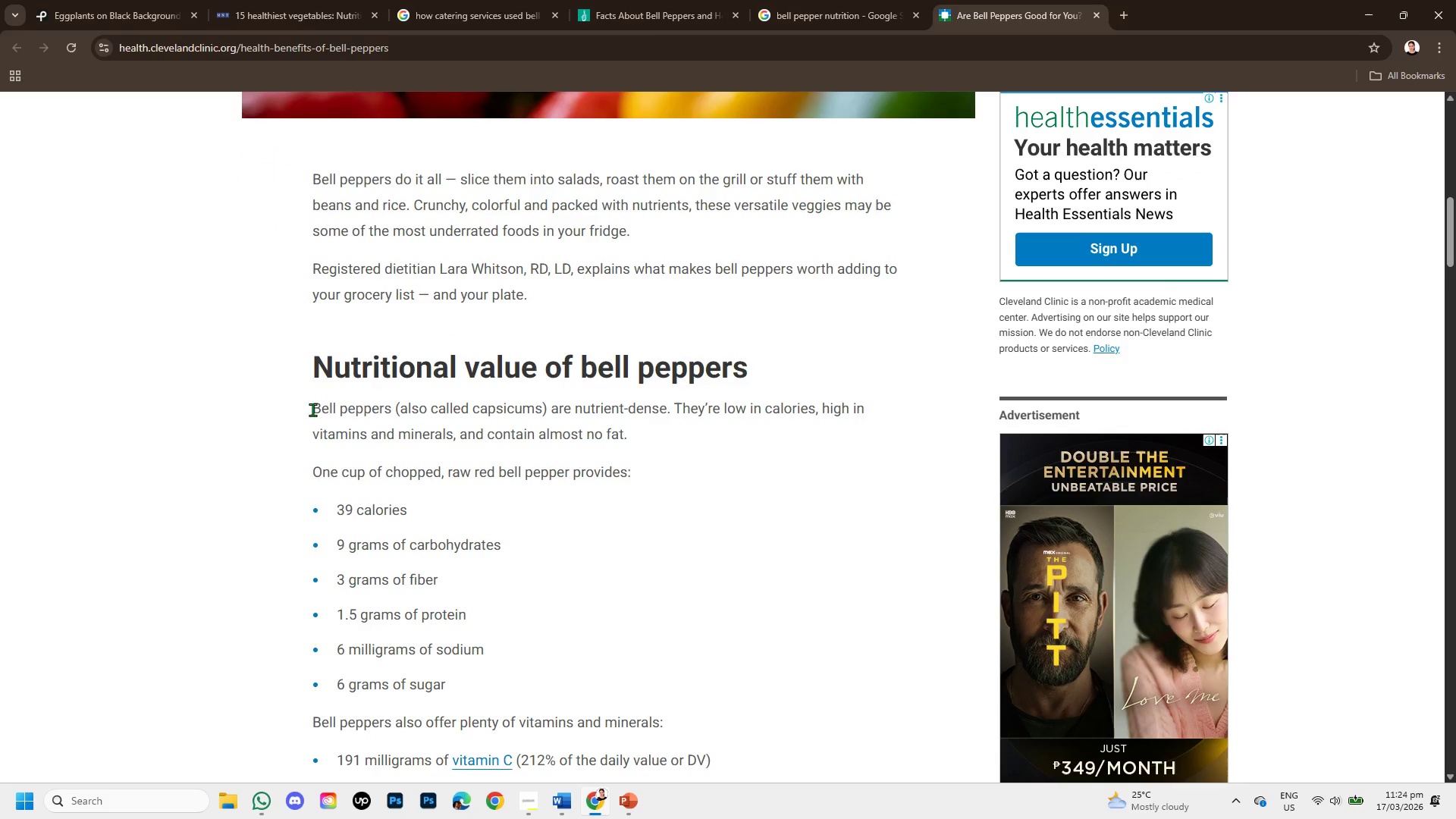 
wait(5.16)
 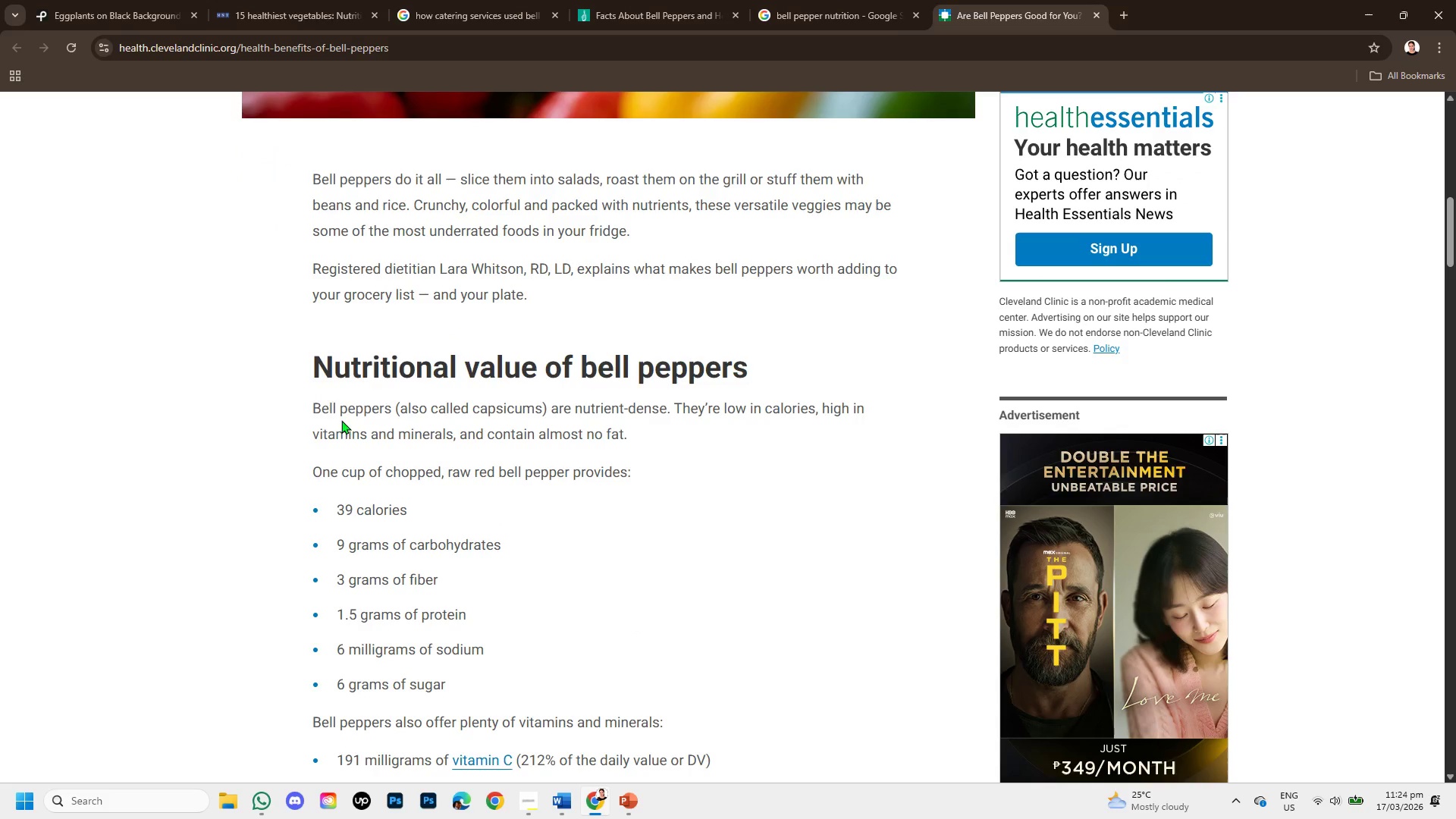 
left_click([782, 0])
 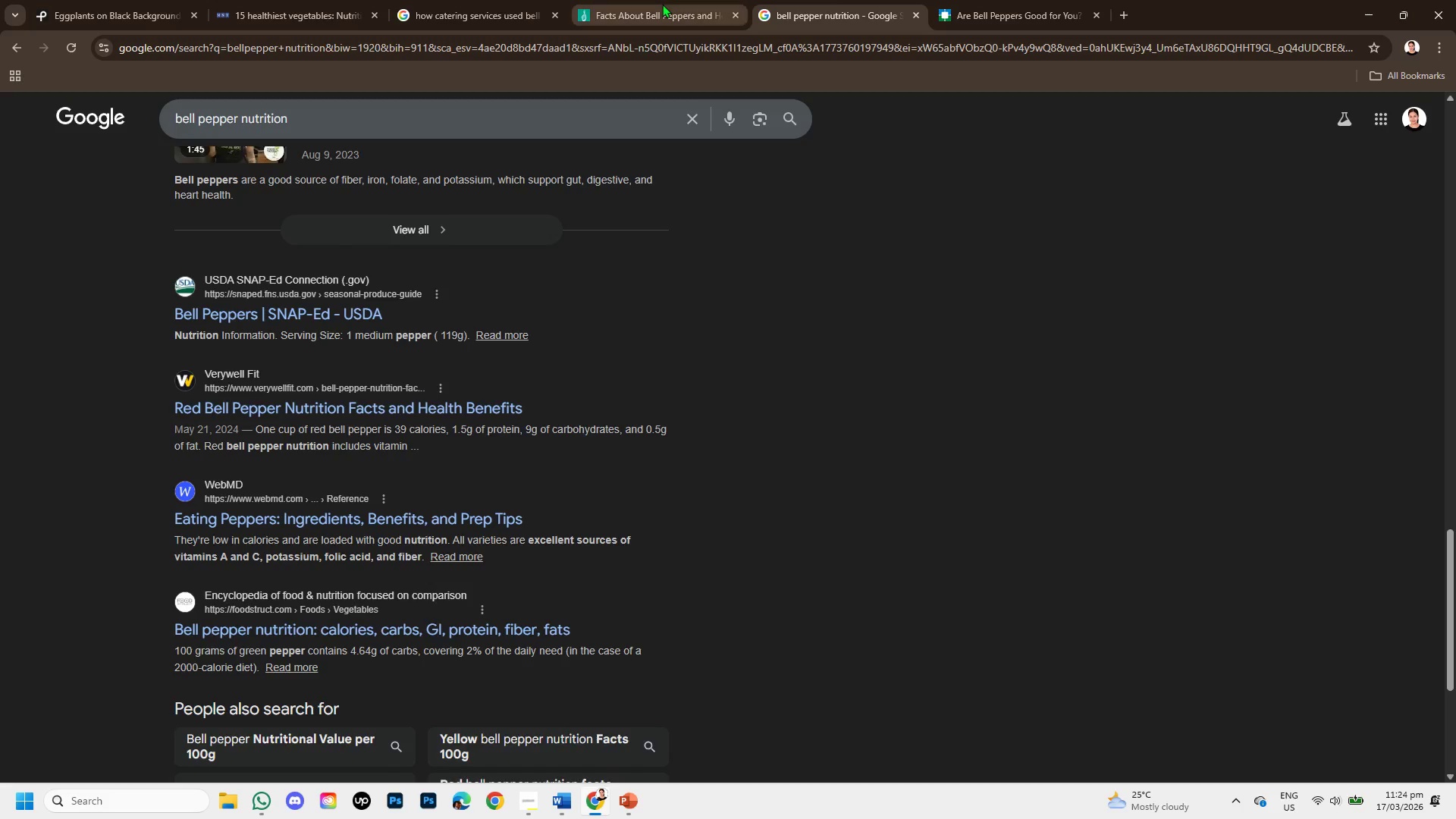 
left_click([662, 4])
 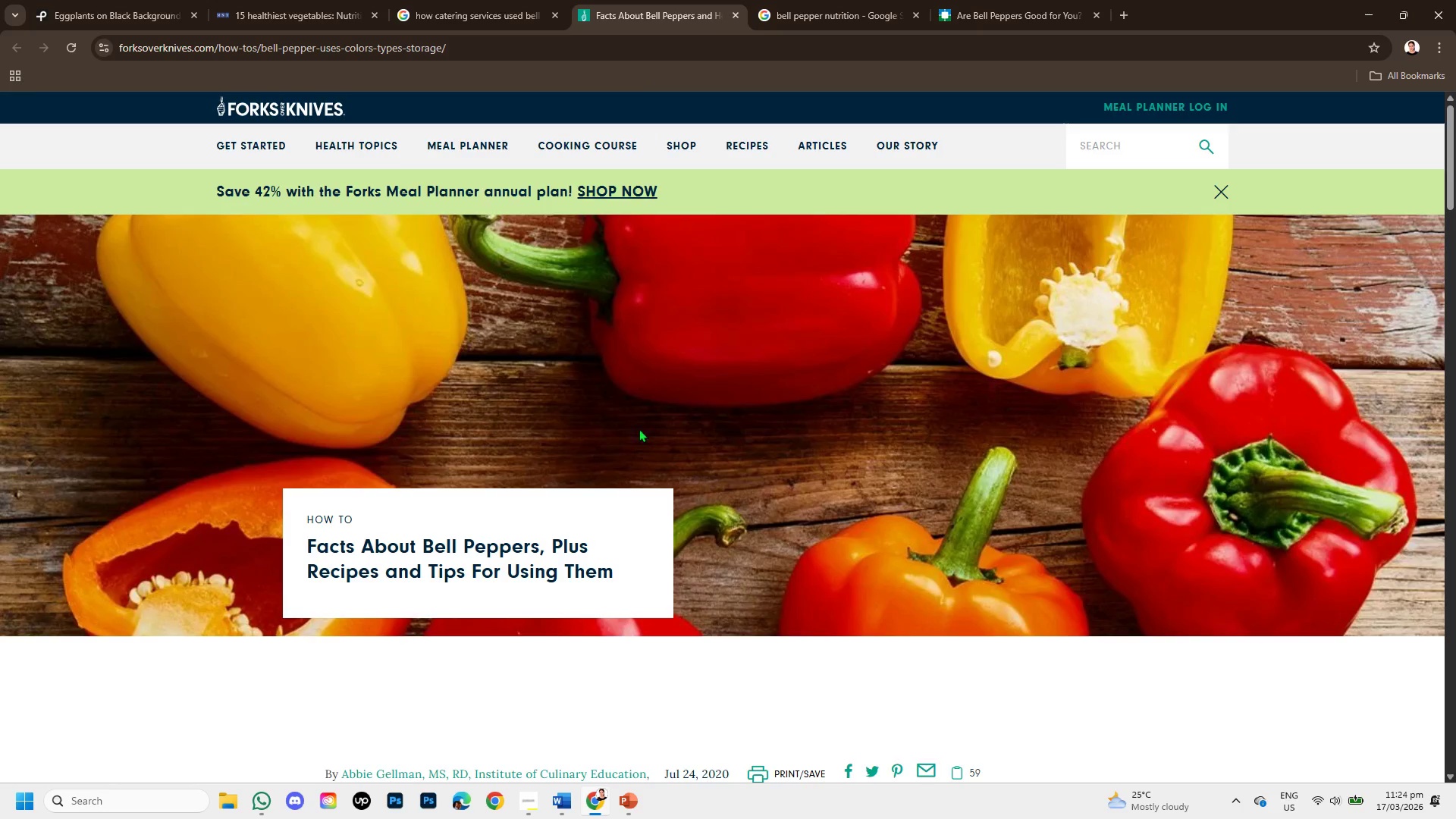 
scroll: coordinate [619, 450], scroll_direction: down, amount: 3.0
 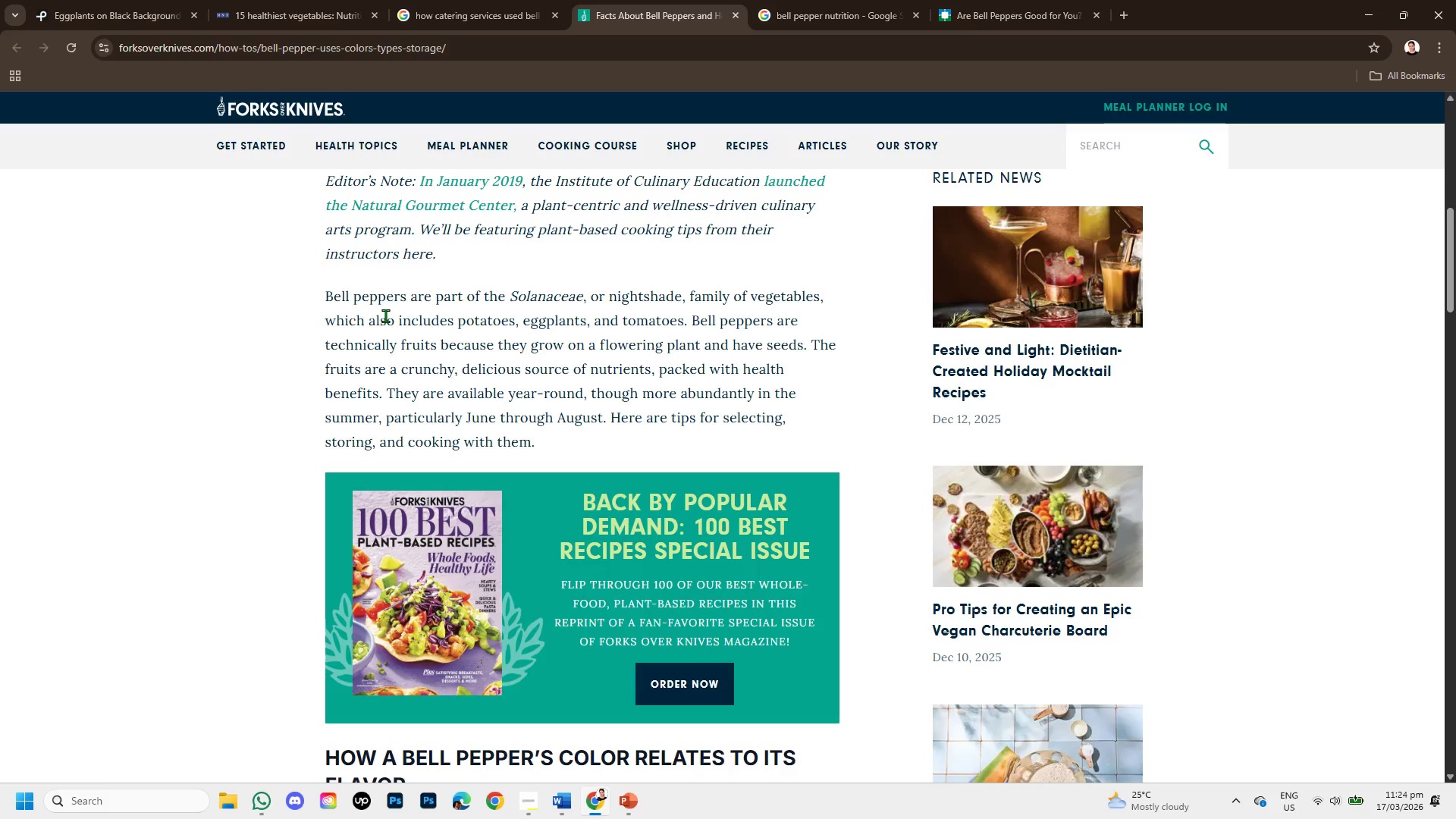 
wait(5.88)
 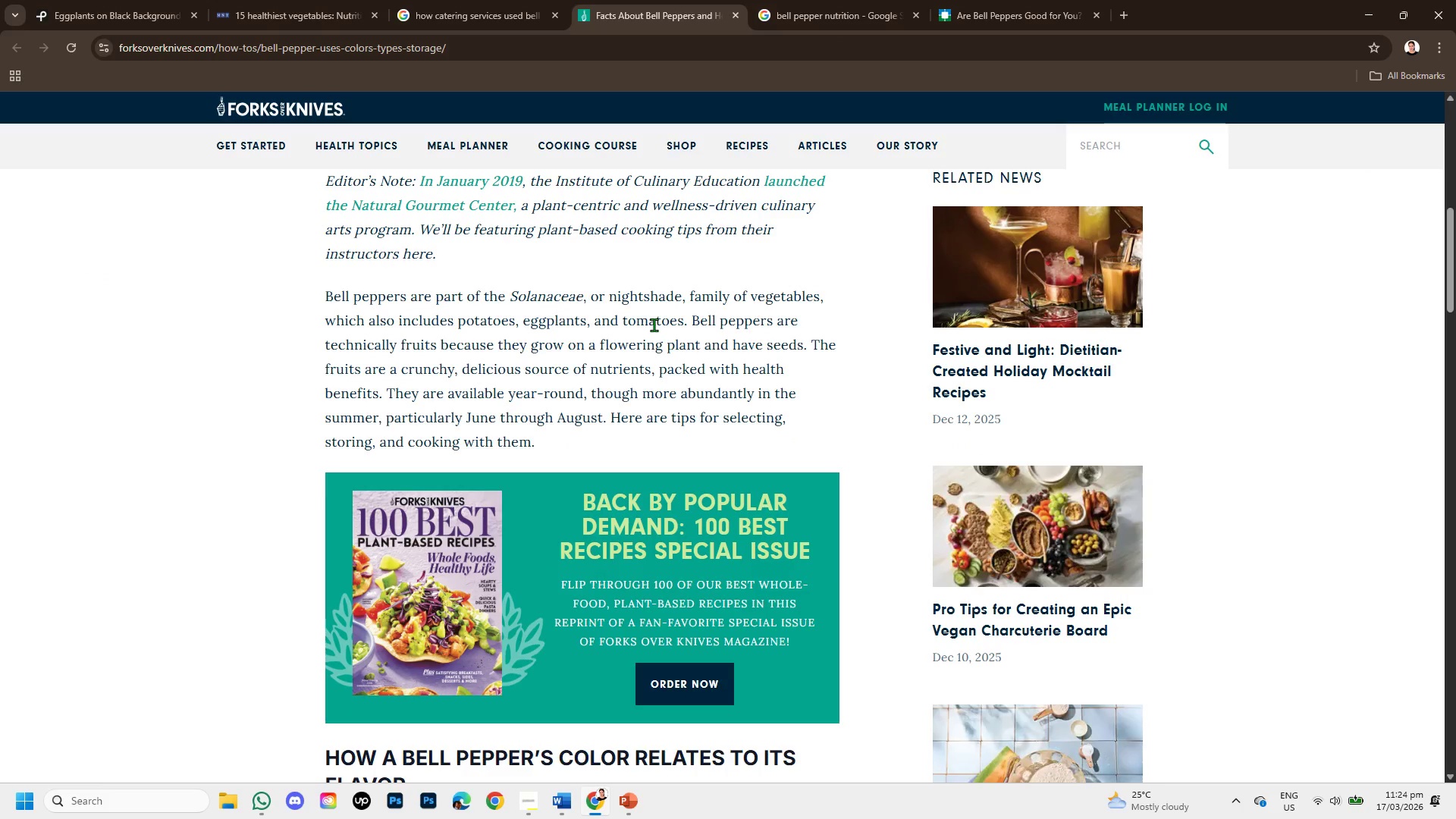 
left_click_drag(start_coordinate=[328, 289], to_coordinate=[689, 321])
 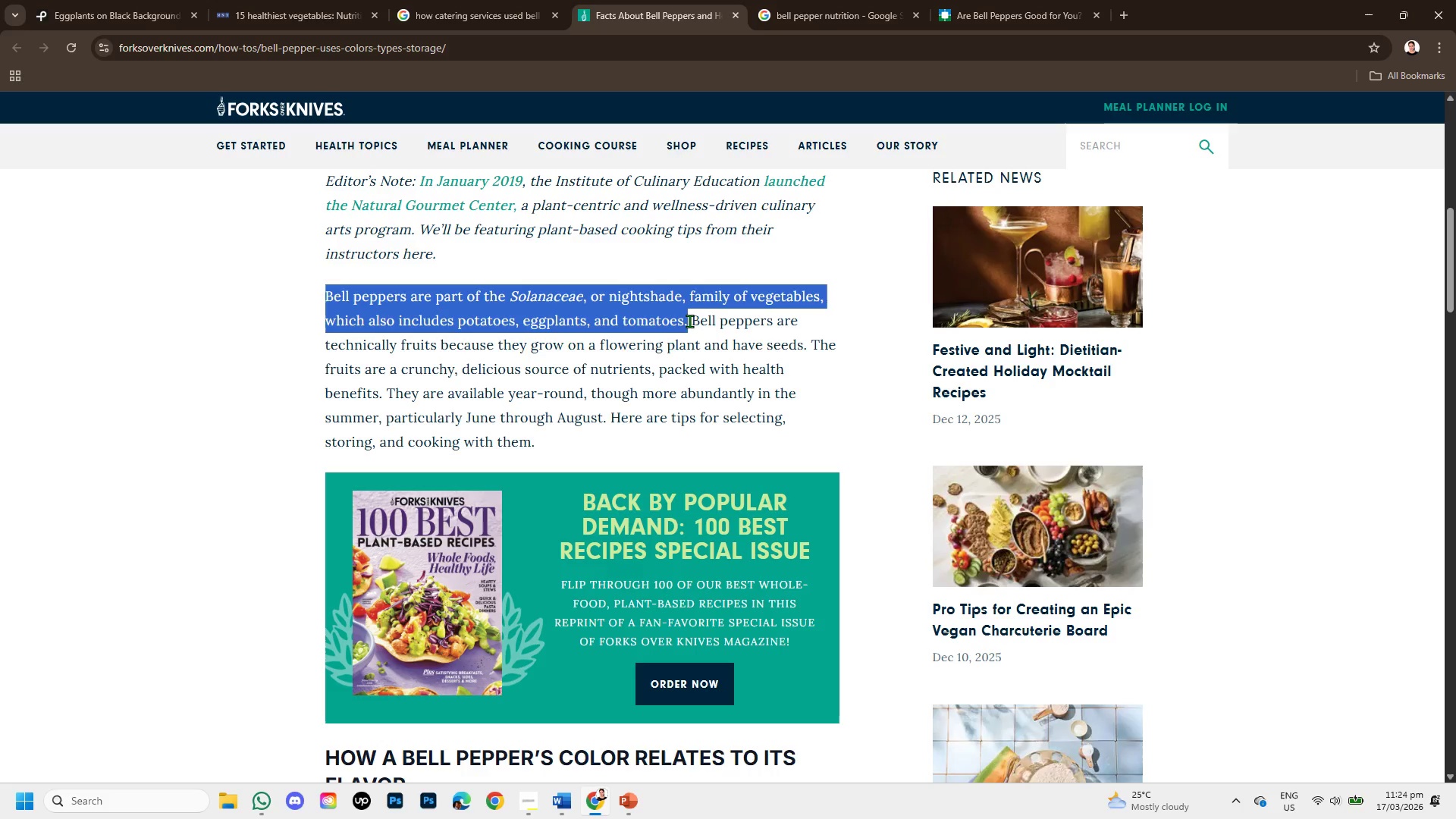 
hold_key(key=ControlLeft, duration=1.23)
 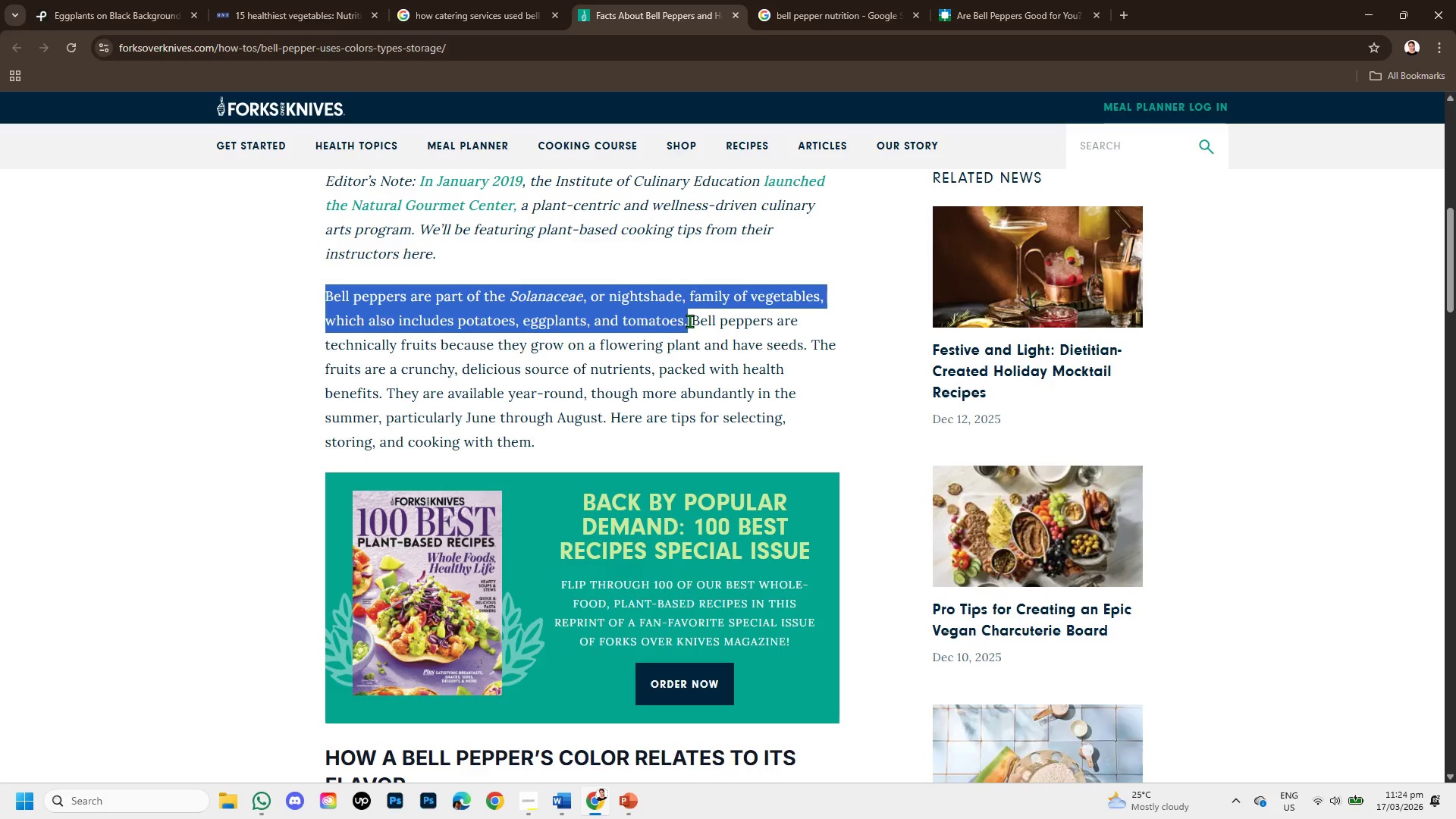 
hold_key(key=C, duration=0.38)
 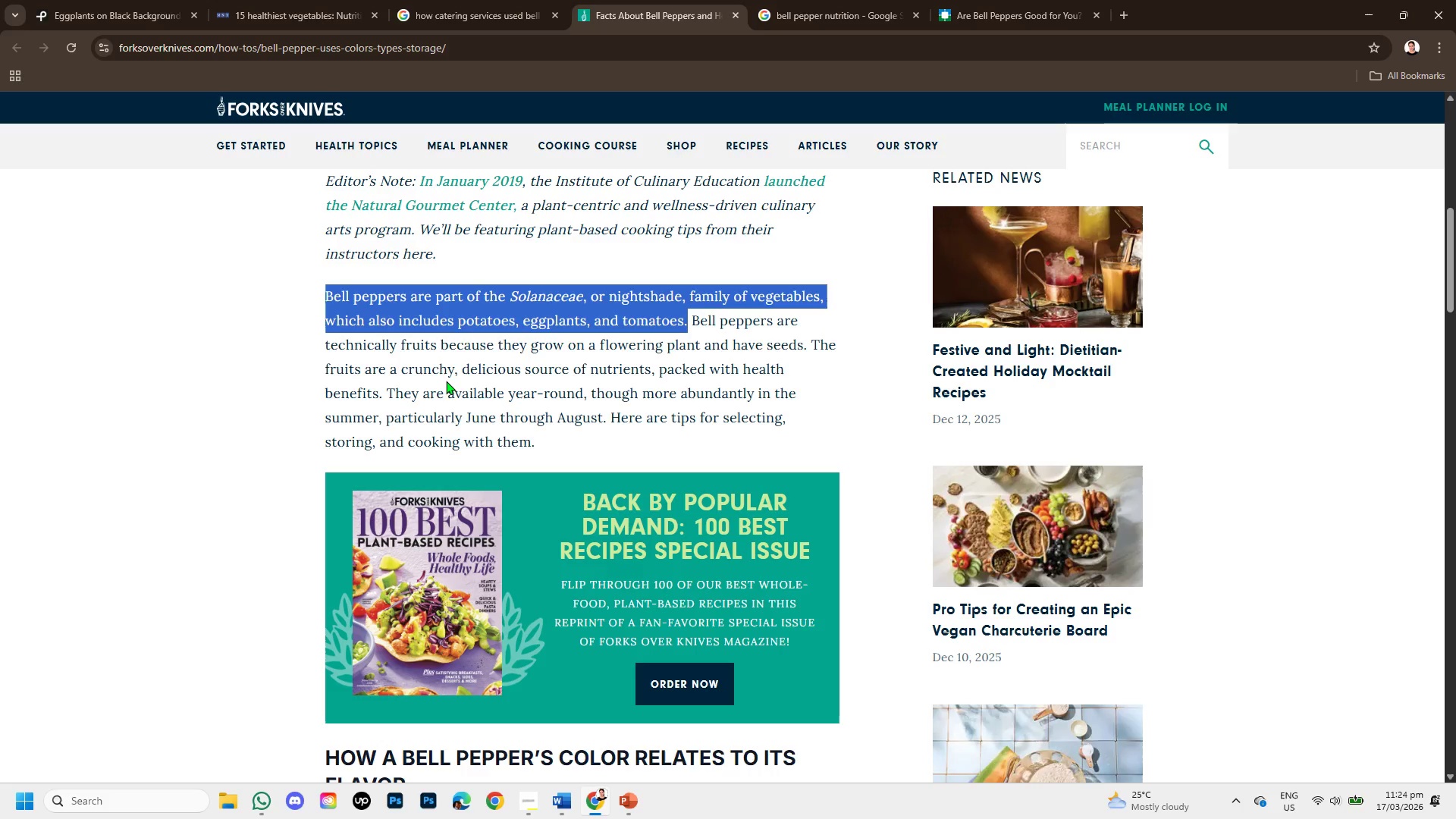 
wait(11.02)
 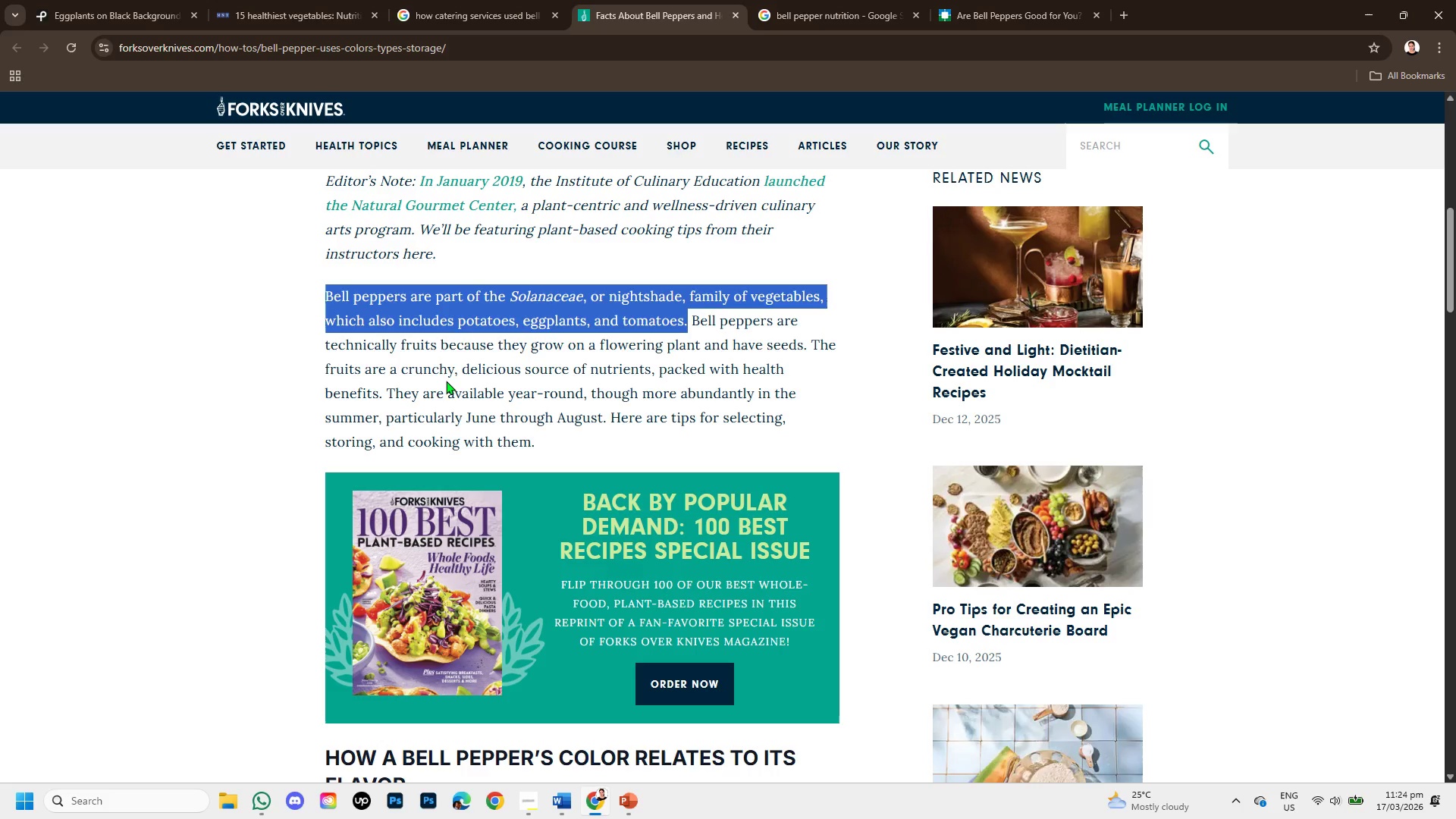 
scroll: coordinate [604, 438], scroll_direction: down, amount: 1.0
 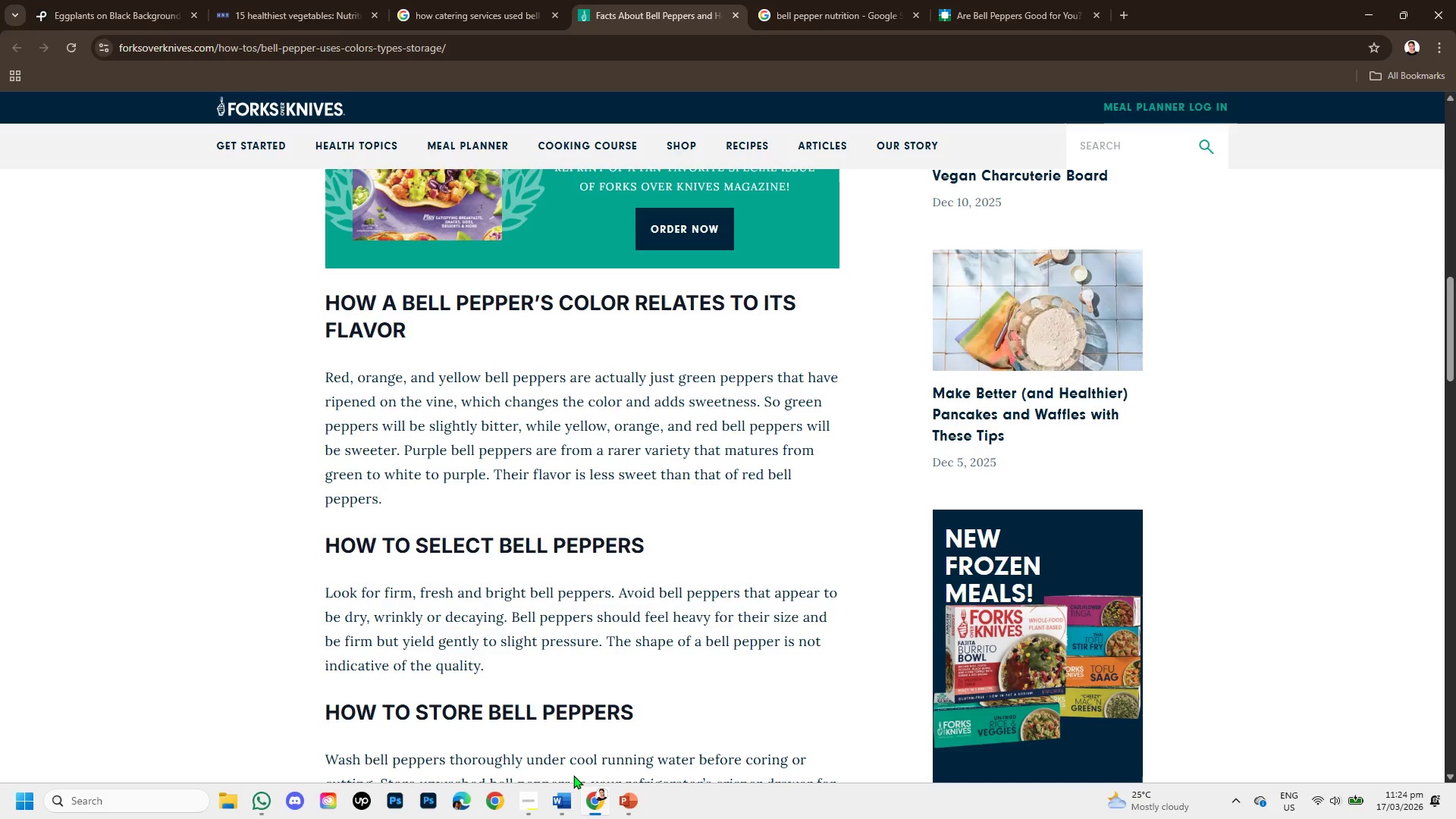 
left_click([634, 799])
 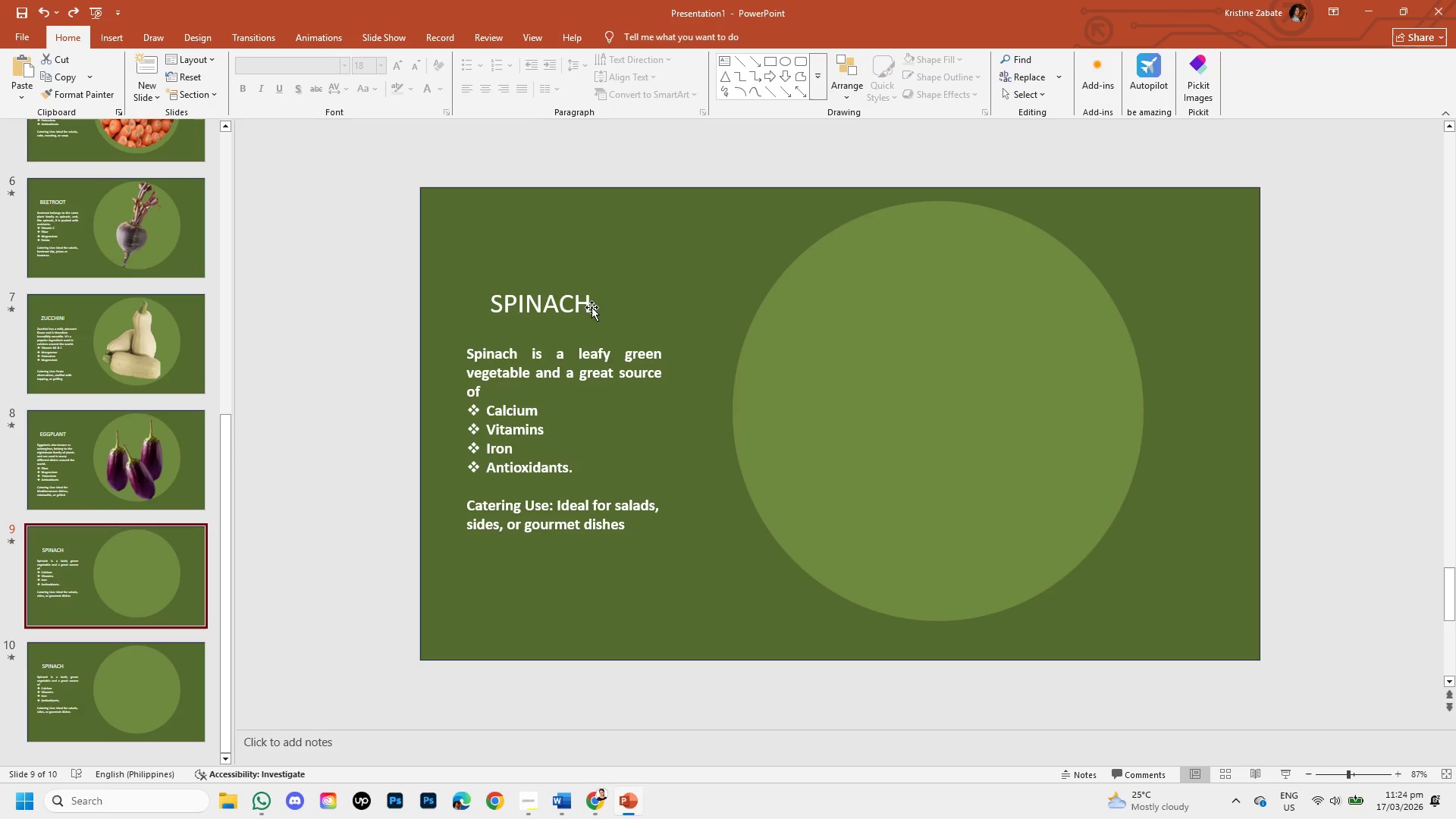 
left_click([588, 306])
 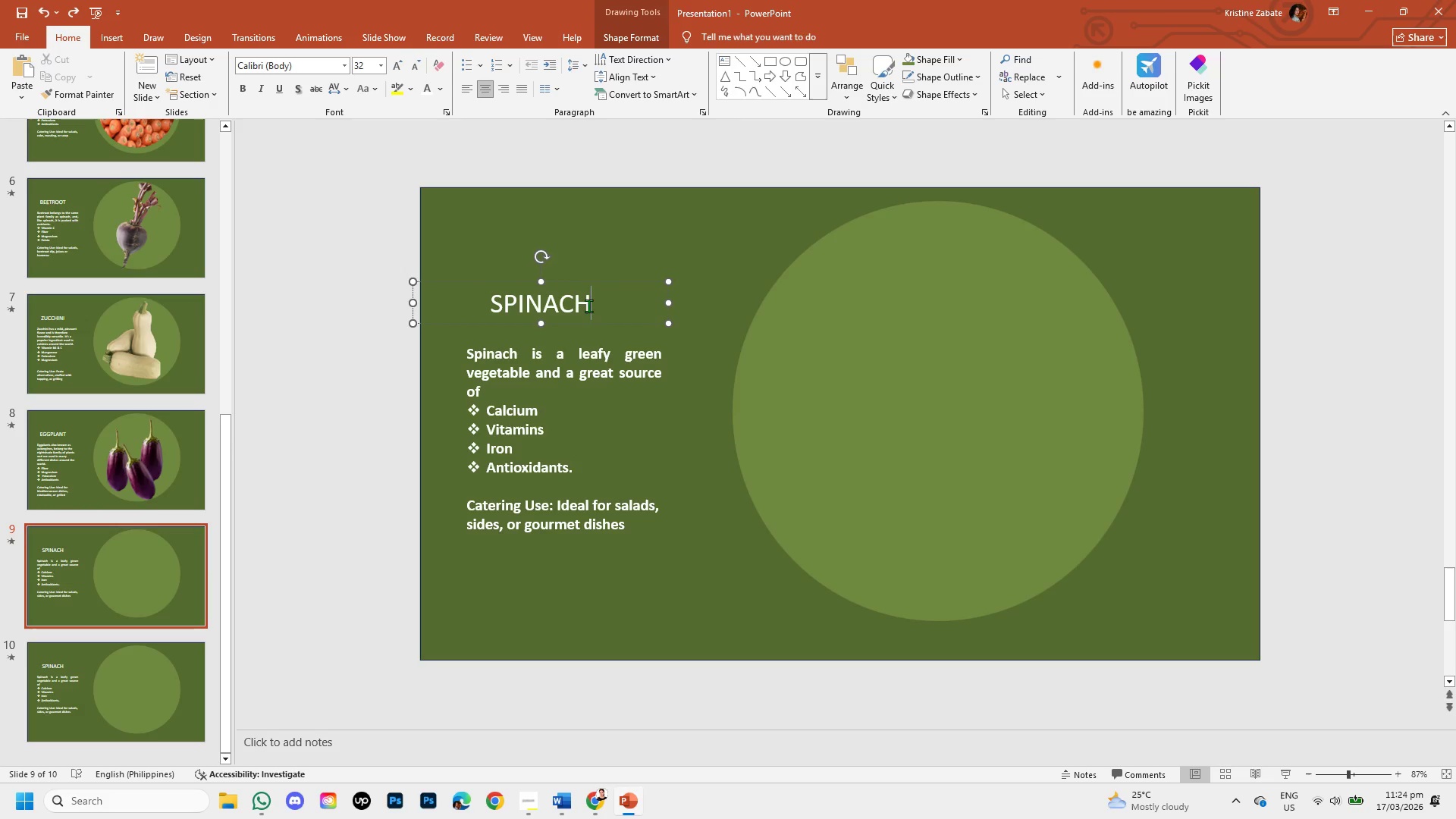 
key(Backspace)
key(Backspace)
key(Backspace)
key(Backspace)
key(Backspace)
key(Backspace)
key(Backspace)
type(BELL PEPPER)
 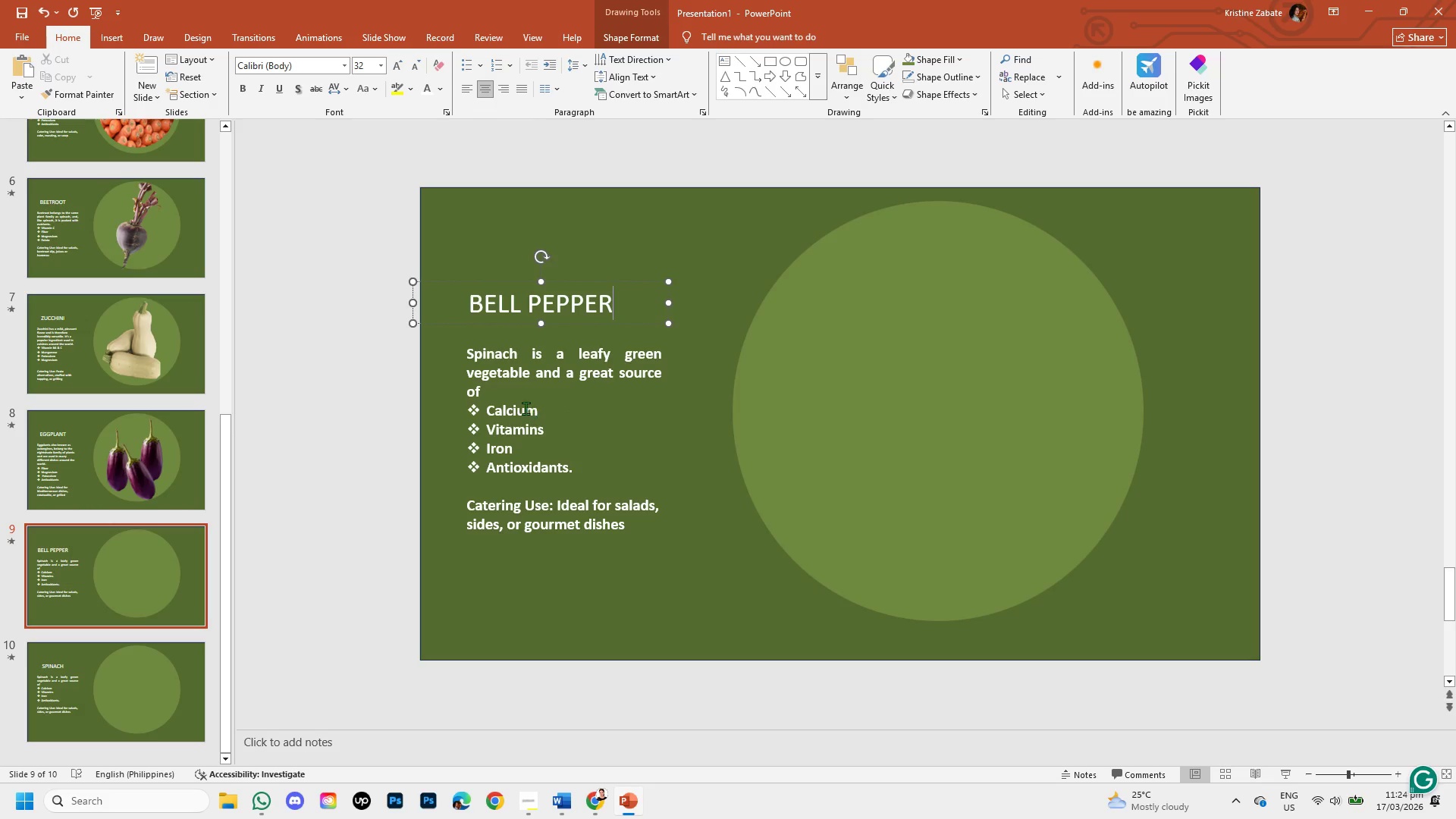 
left_click([507, 399])
 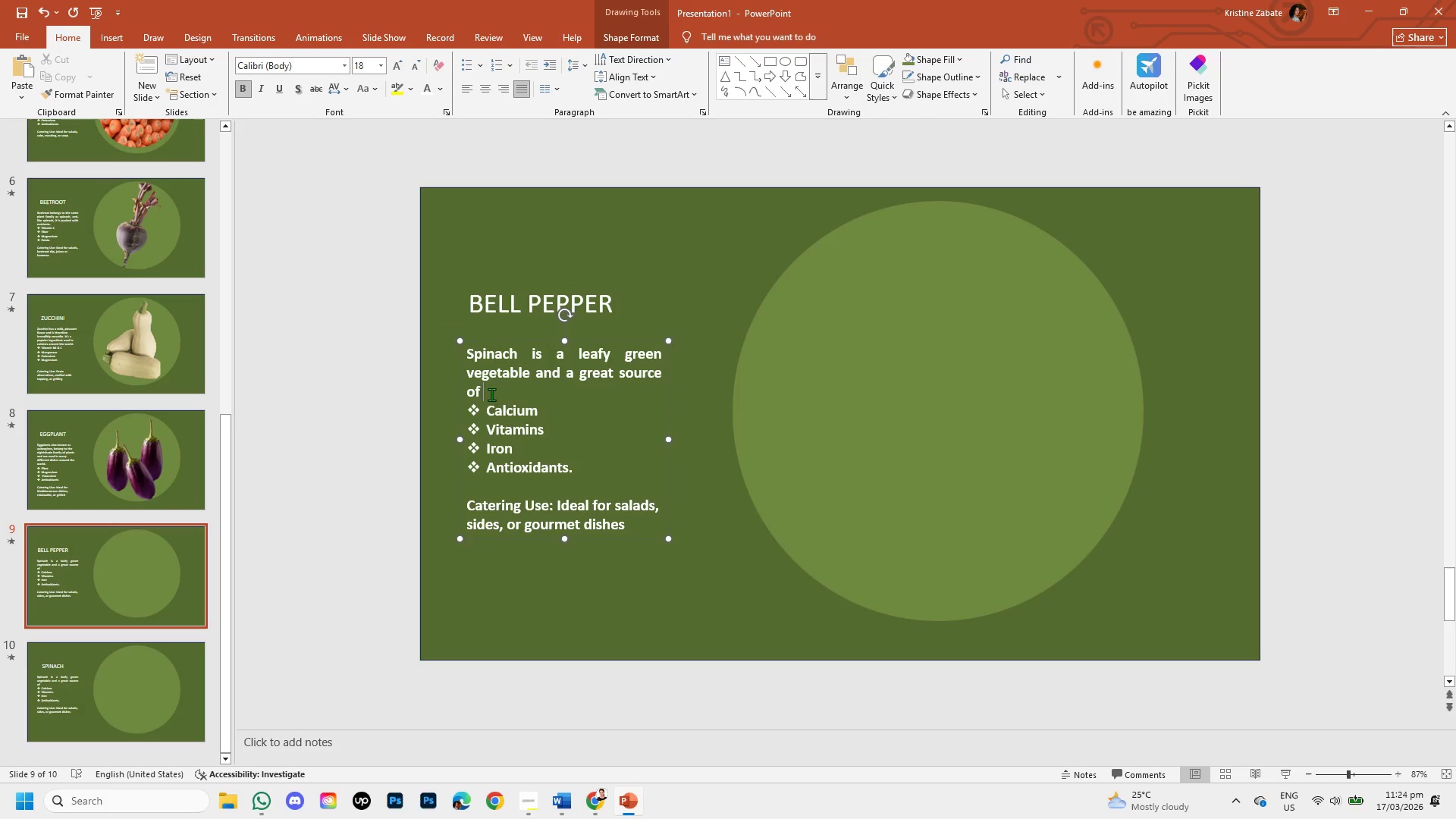 
left_click_drag(start_coordinate=[491, 394], to_coordinate=[489, 353])
 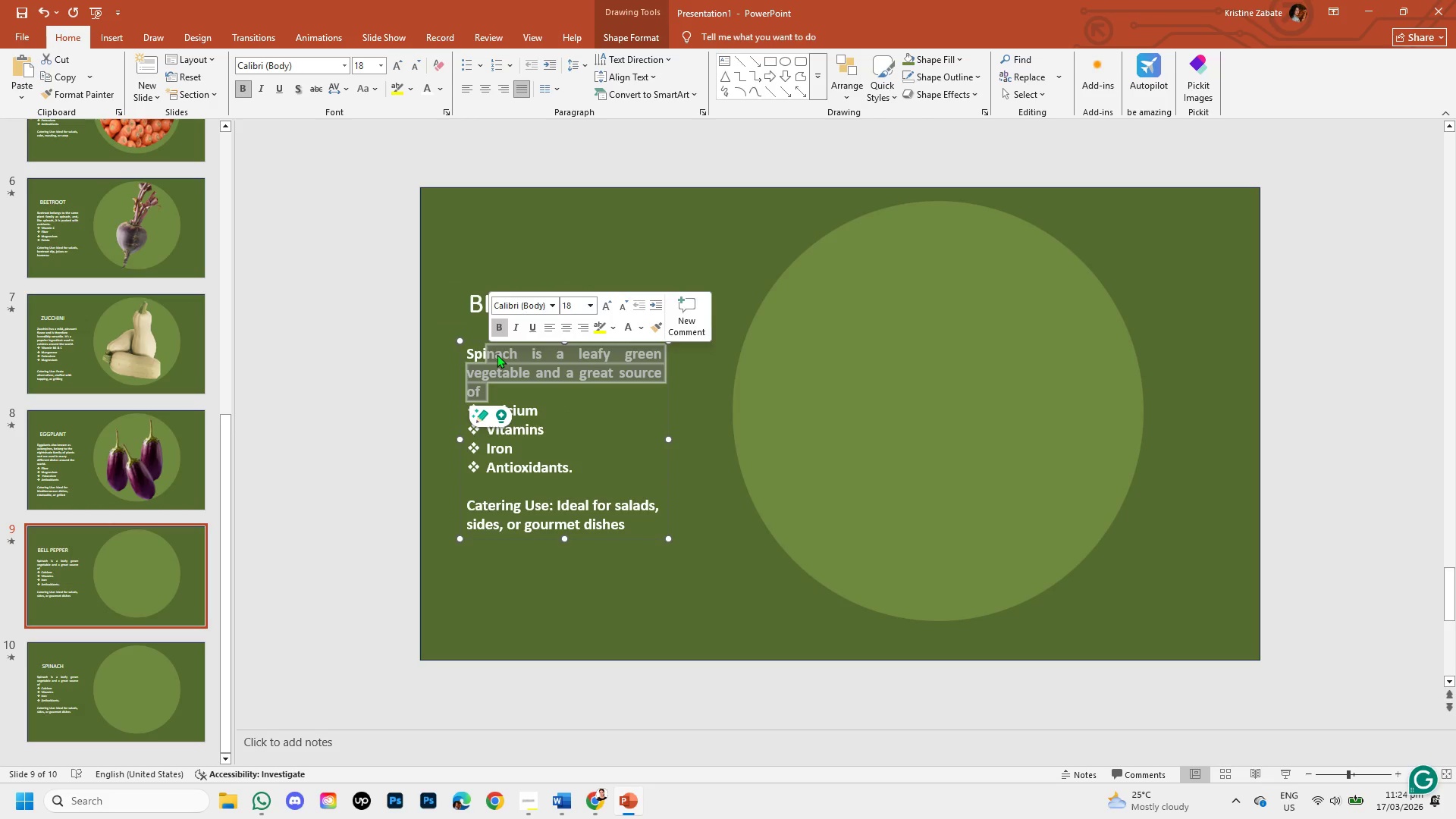 
key(Backspace)
 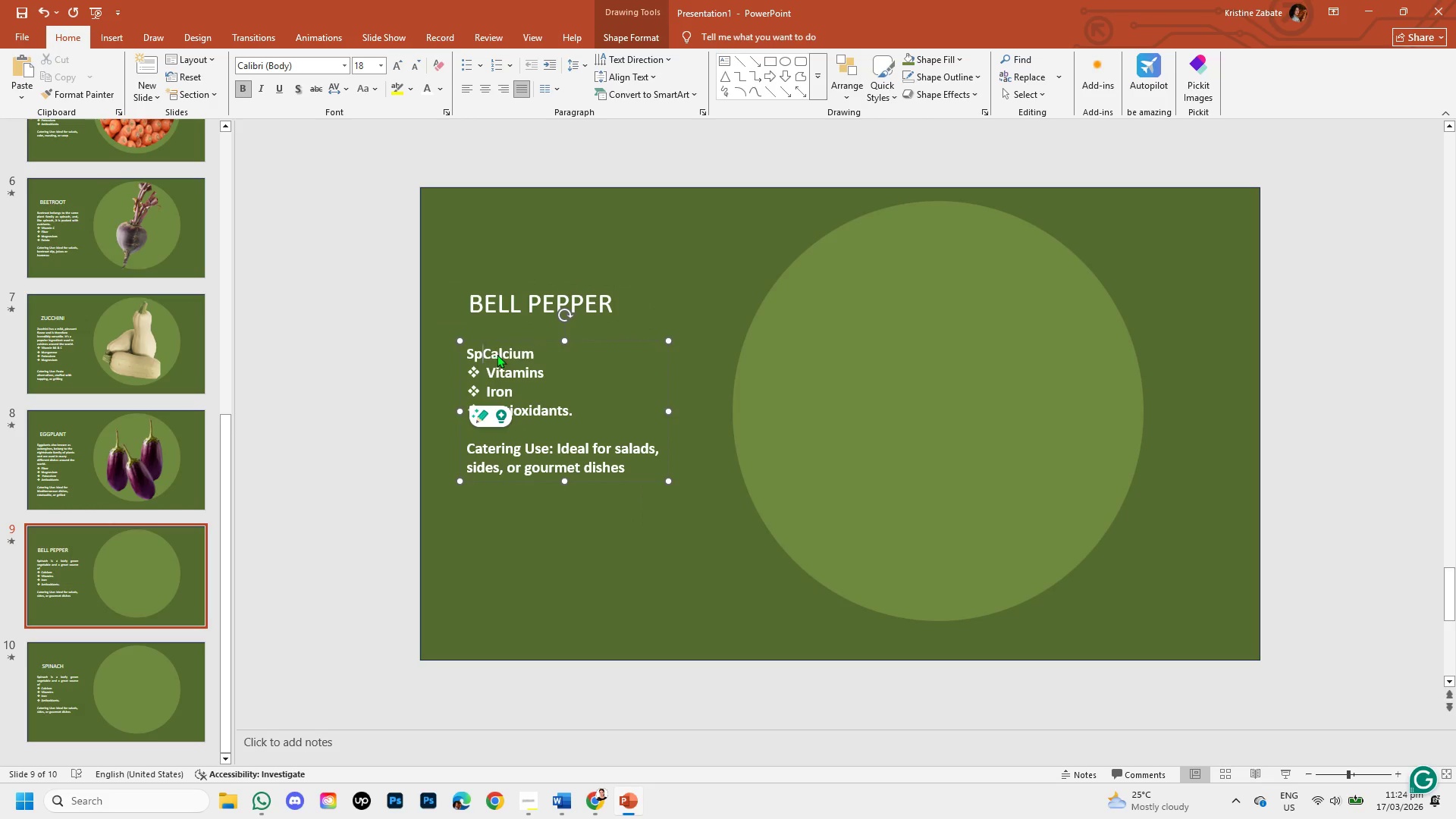 
key(Backspace)
 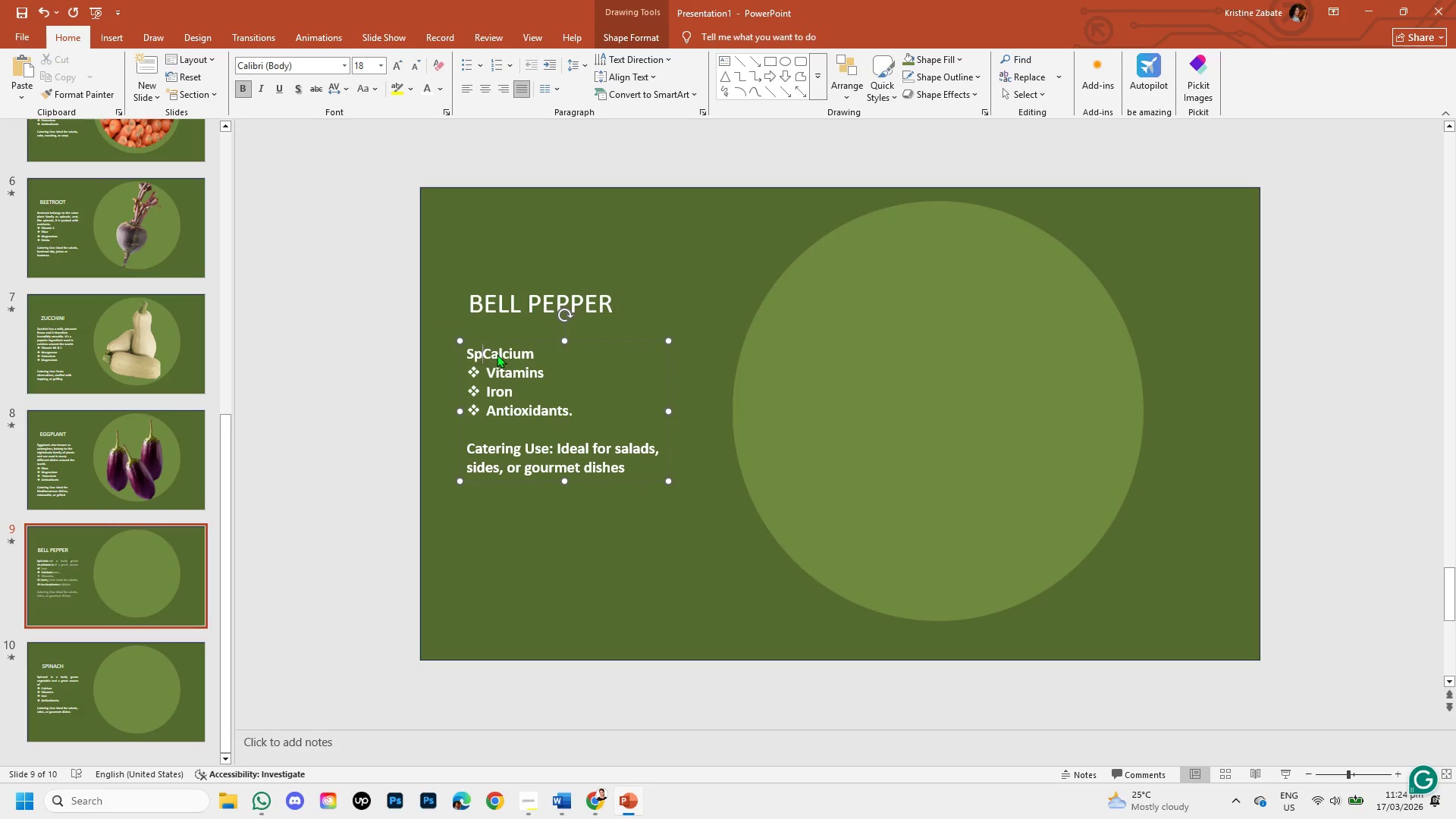 
key(Backspace)
 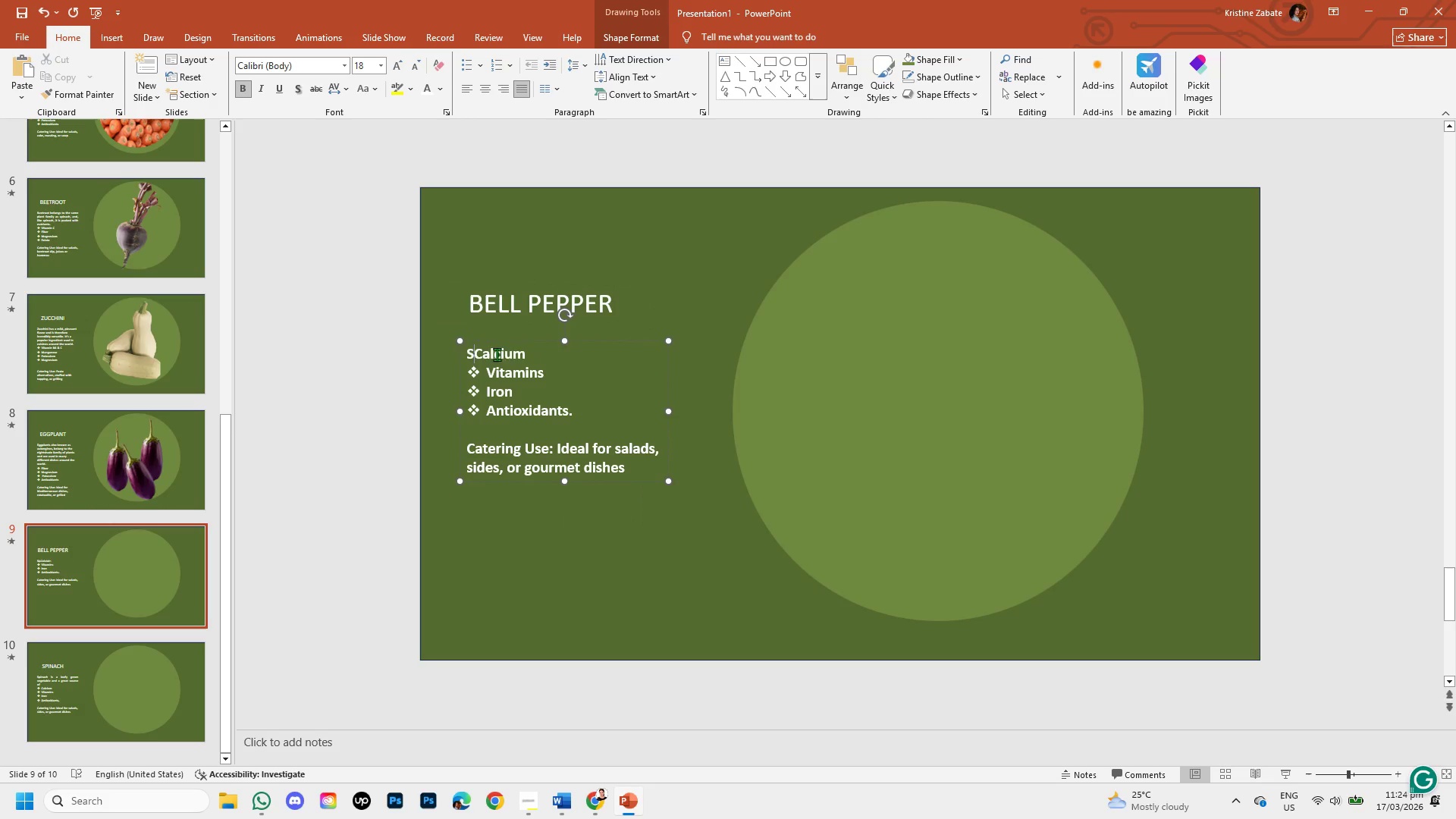 
key(Backspace)
 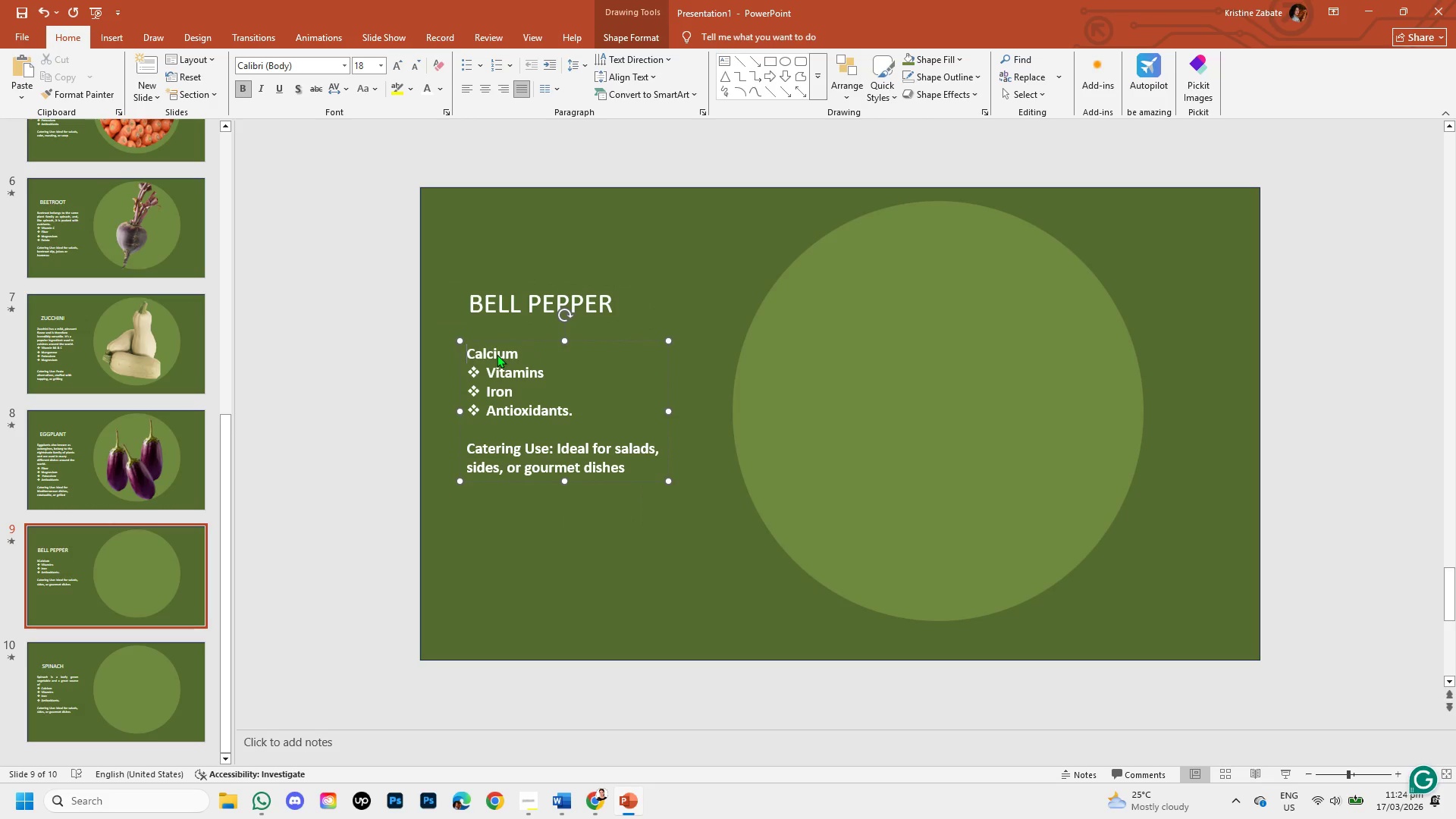 
key(Control+V)
 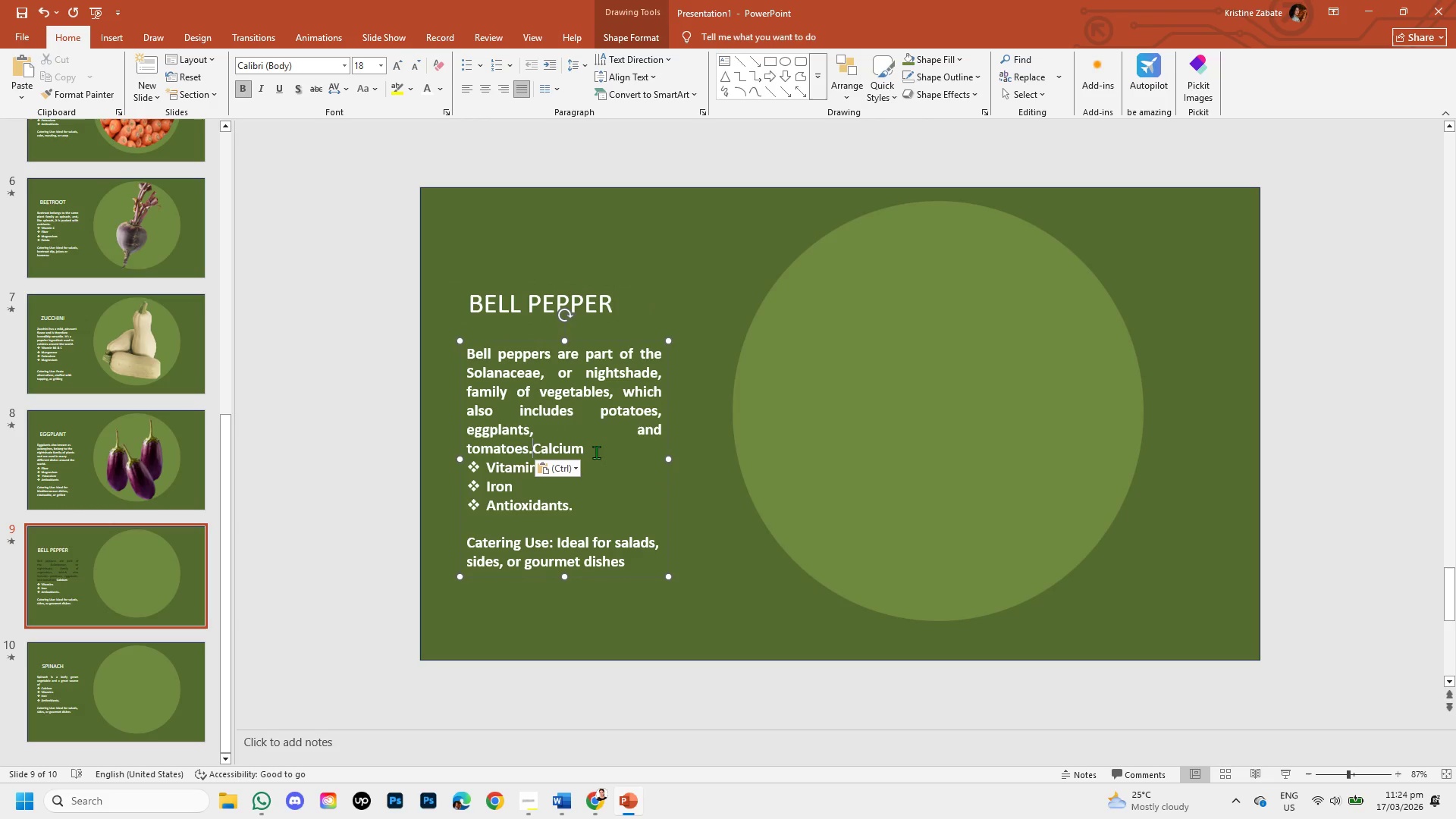 
wait(5.56)
 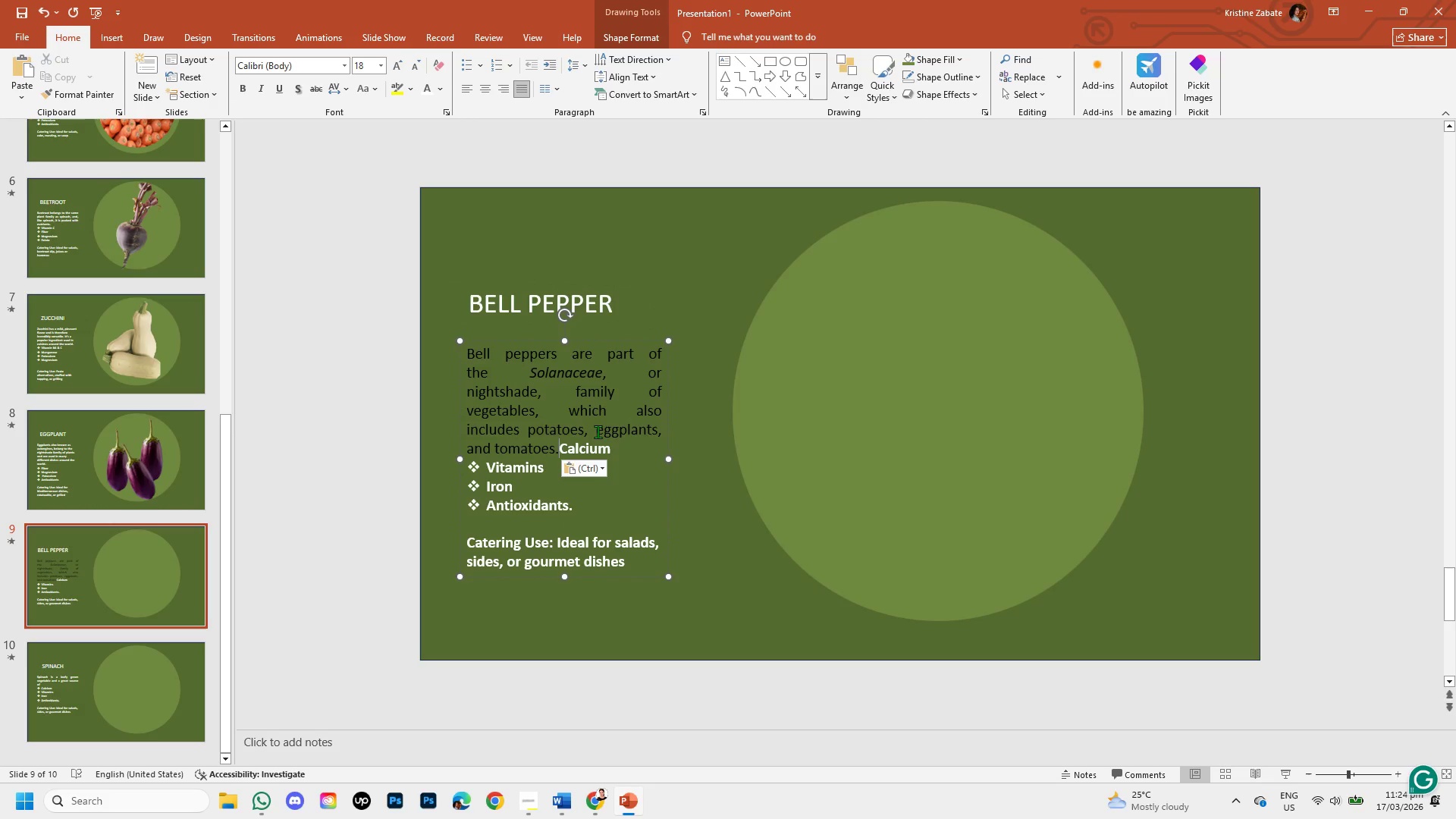 
key(Enter)
 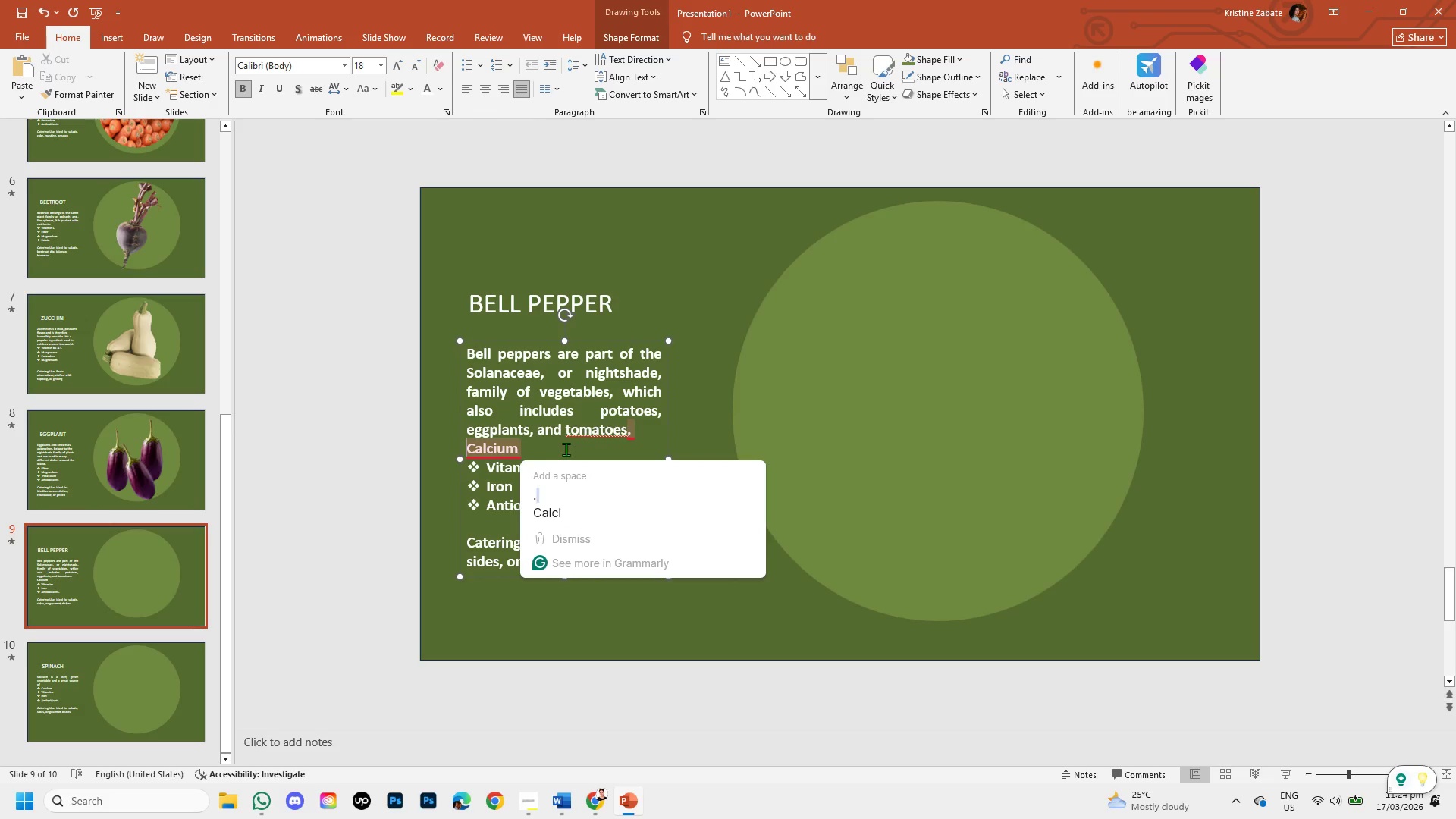 
left_click([559, 449])
 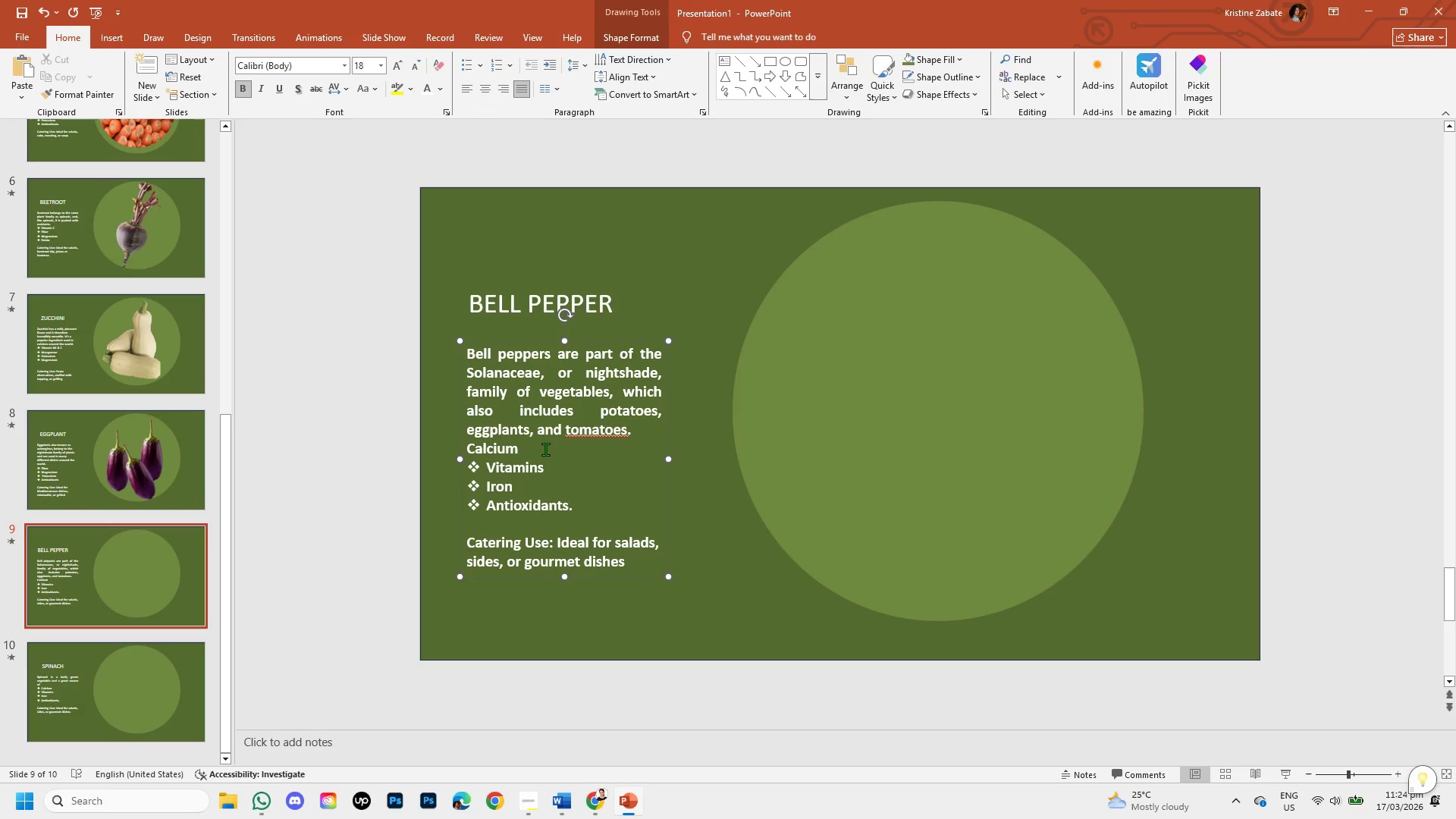 
left_click_drag(start_coordinate=[544, 449], to_coordinate=[464, 450])
 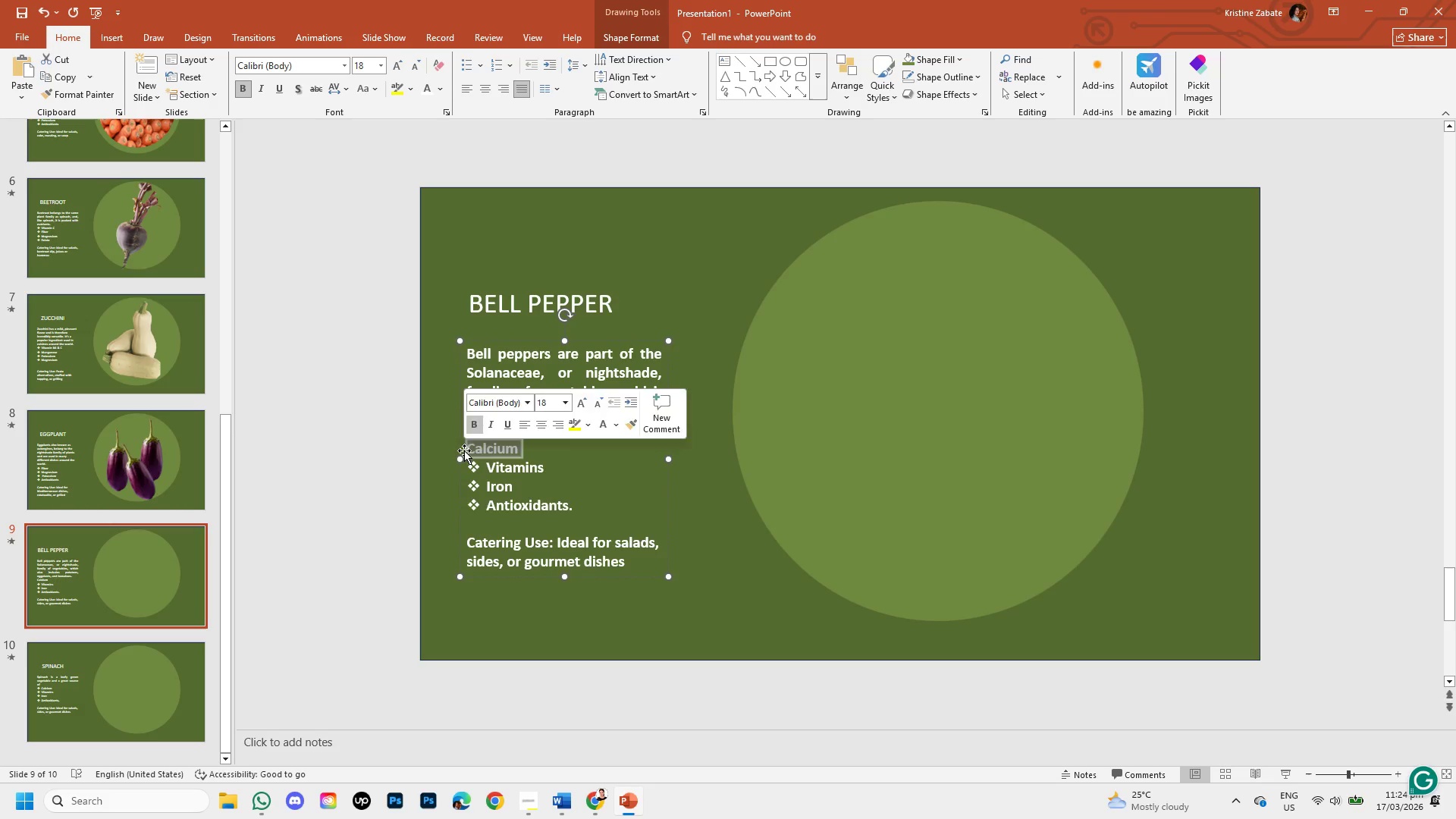 
key(Backspace)
 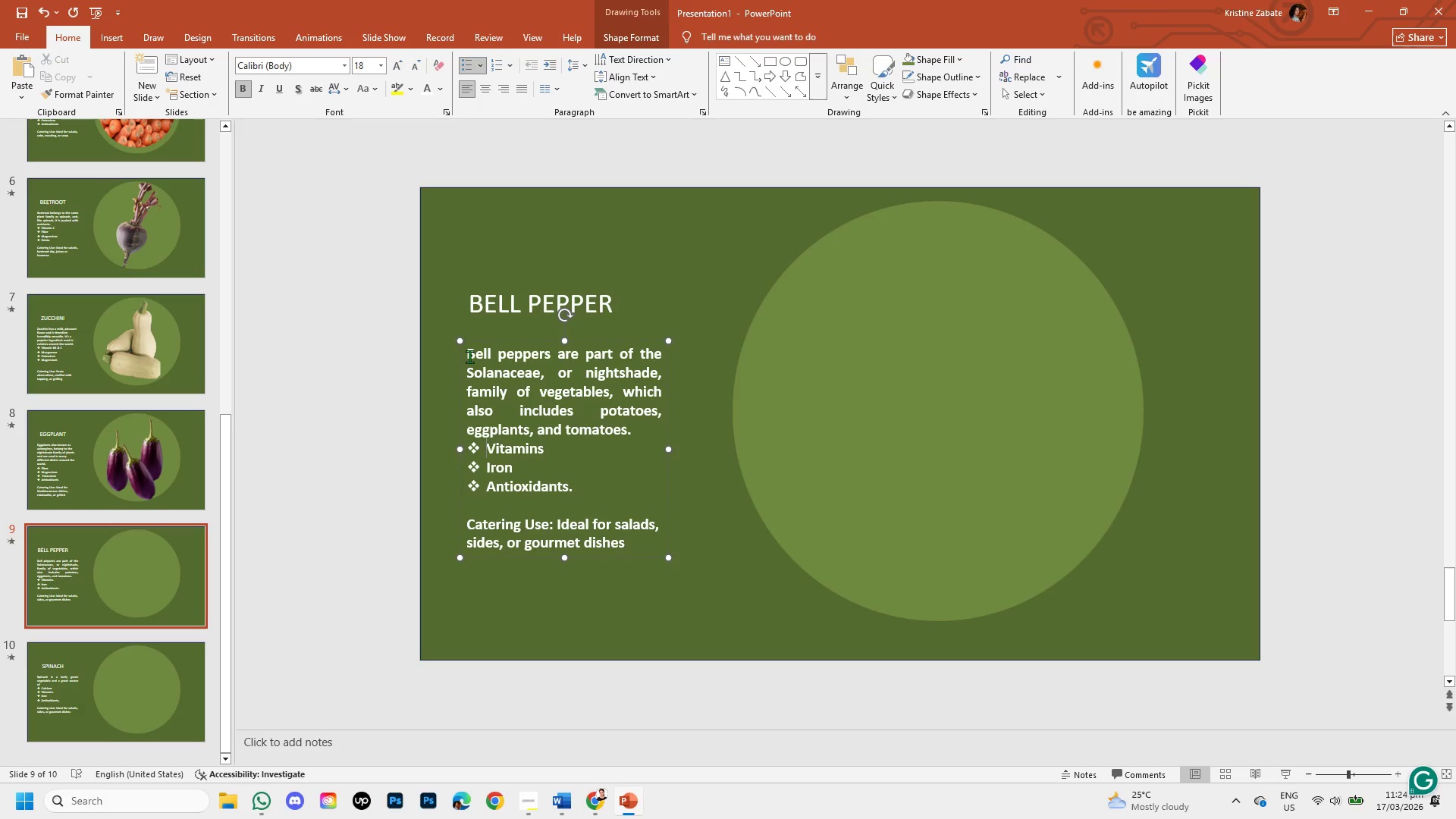 
left_click_drag(start_coordinate=[469, 356], to_coordinate=[630, 440])
 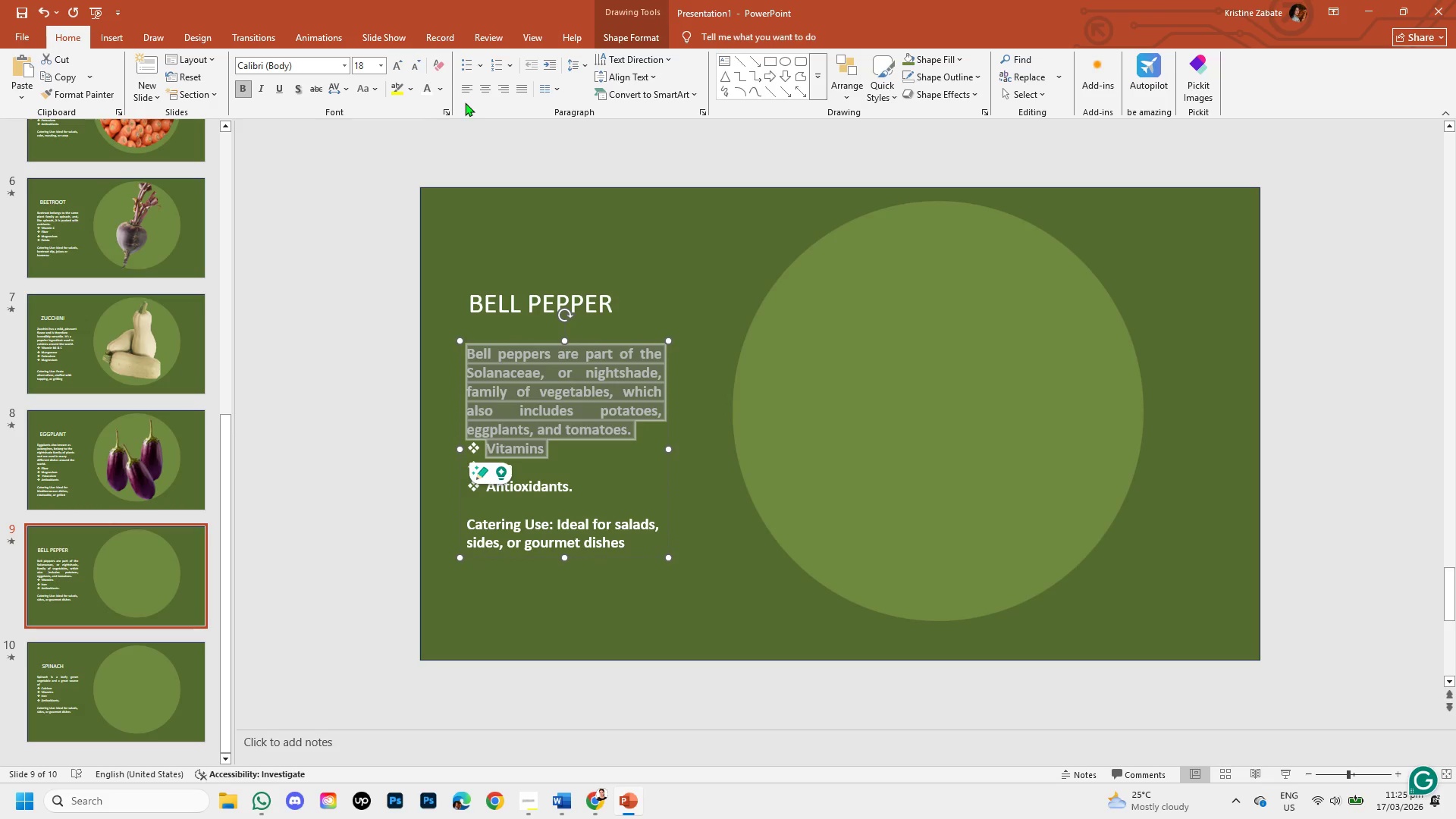 
left_click([465, 82])
 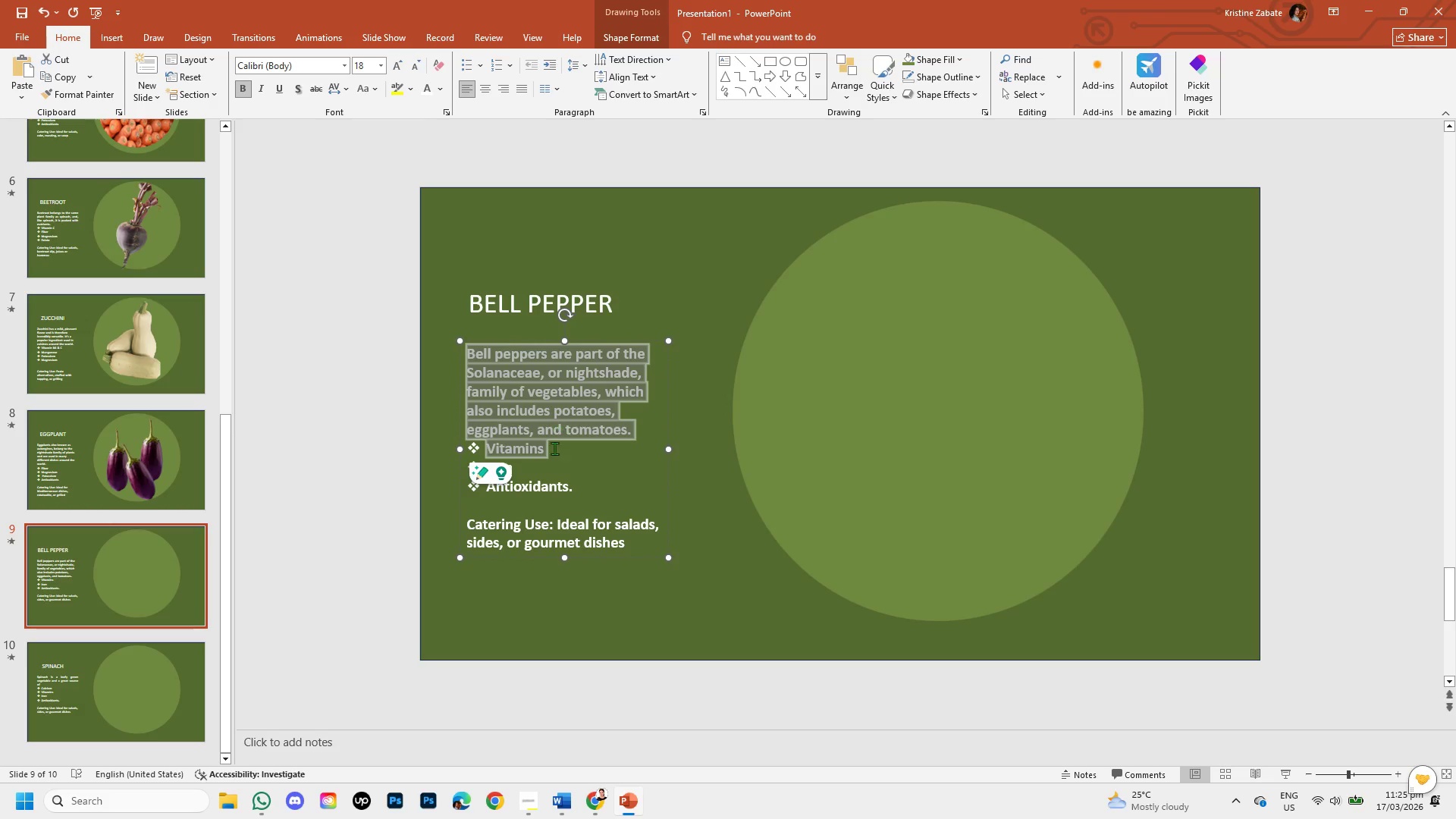 
left_click([554, 463])
 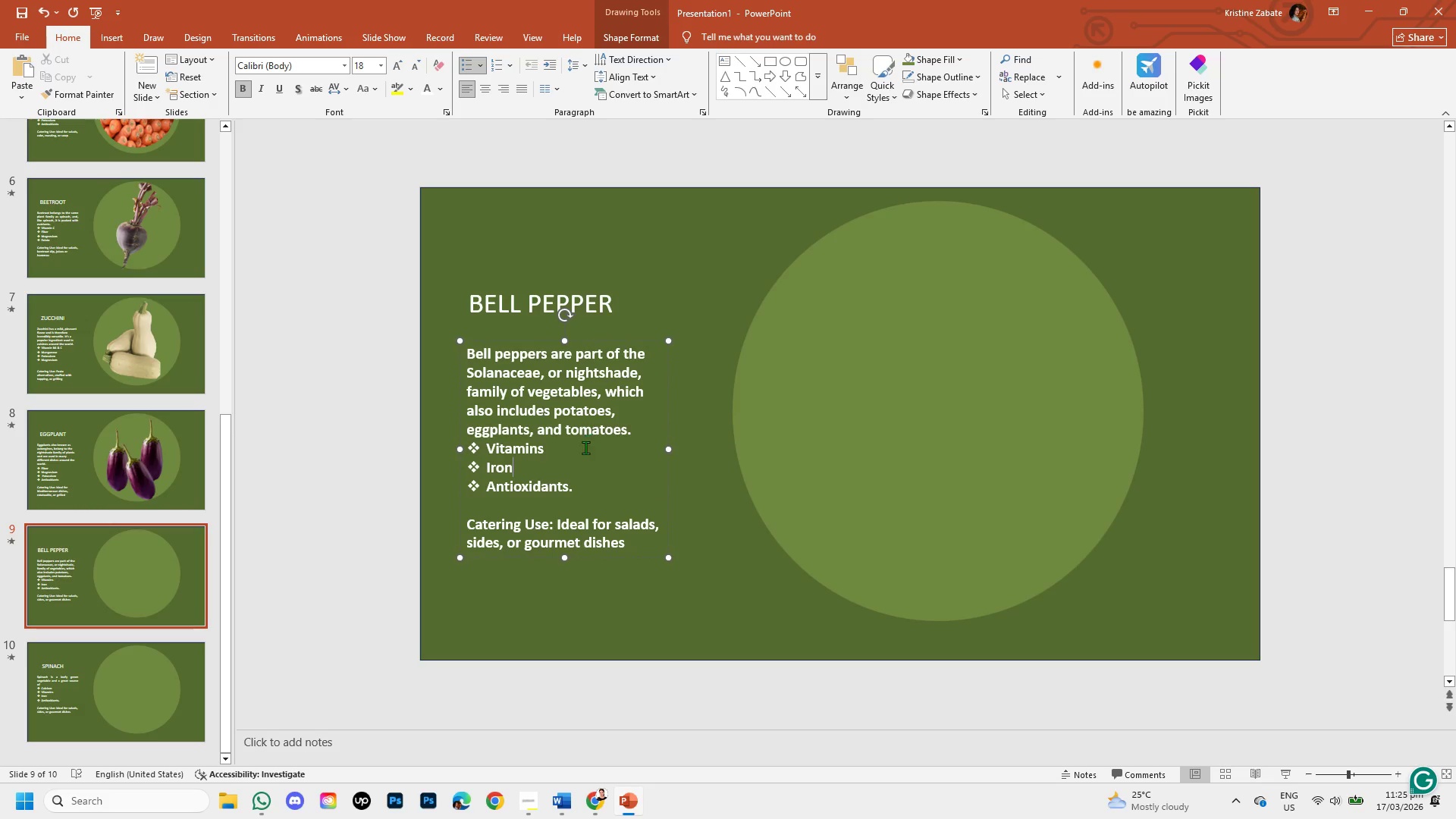 
wait(7.24)
 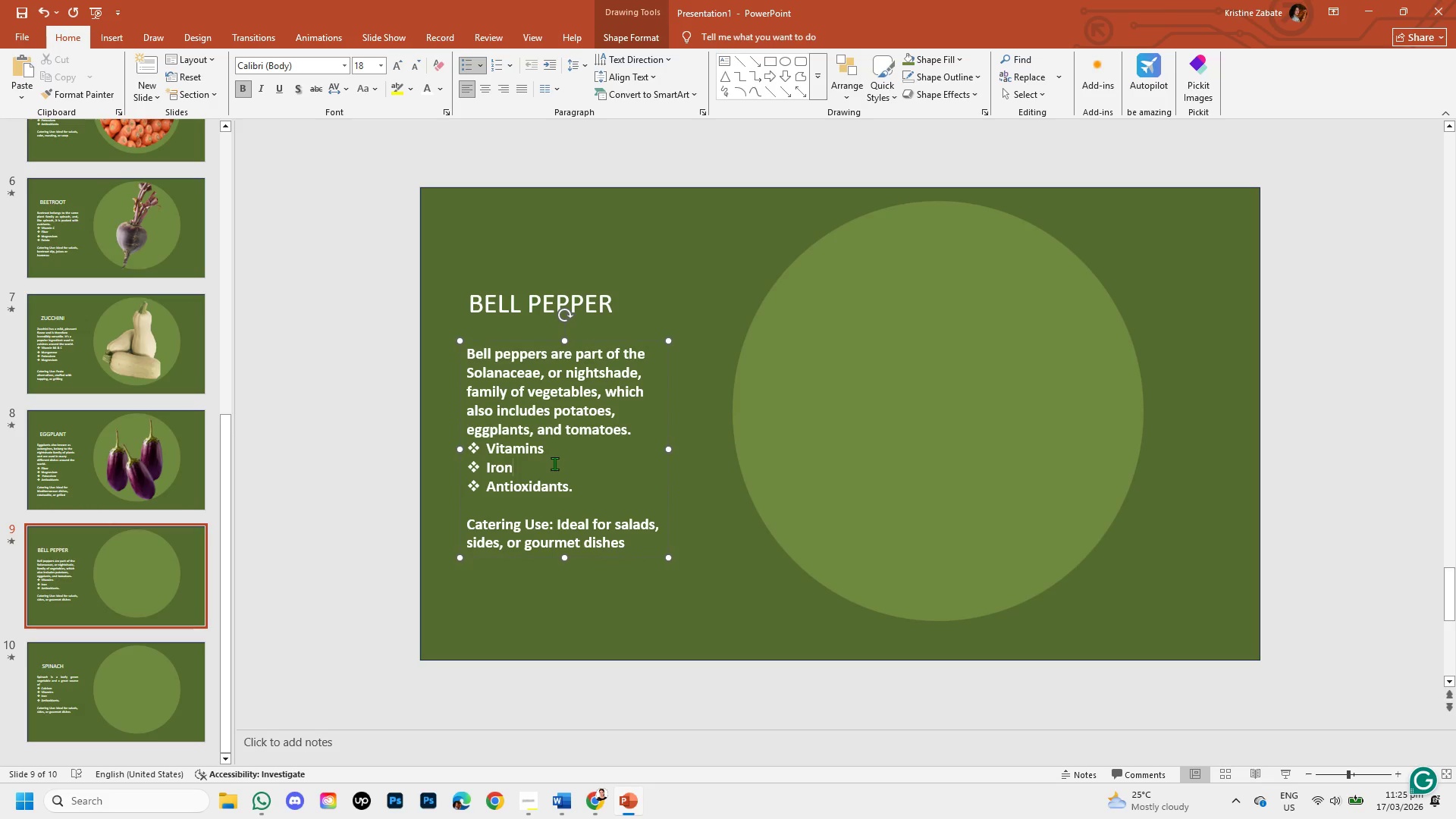 
left_click([557, 803])
 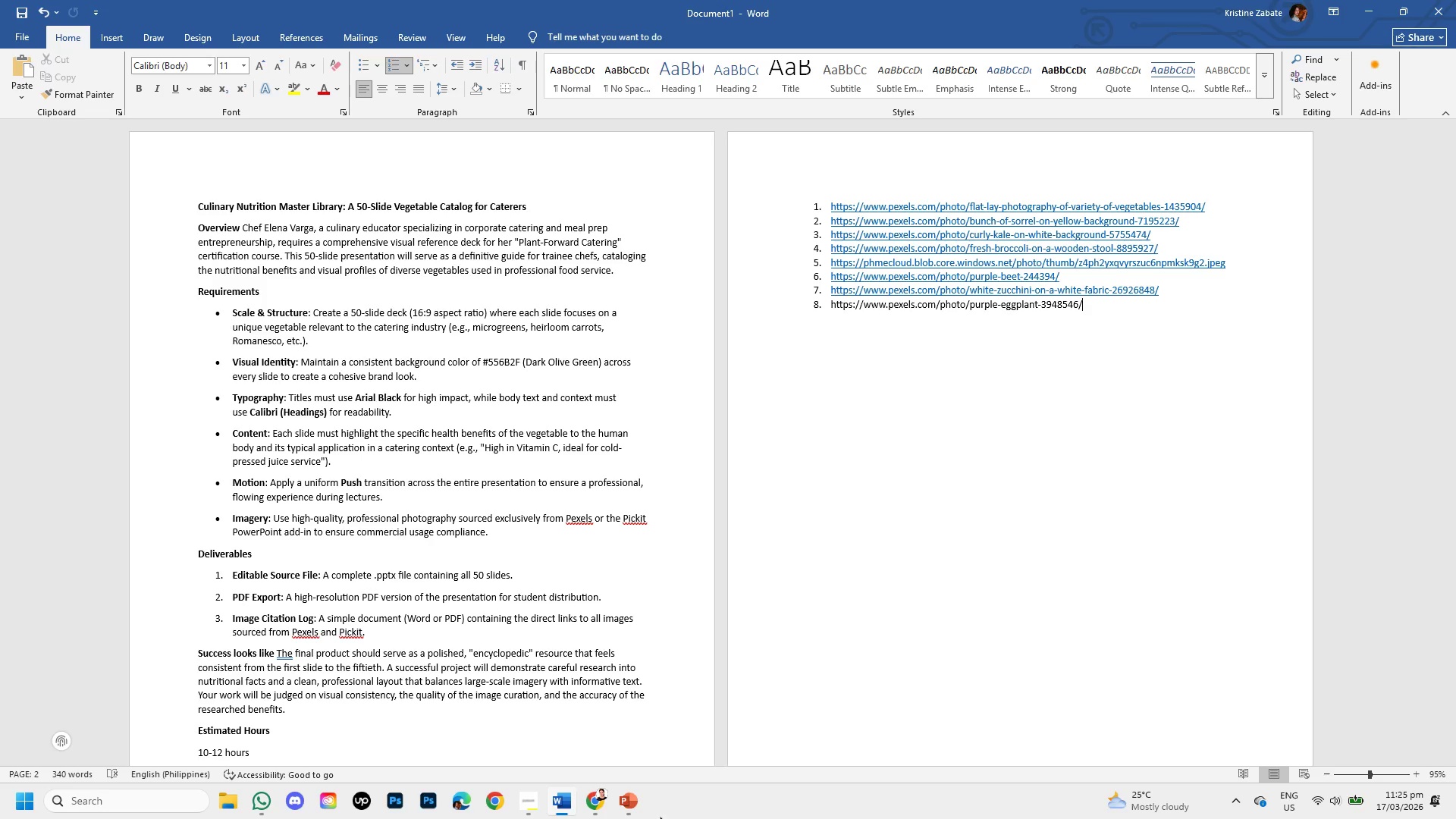 
left_click([615, 795])
 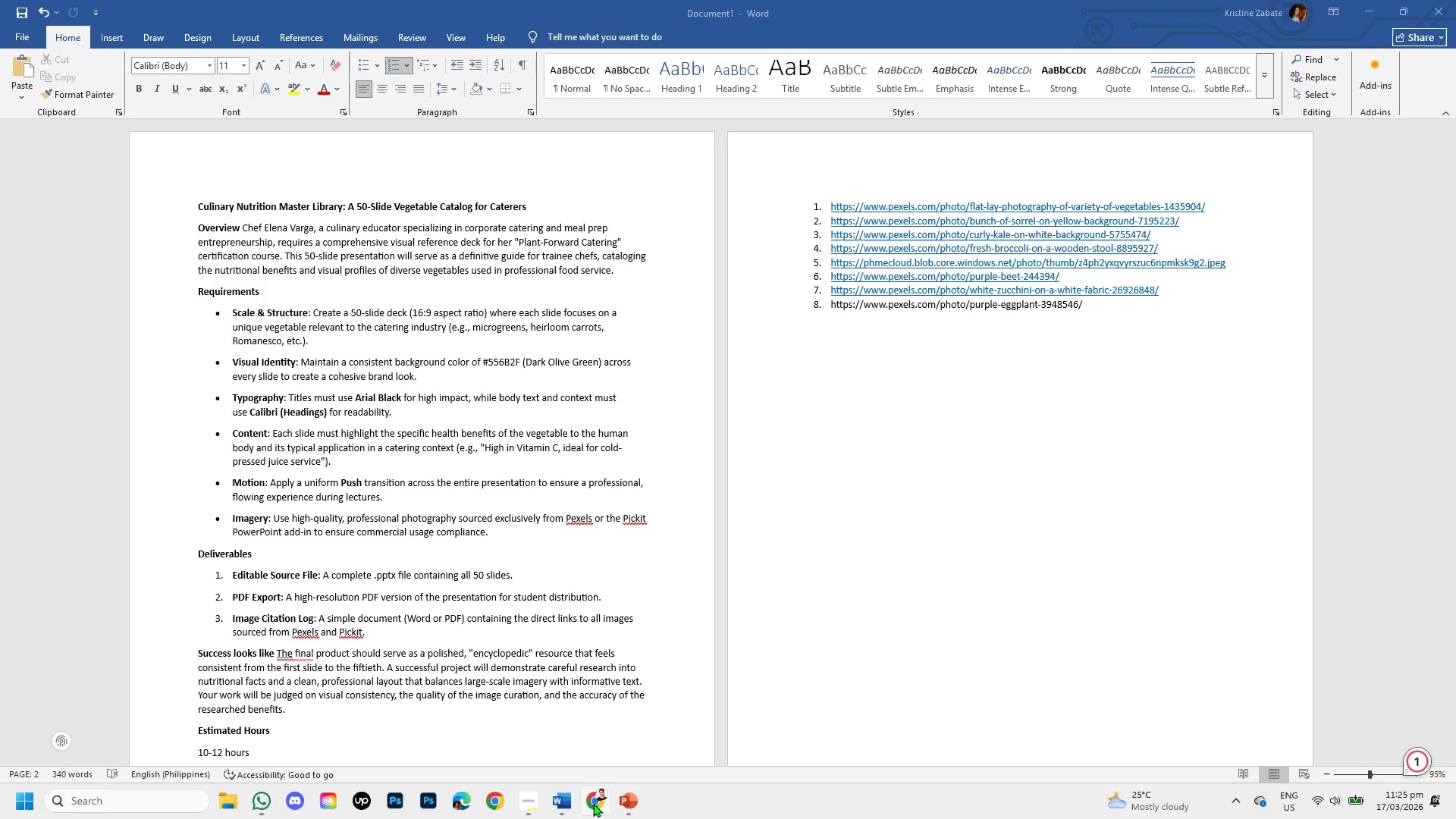 
left_click([593, 803])
 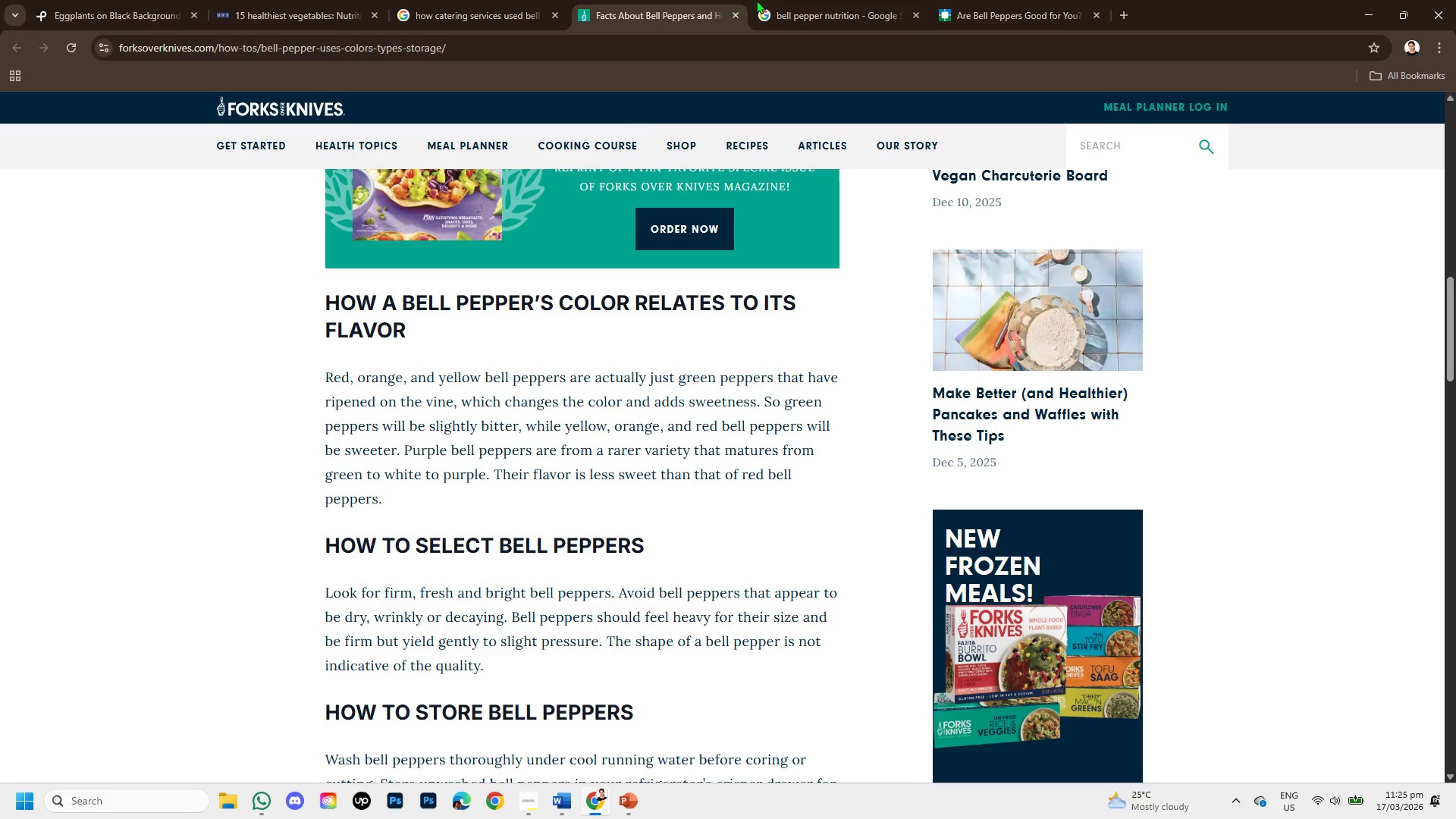 
left_click([767, 0])
 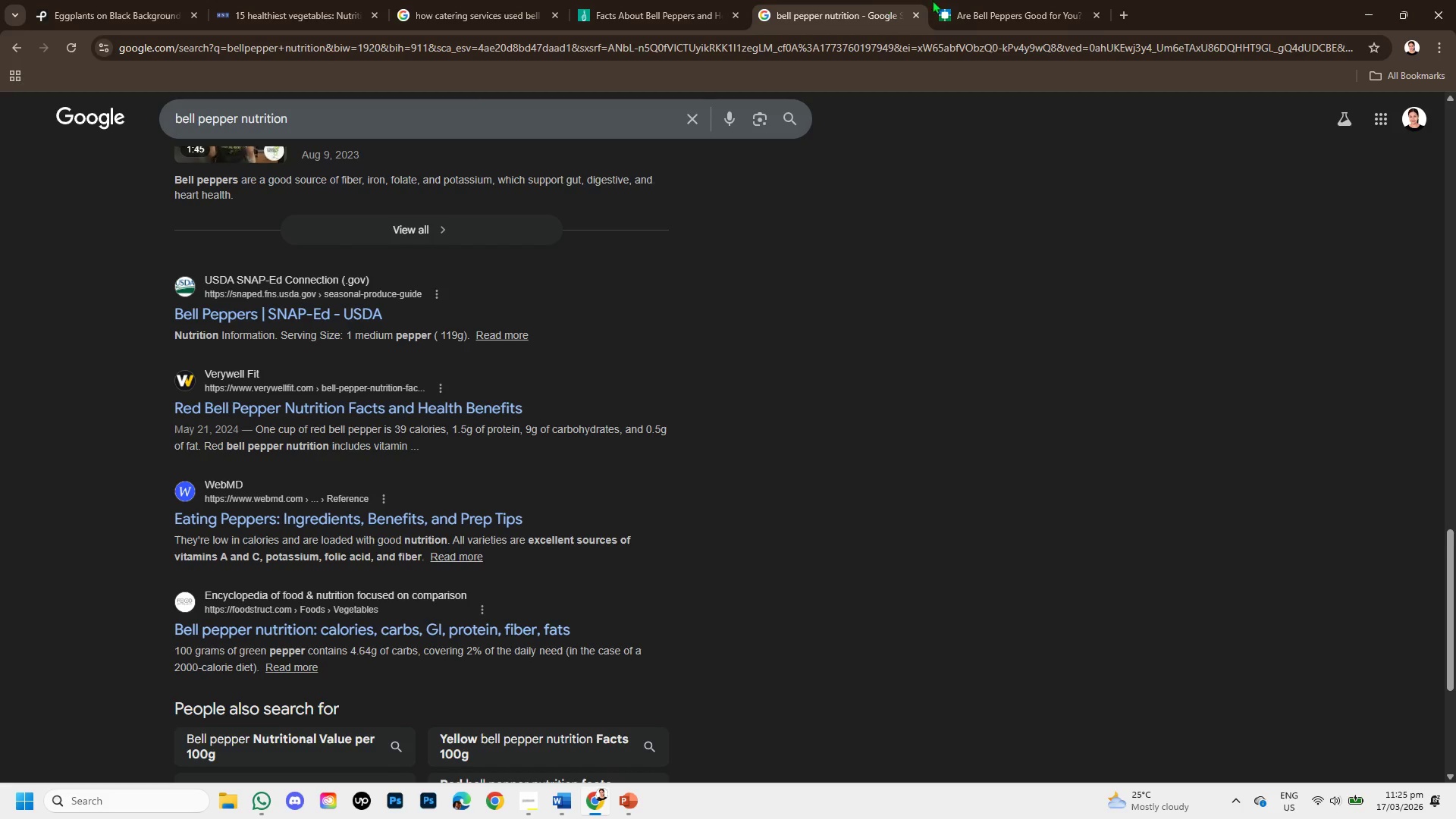 
left_click([976, 0])
 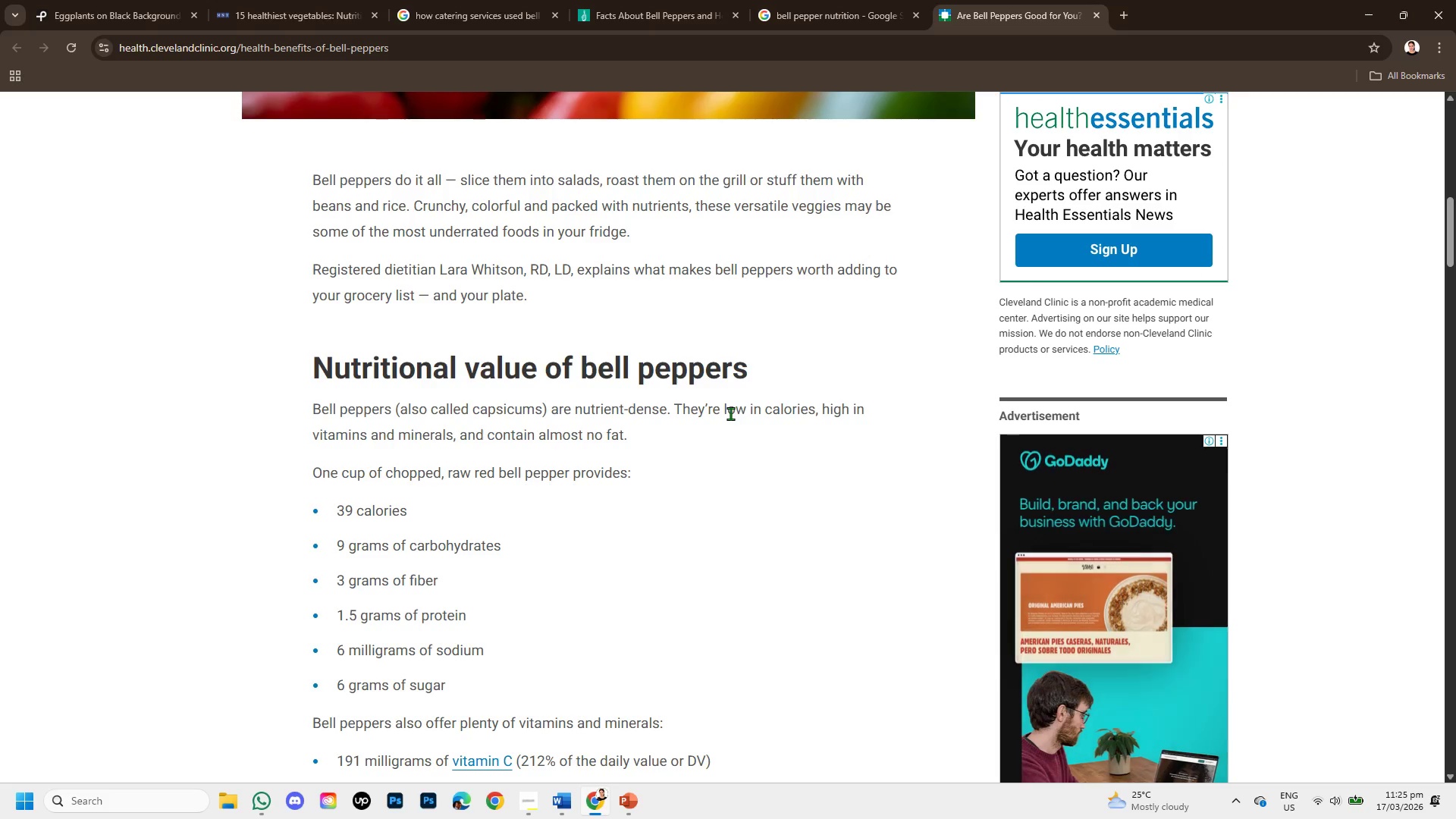 
wait(14.45)
 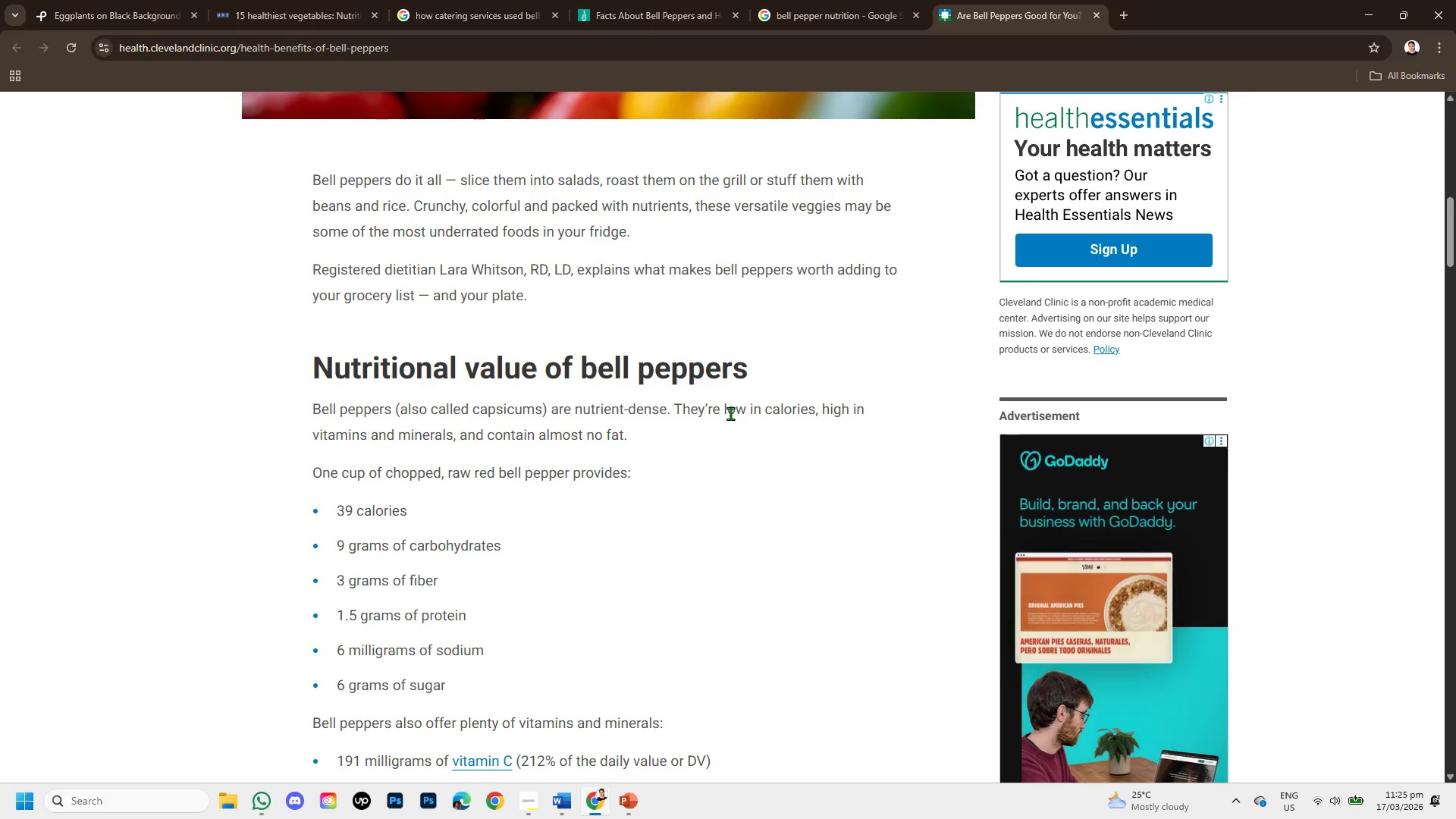 
scroll: coordinate [485, 458], scroll_direction: down, amount: 3.0
 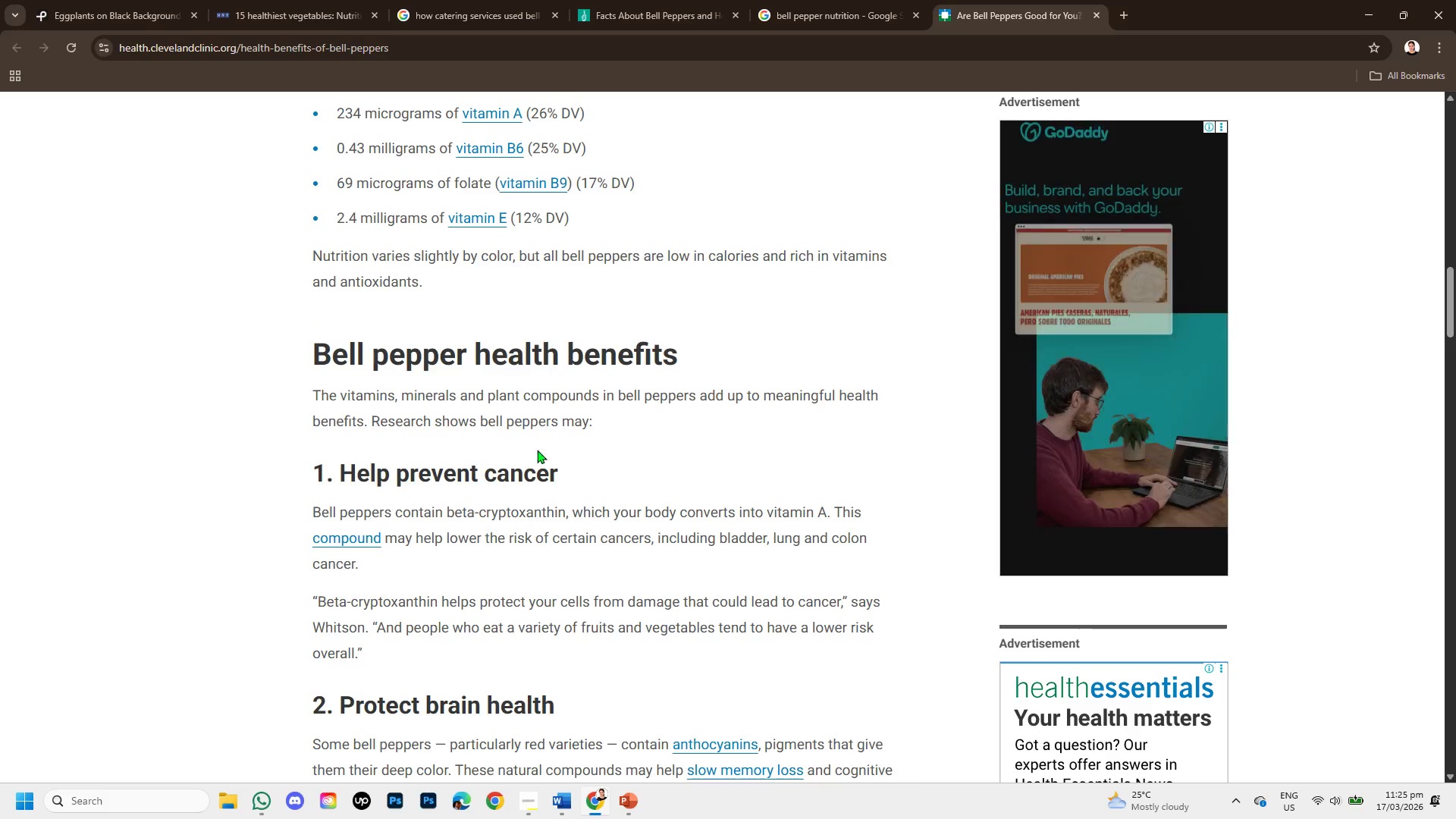 
scroll: coordinate [579, 448], scroll_direction: up, amount: 3.0
 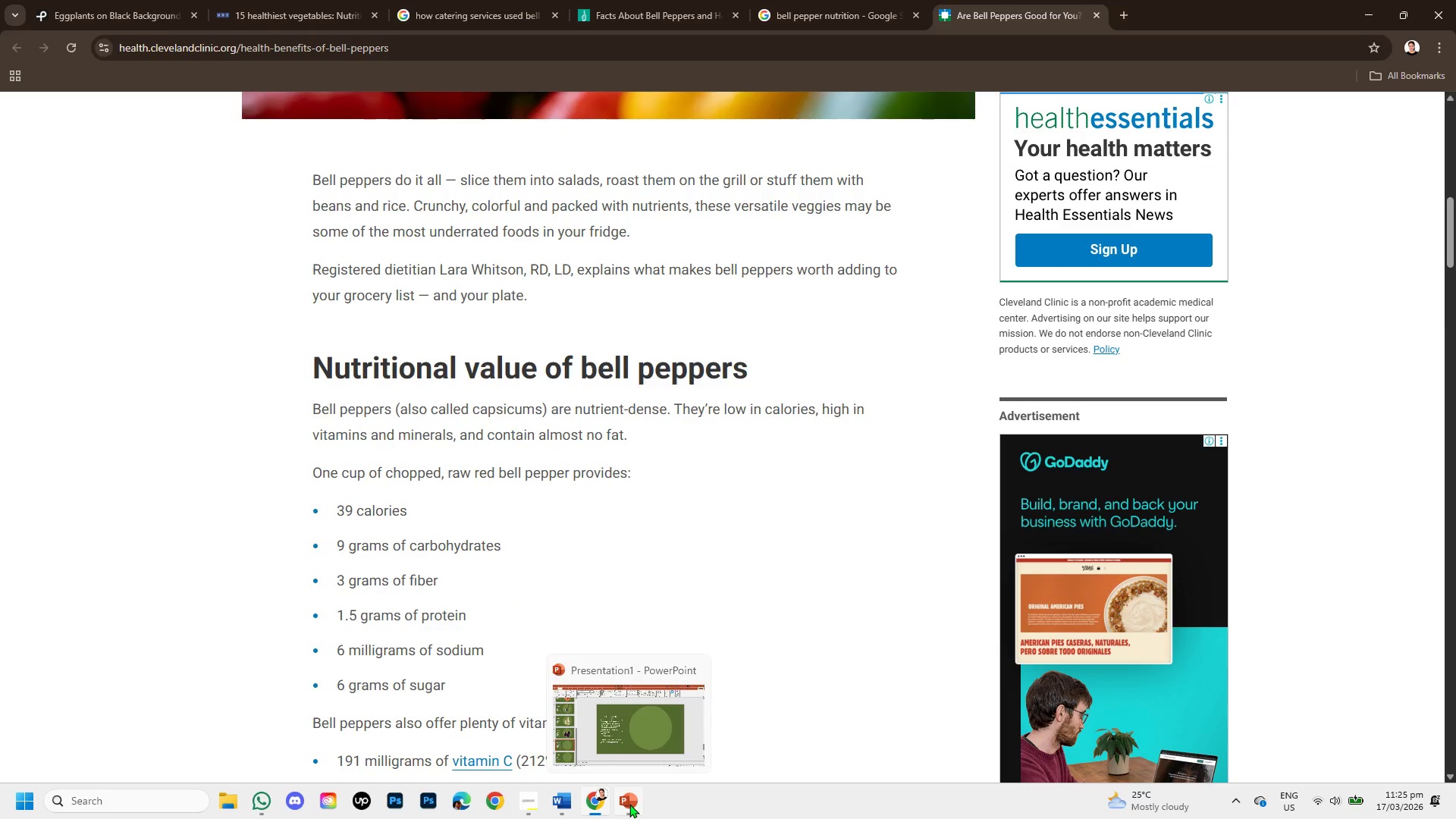 
left_click([629, 804])
 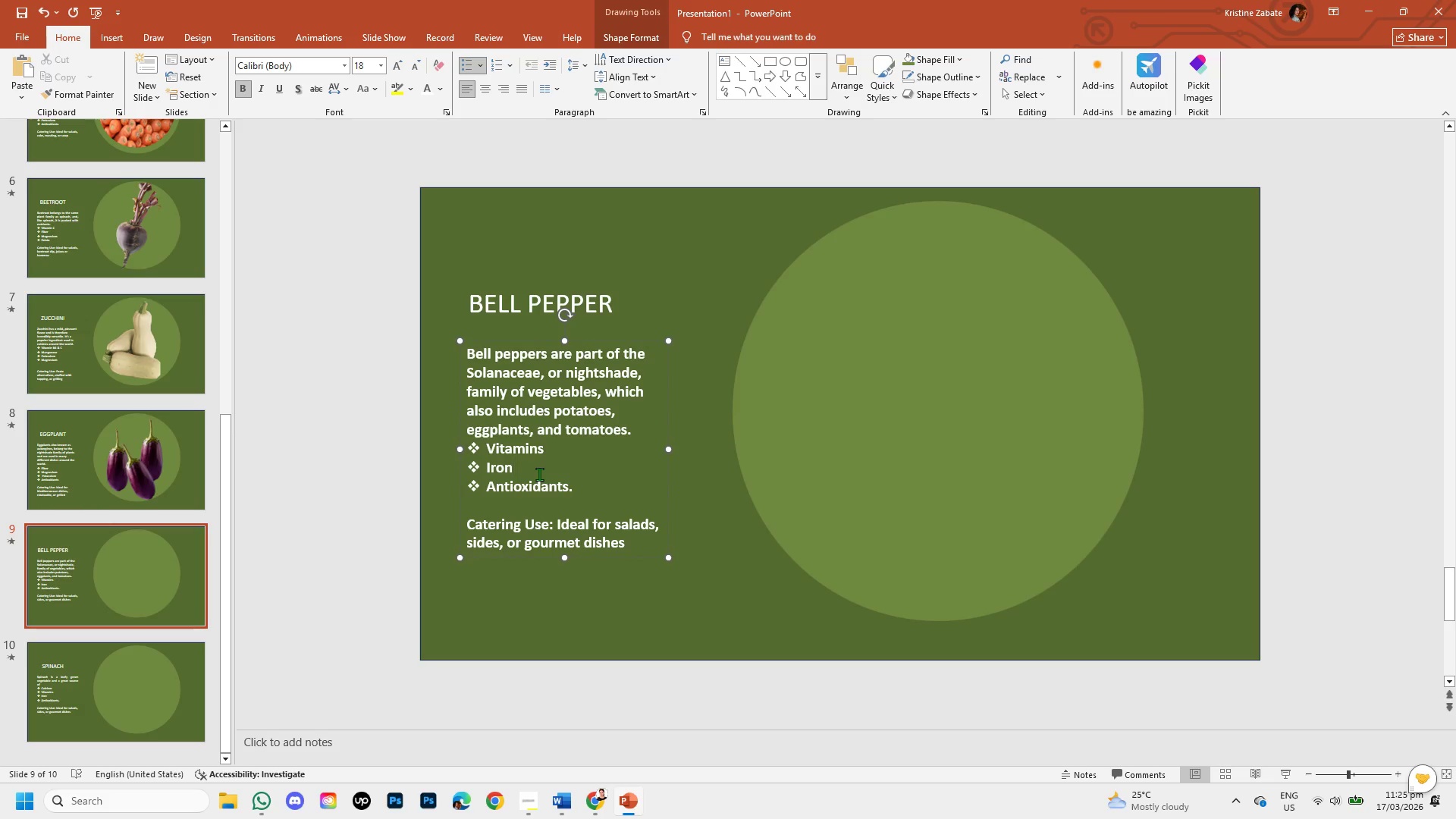 
key(Backspace)
key(Backspace)
key(Backspace)
key(Backspace)
type(m)
key(Backspace)
type(Minera;l)
key(Backspace)
key(Backspace)
type(ls )
 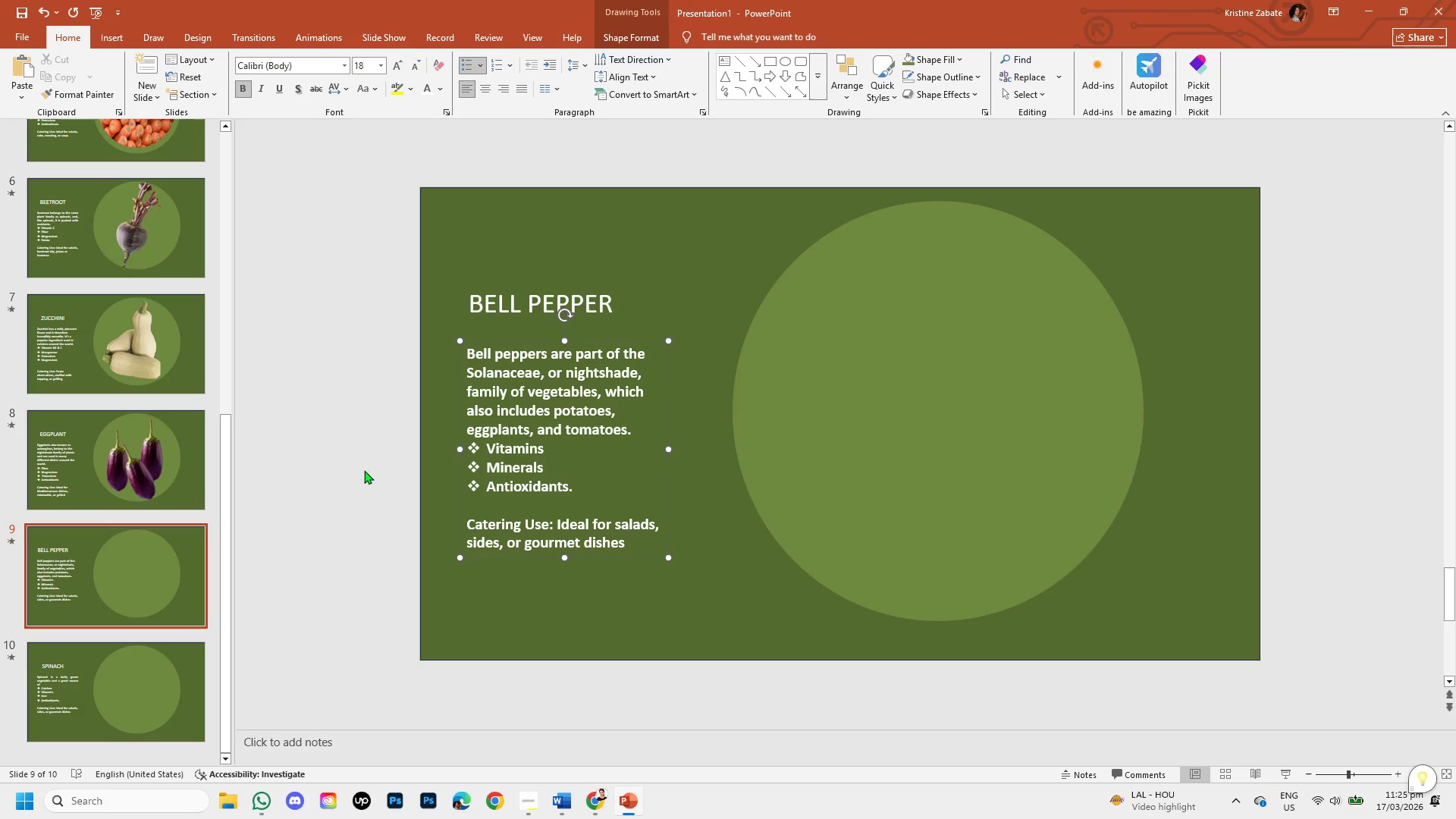 
wait(11.36)
 